 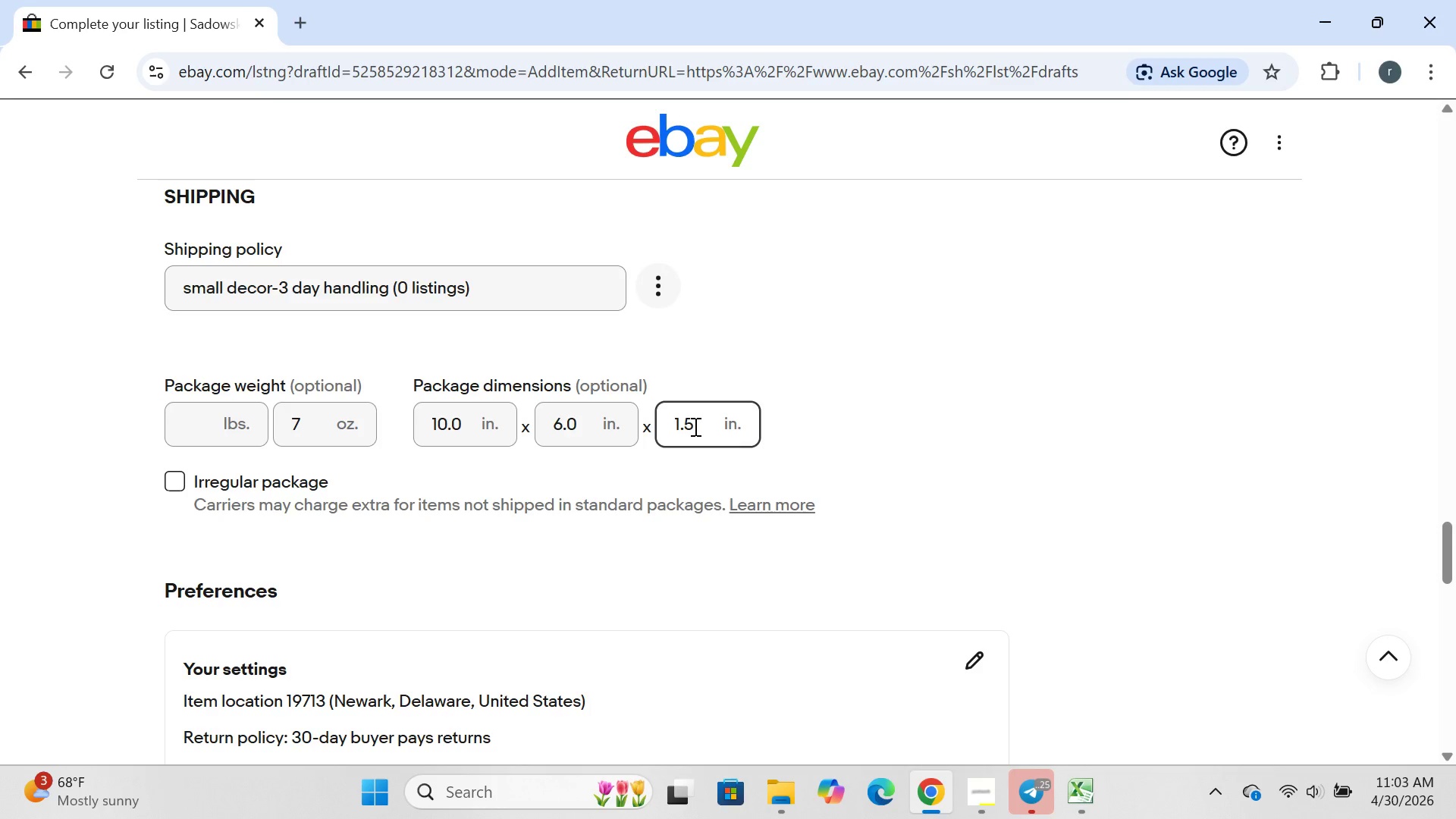 
key(Backspace)
 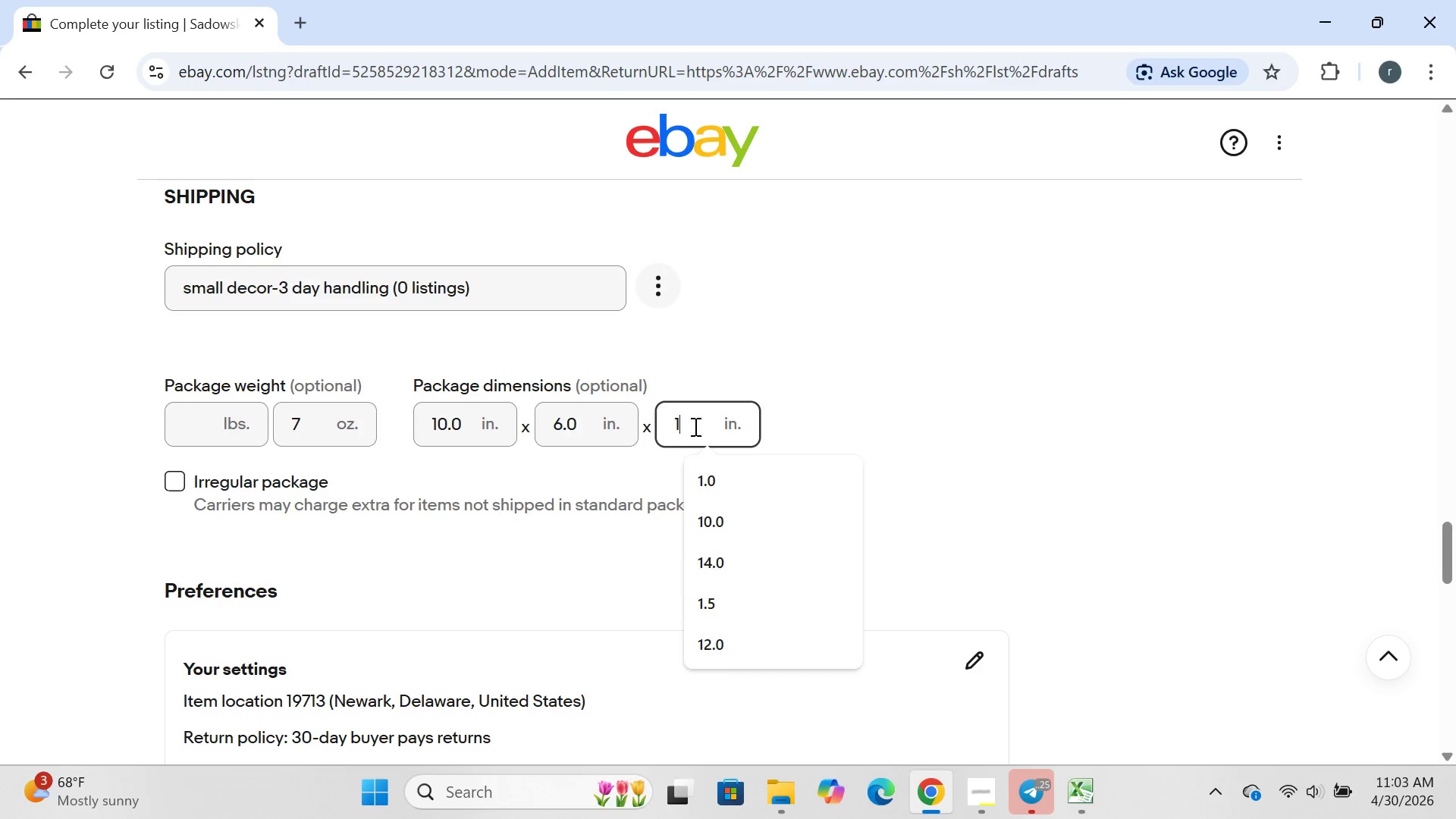 
key(Backspace)
 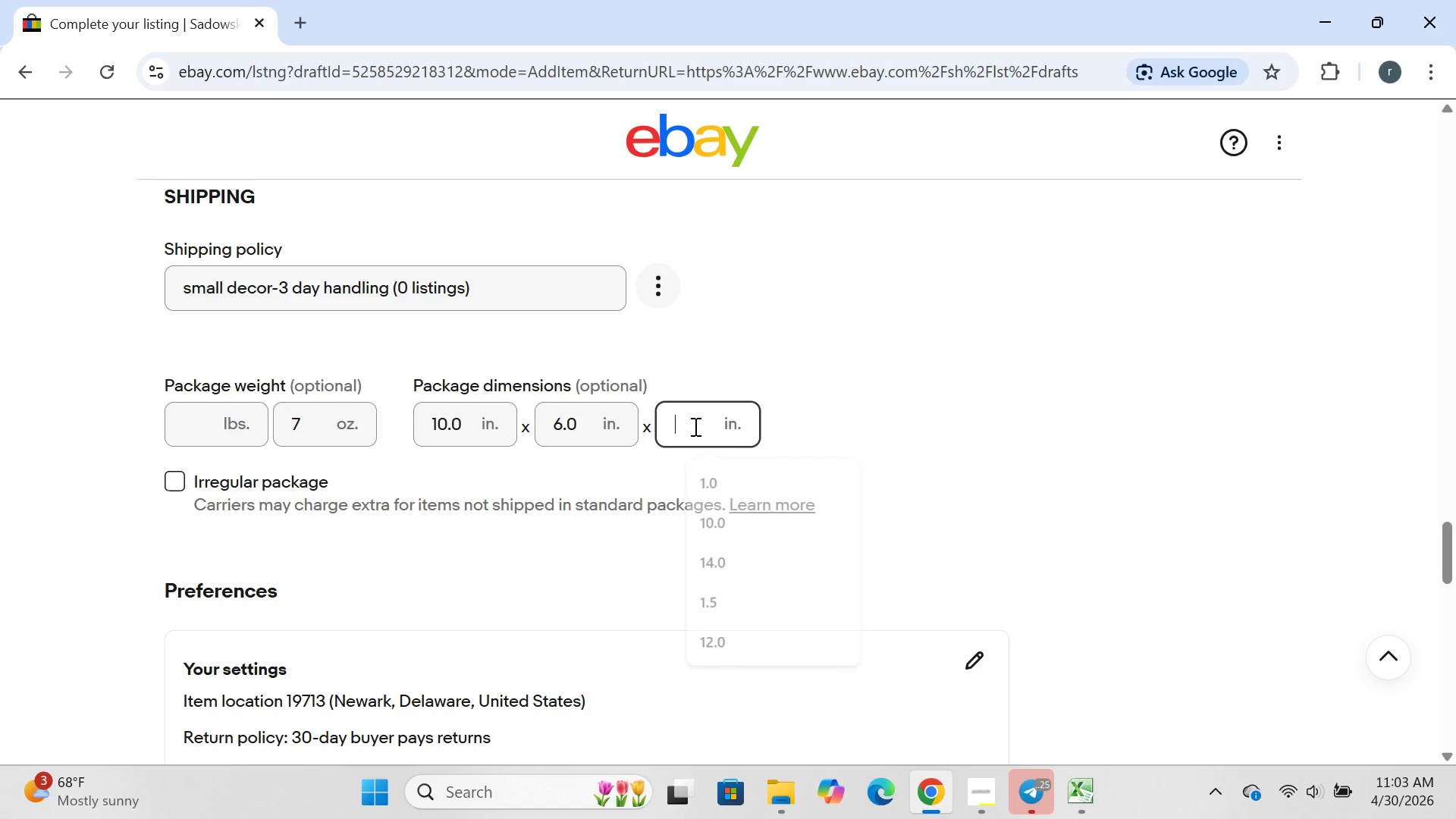 
key(Backspace)
 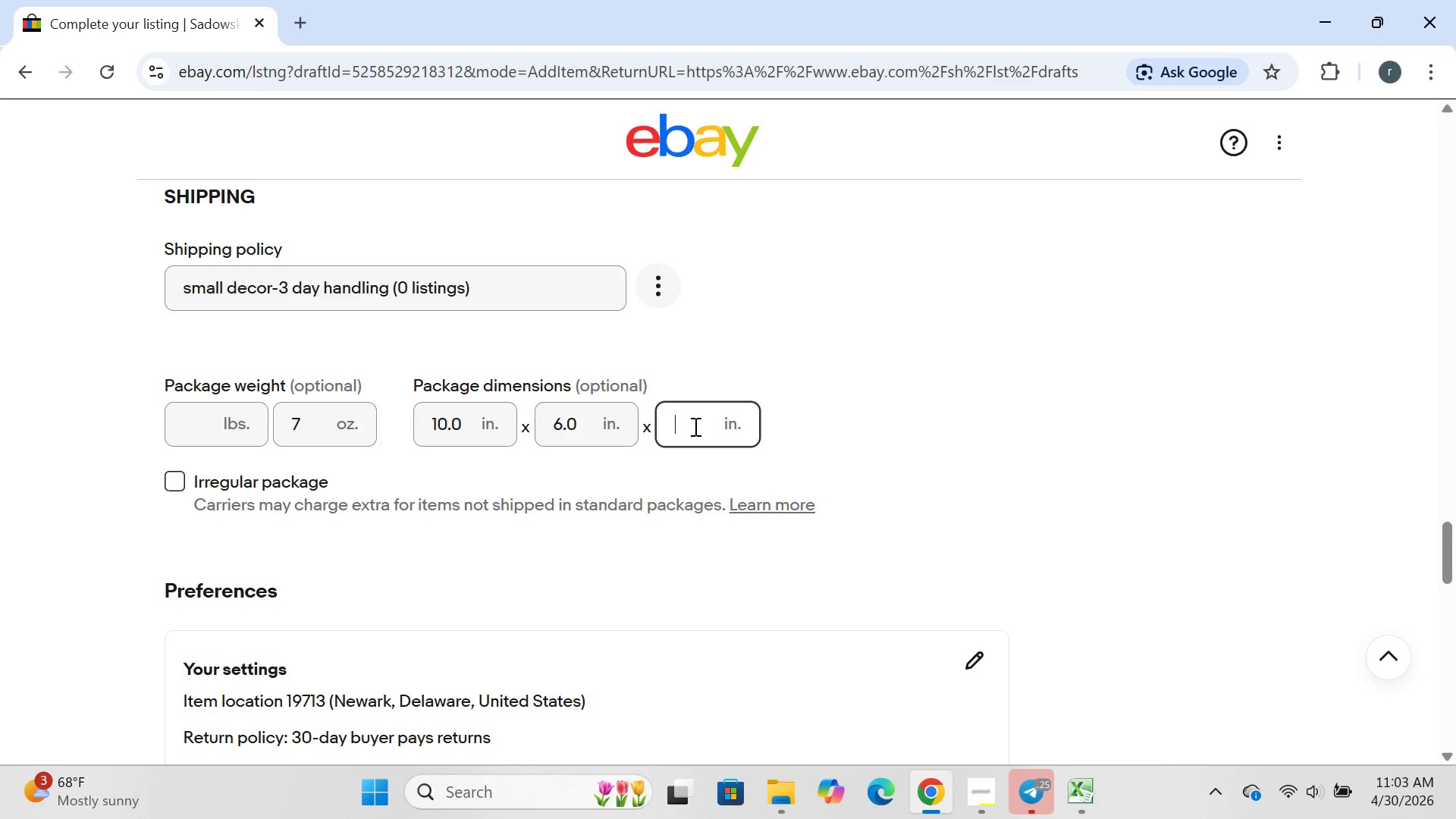 
key(1)
 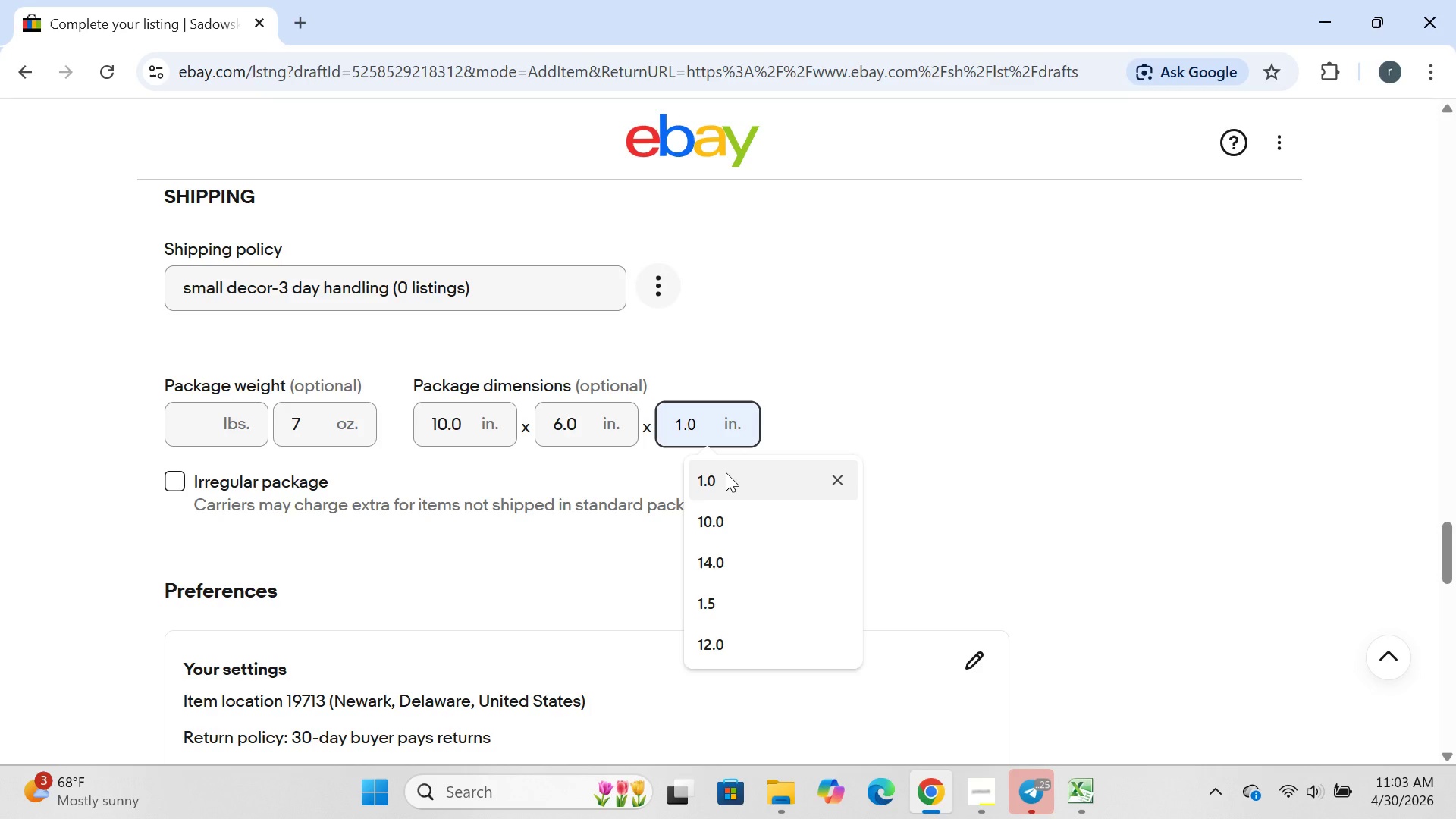 
left_click([726, 472])
 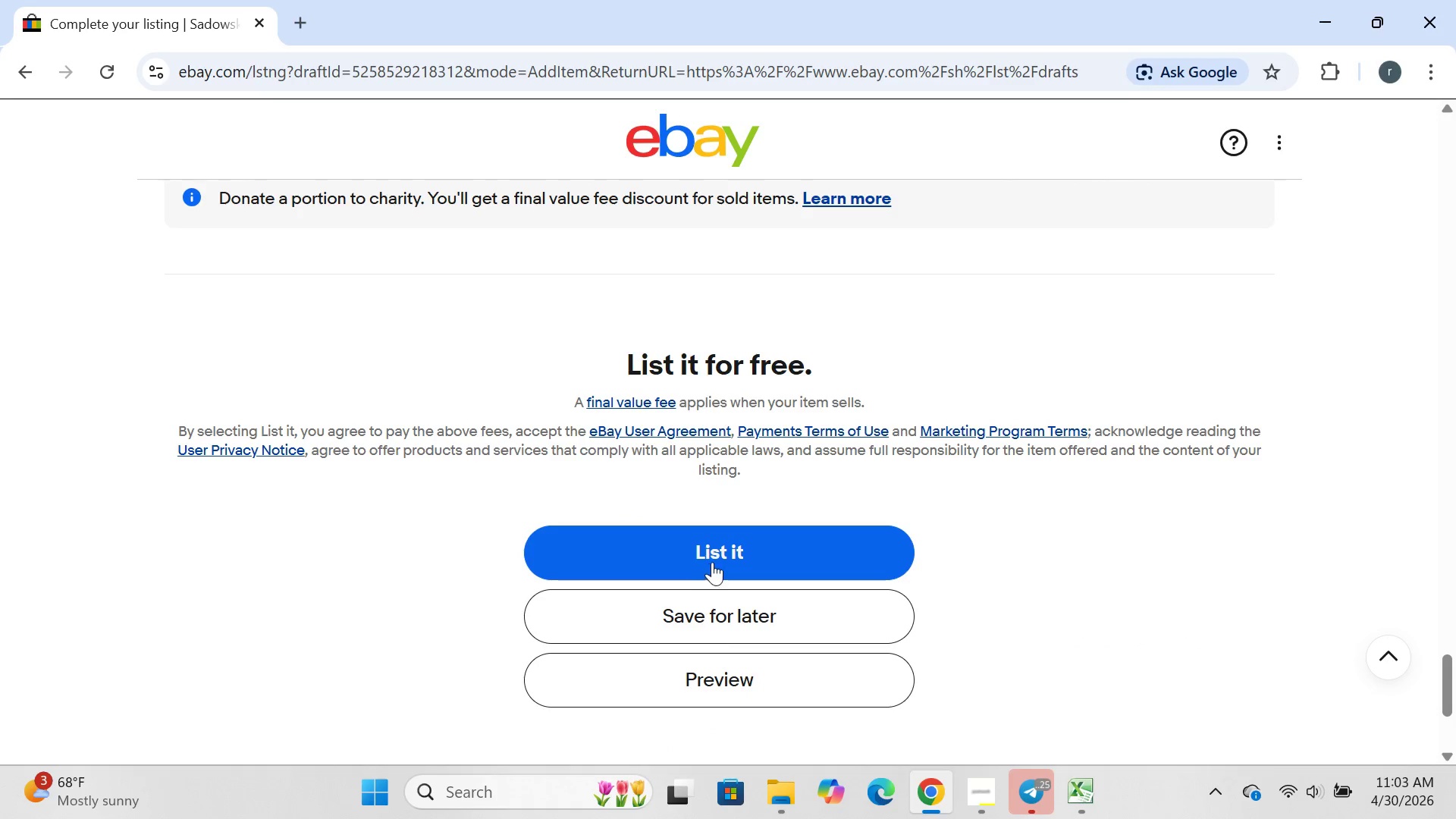 
left_click([720, 612])
 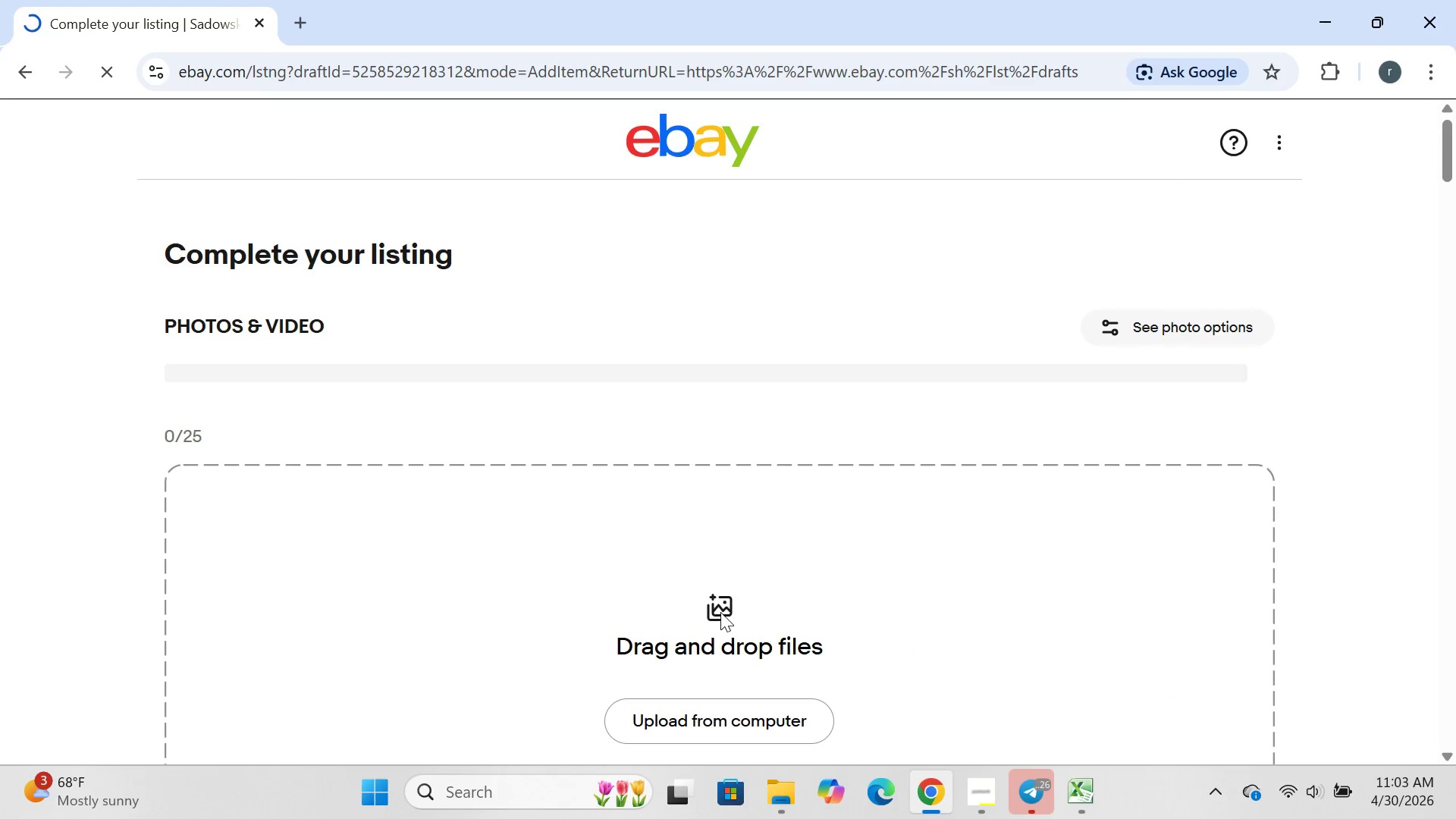 
wait(12.47)
 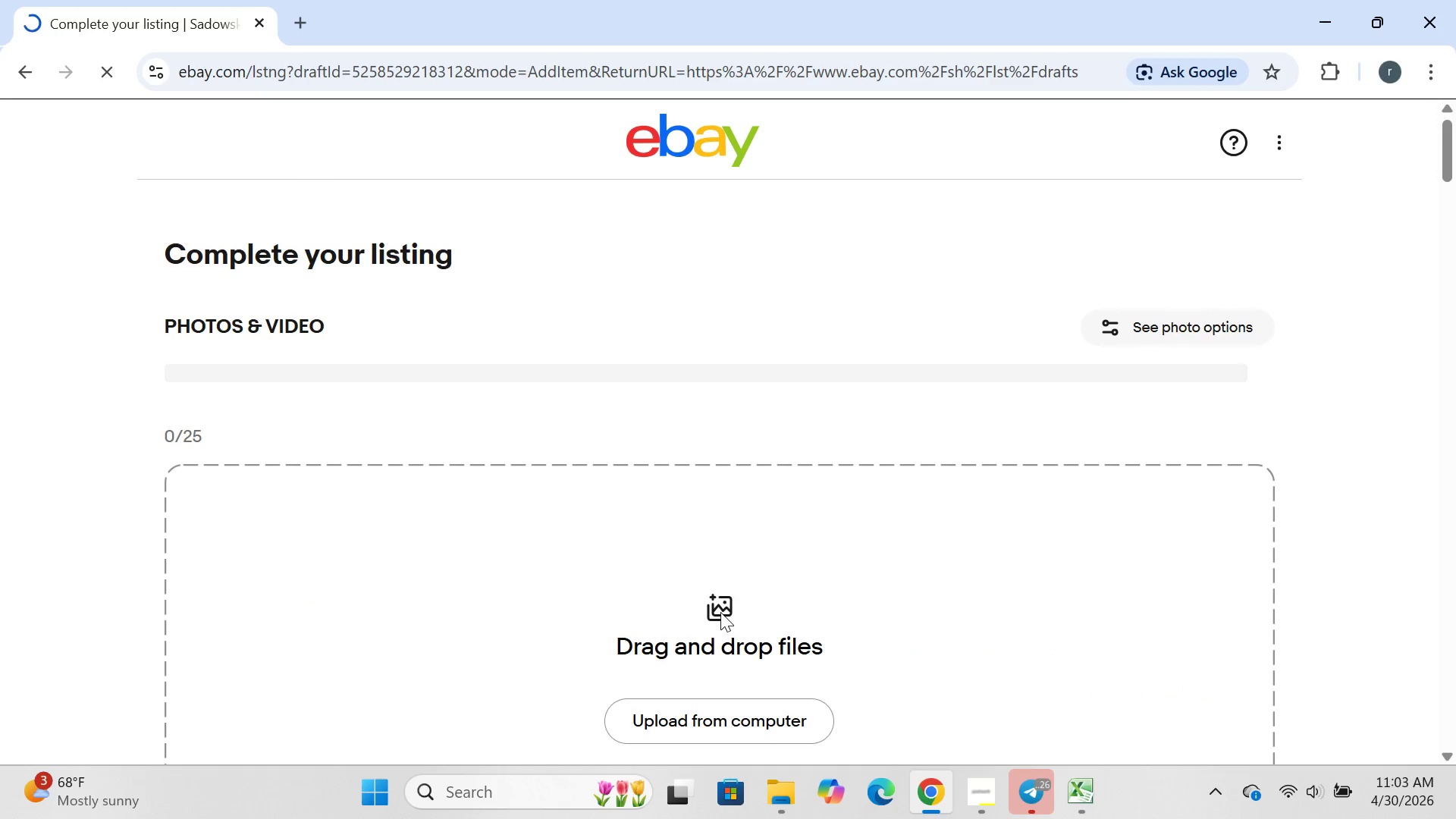 
left_click([351, 467])
 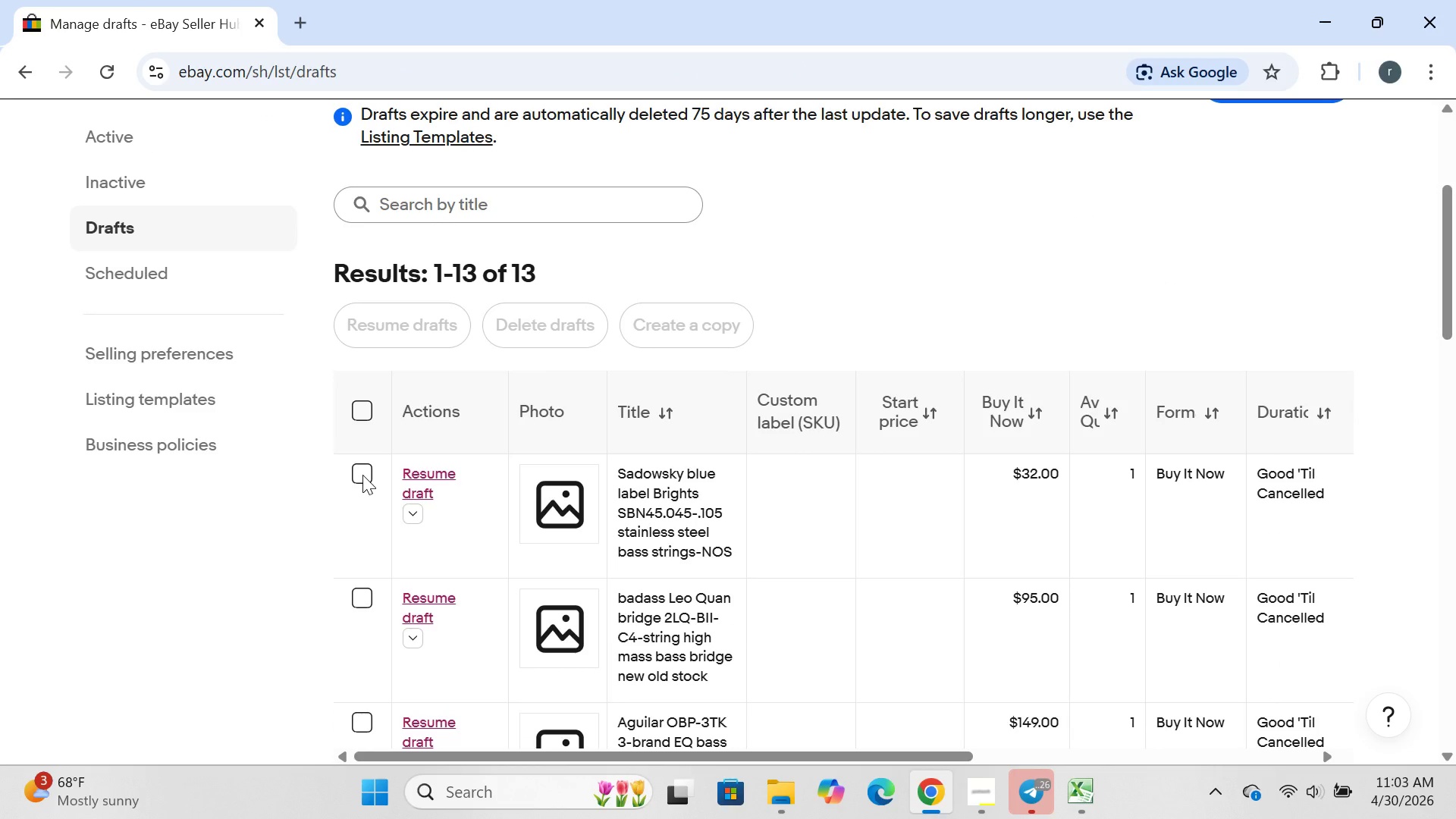 
left_click([362, 475])
 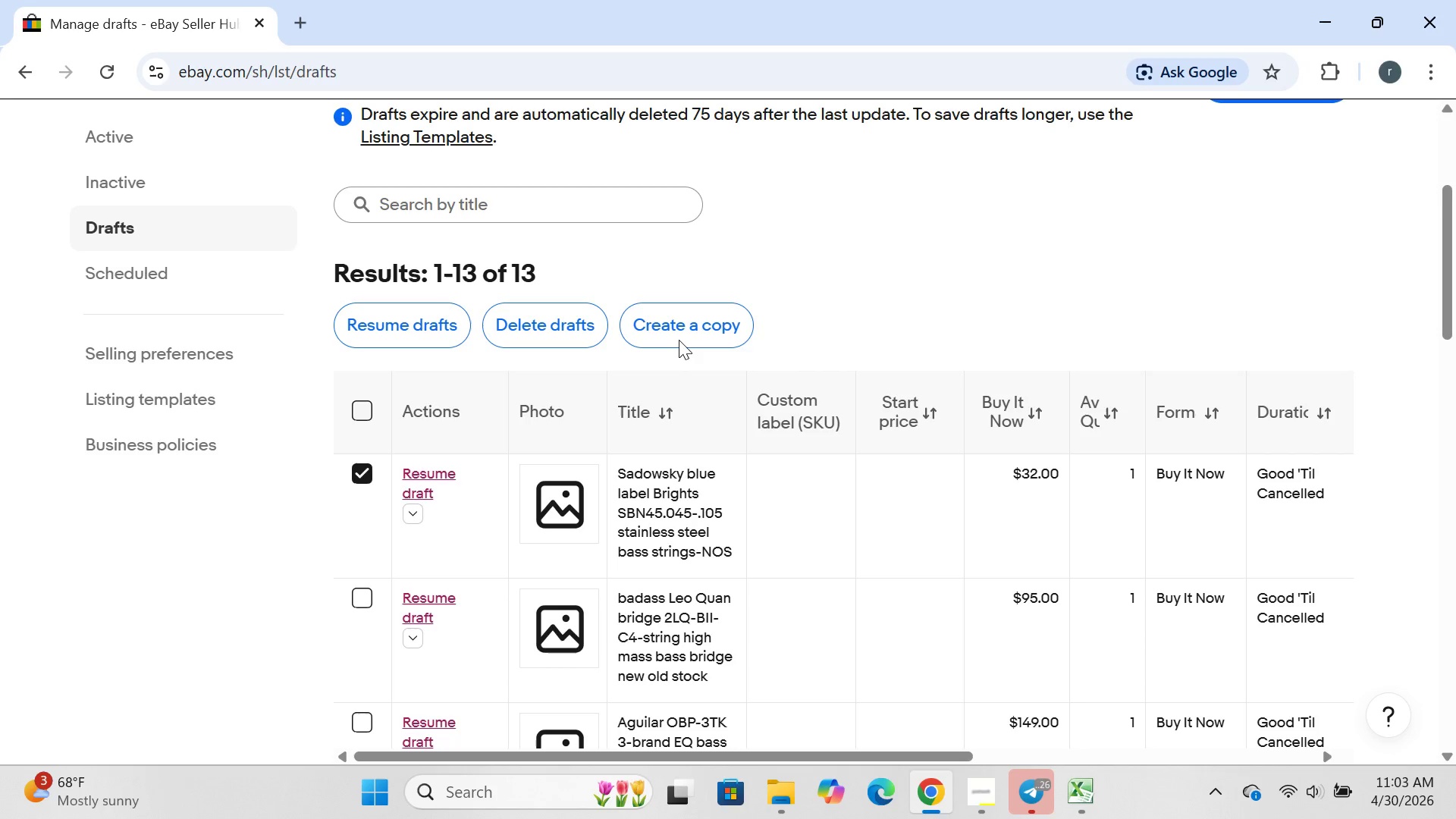 
left_click([679, 339])
 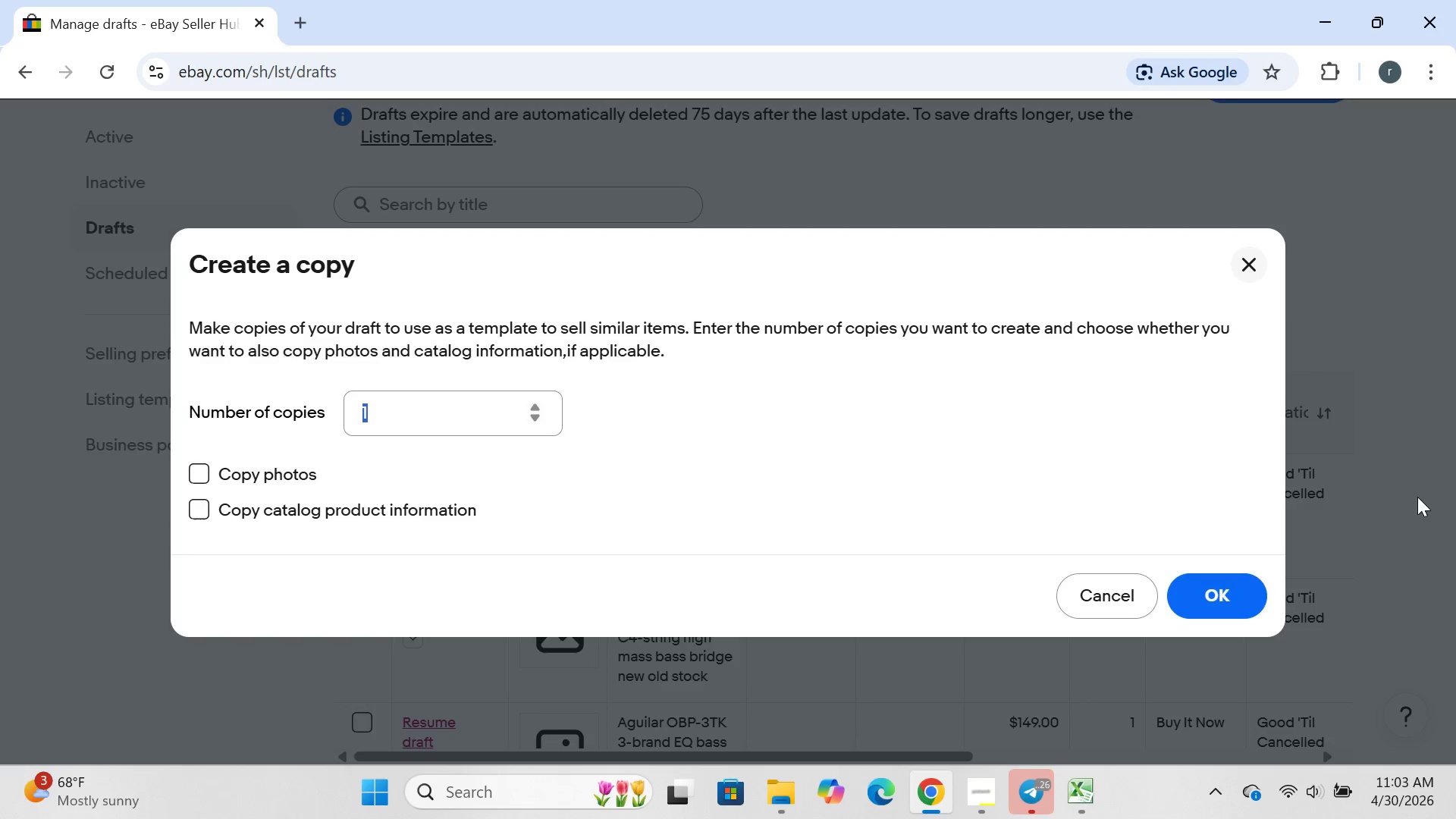 
left_click([1204, 599])
 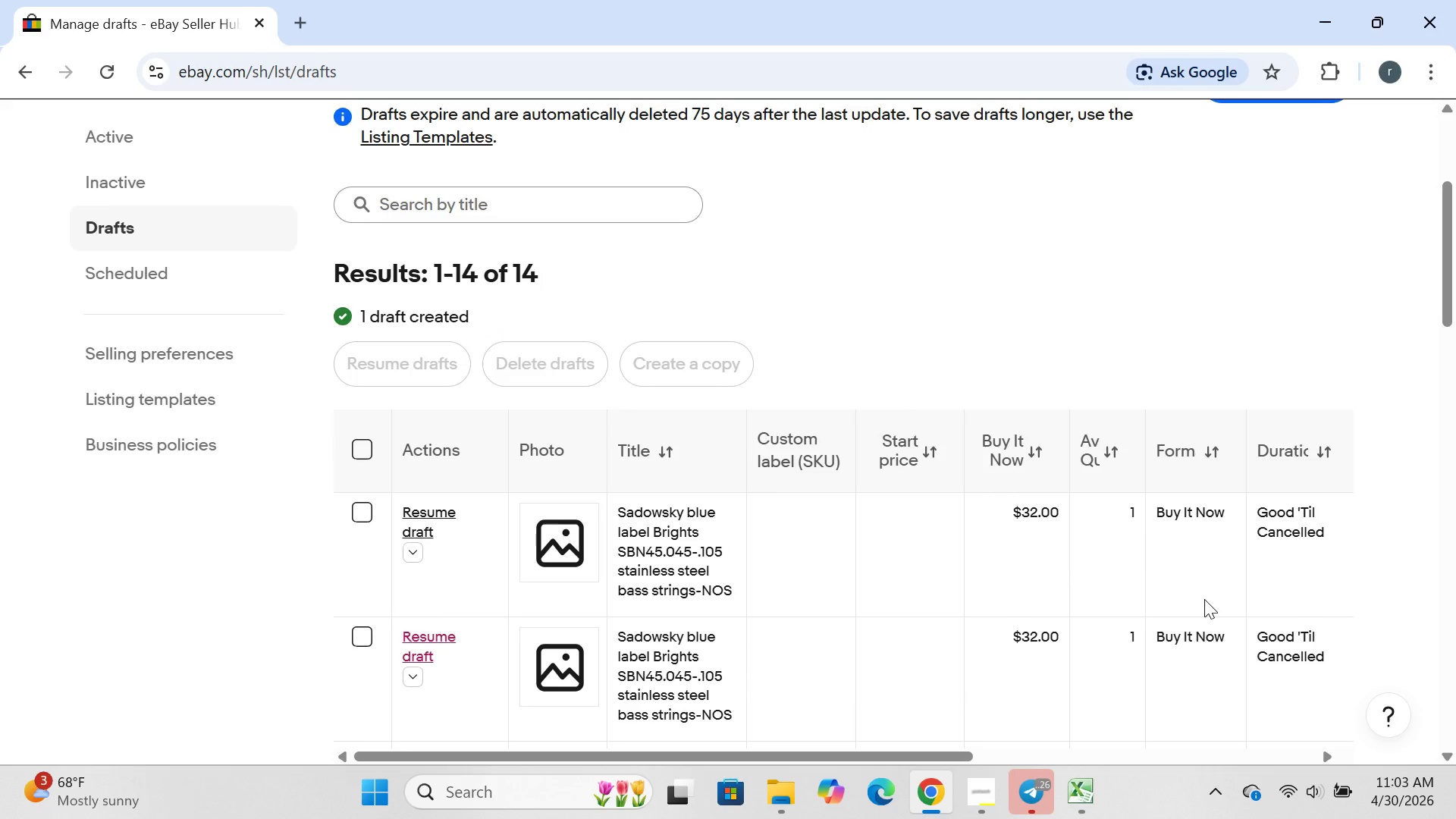 
wait(9.14)
 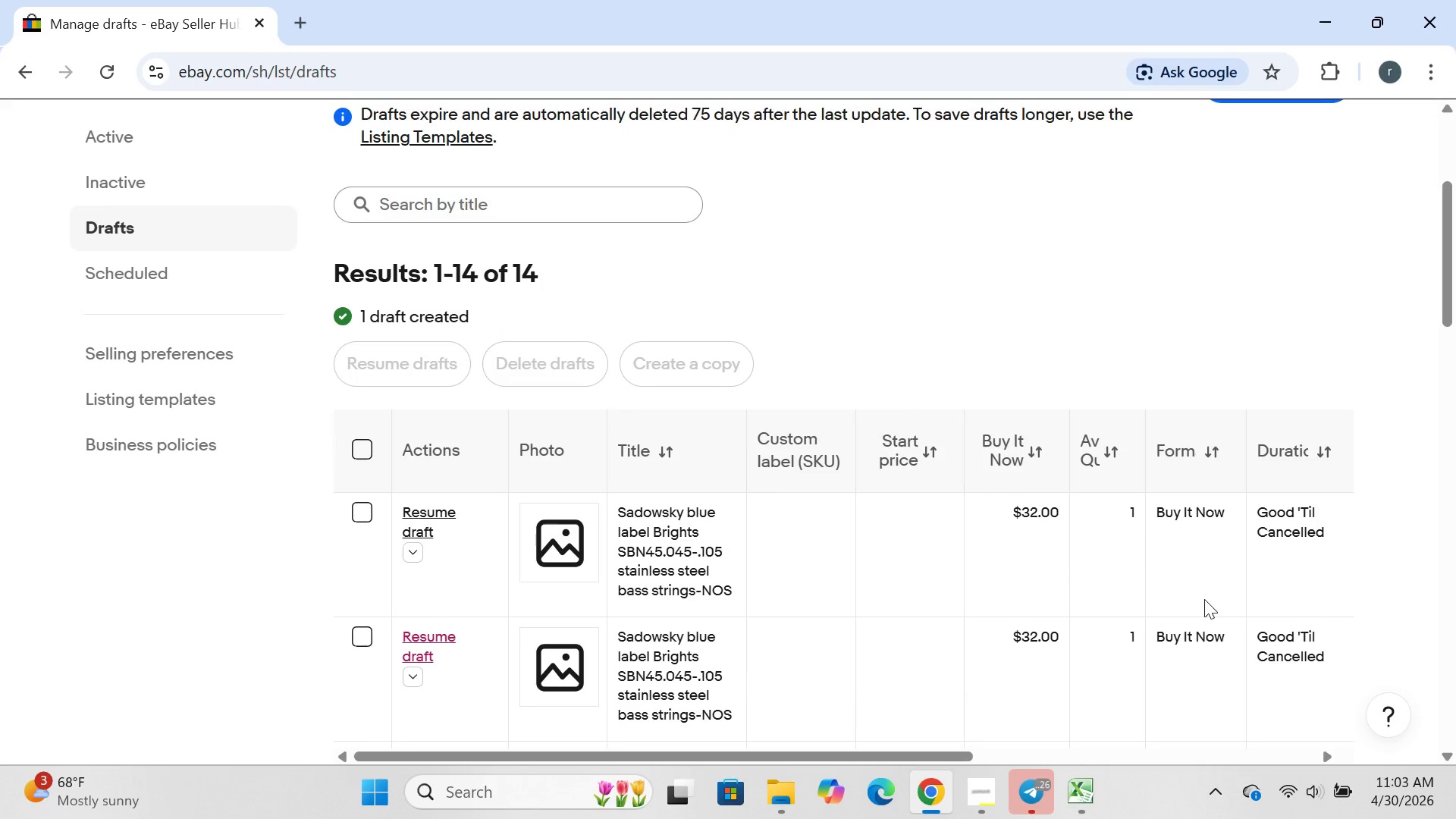 
left_click([421, 505])
 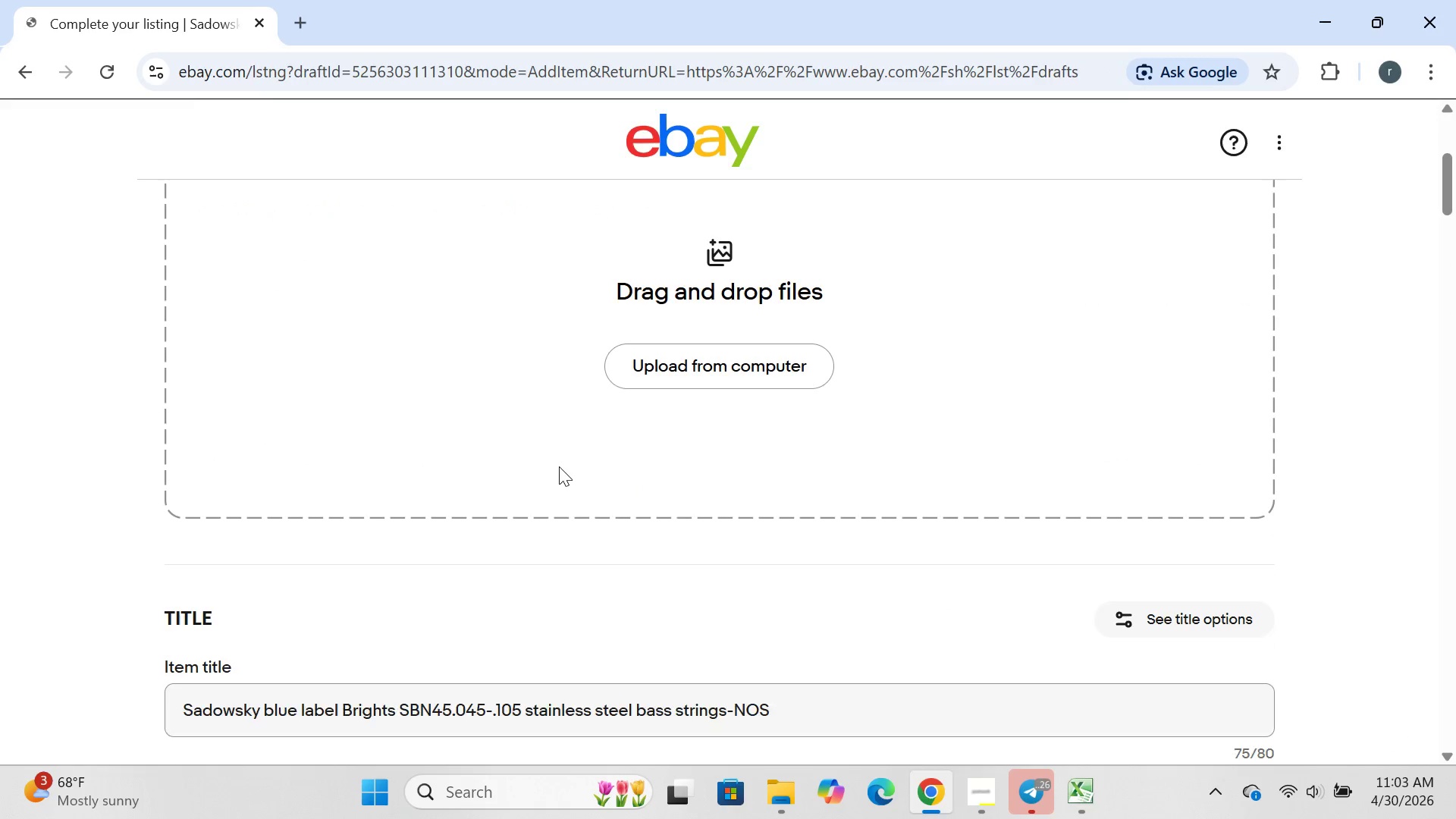 
left_click([861, 376])
 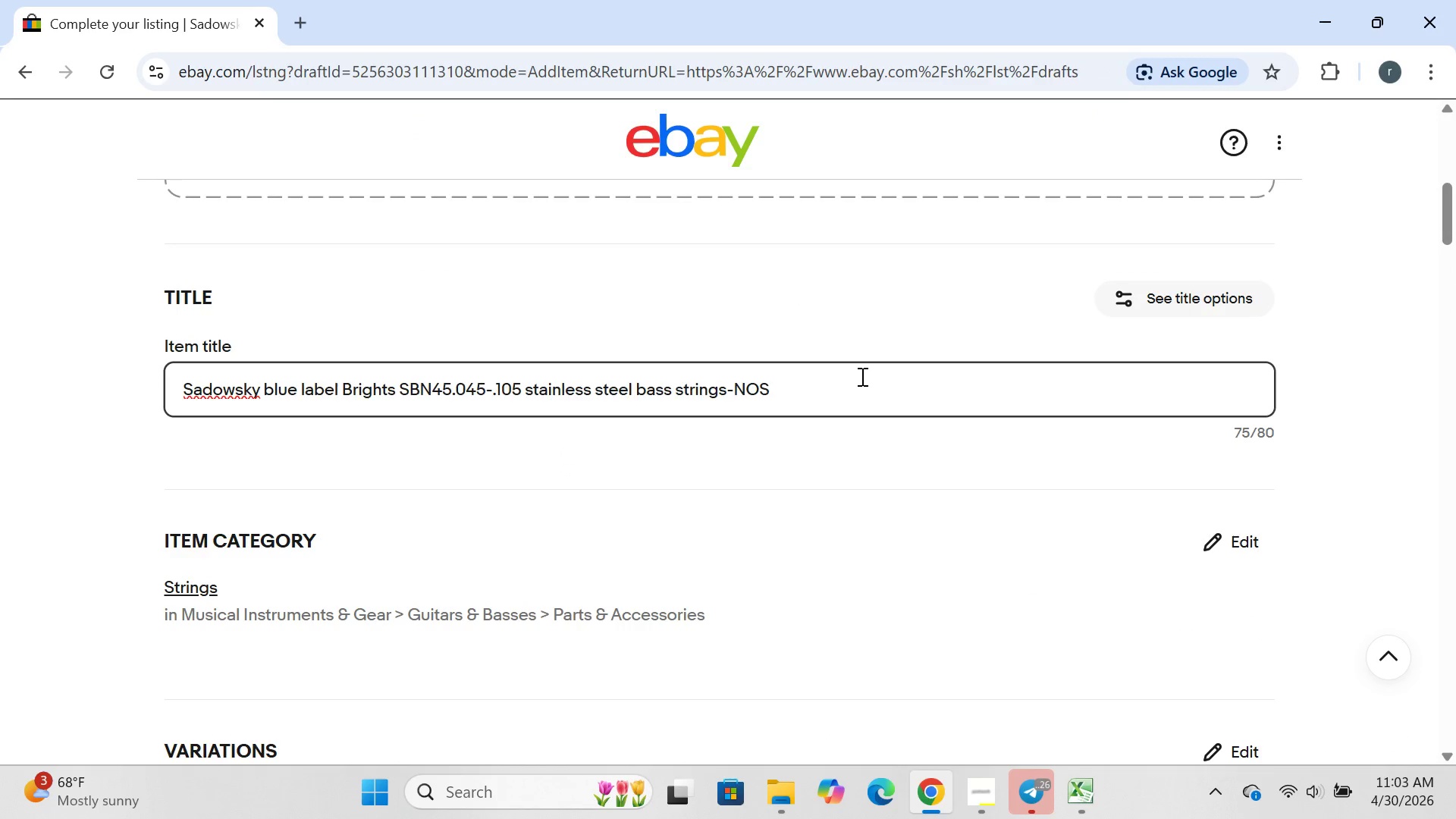 
key(Control+ControlLeft)
 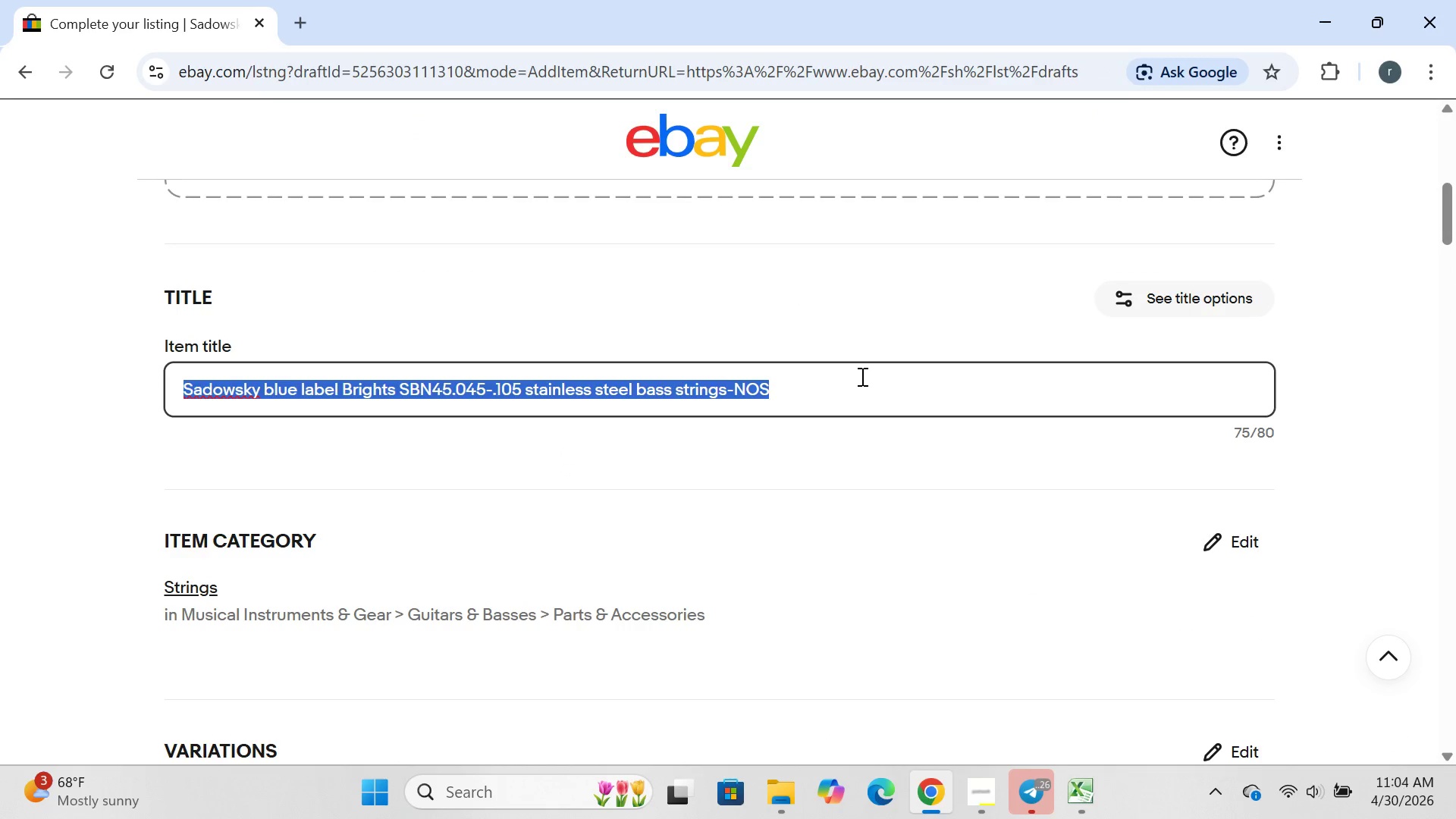 
key(Control+A)
 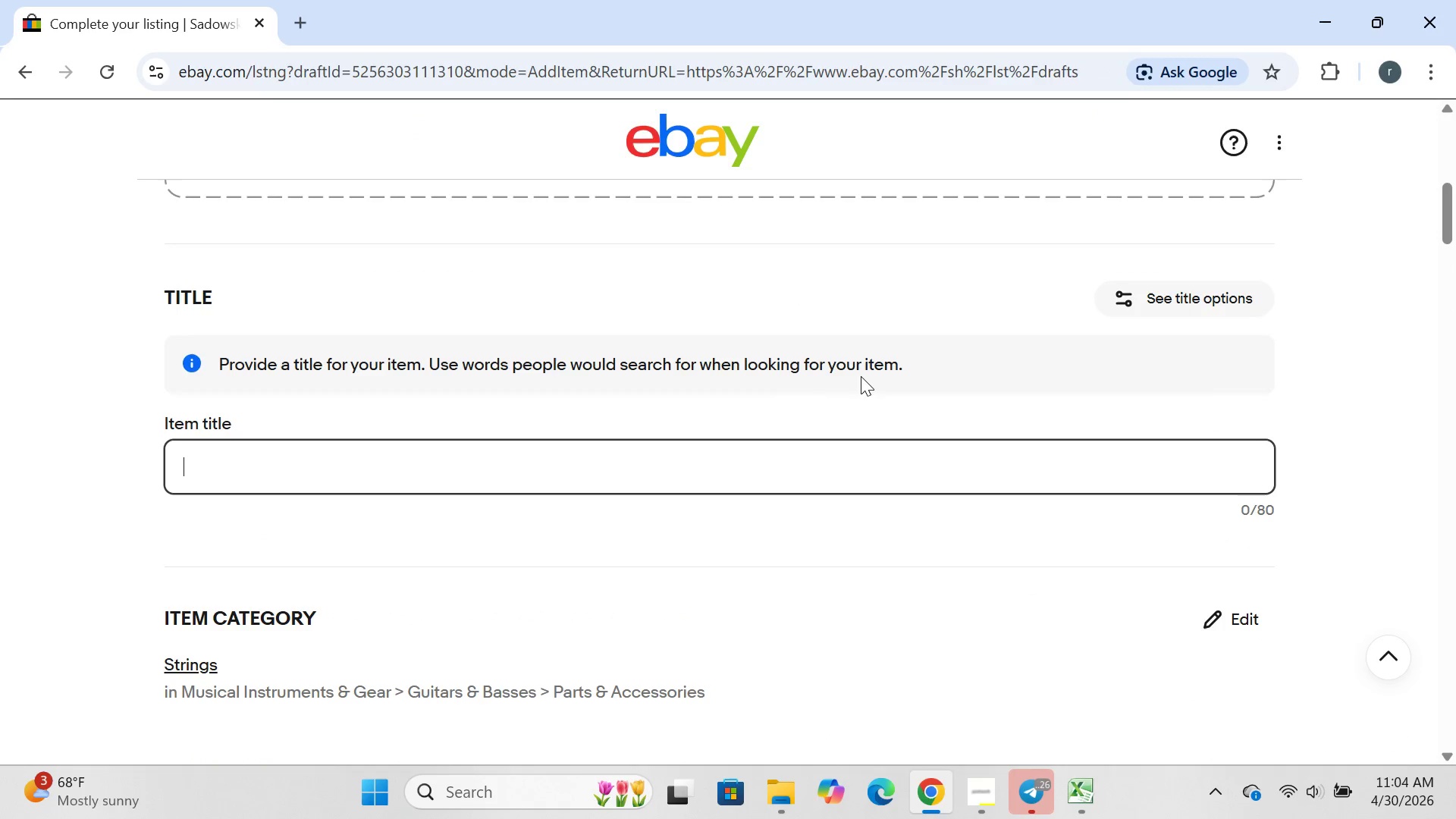 
key(Backspace)
 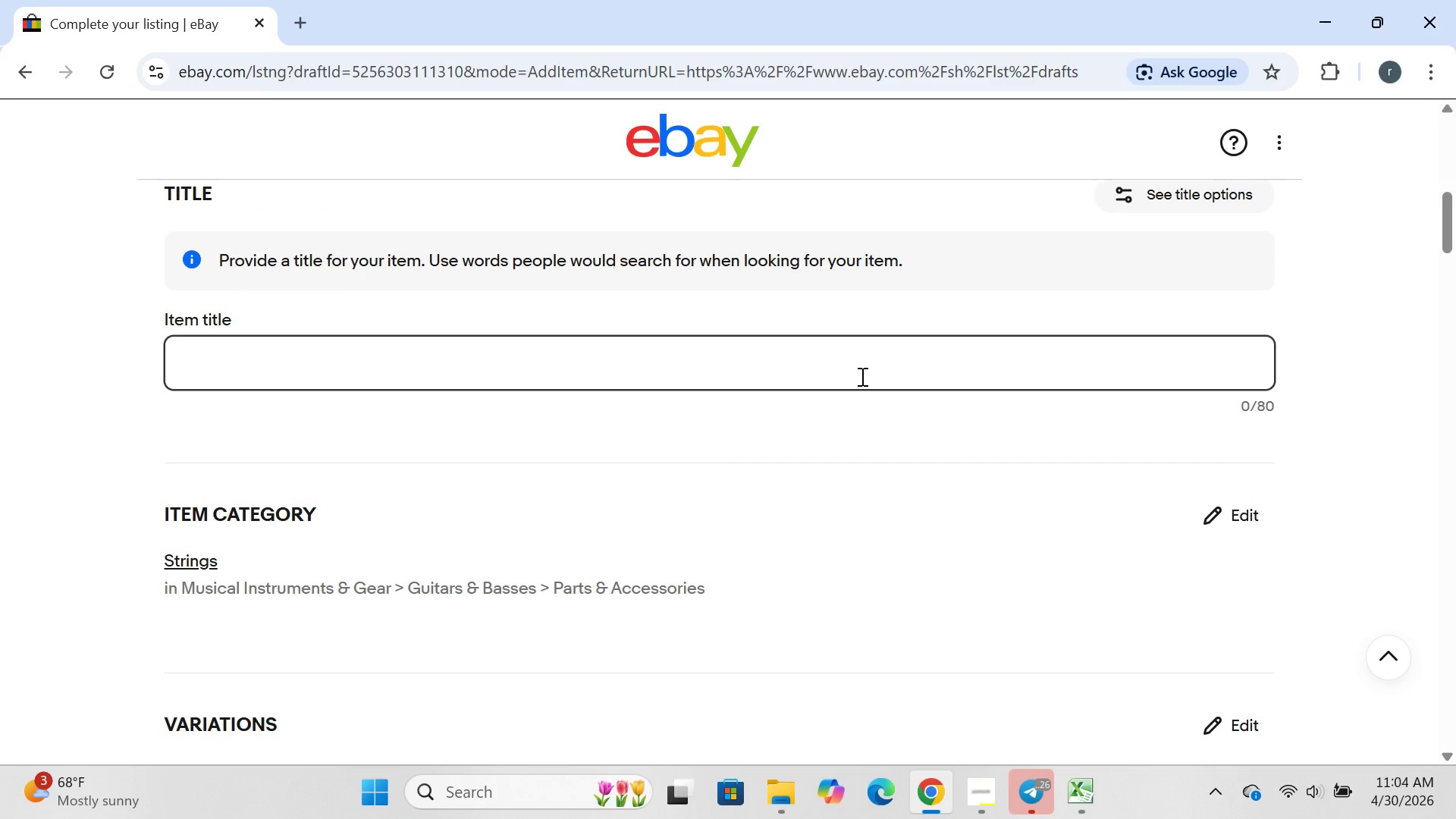 
wait(8.78)
 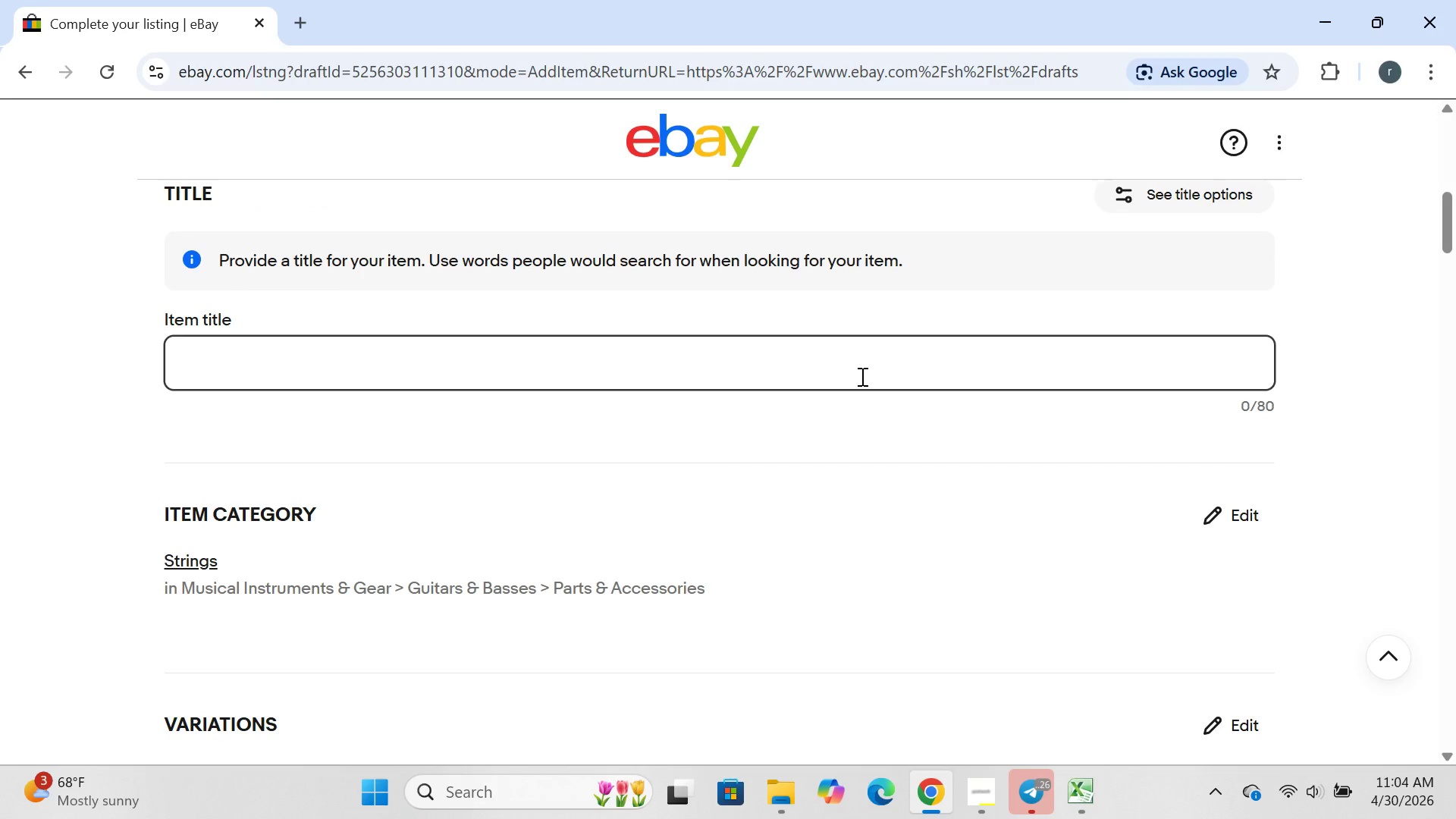 
type(wa)
key(Backspace)
key(Backspace)
type(Wa)
 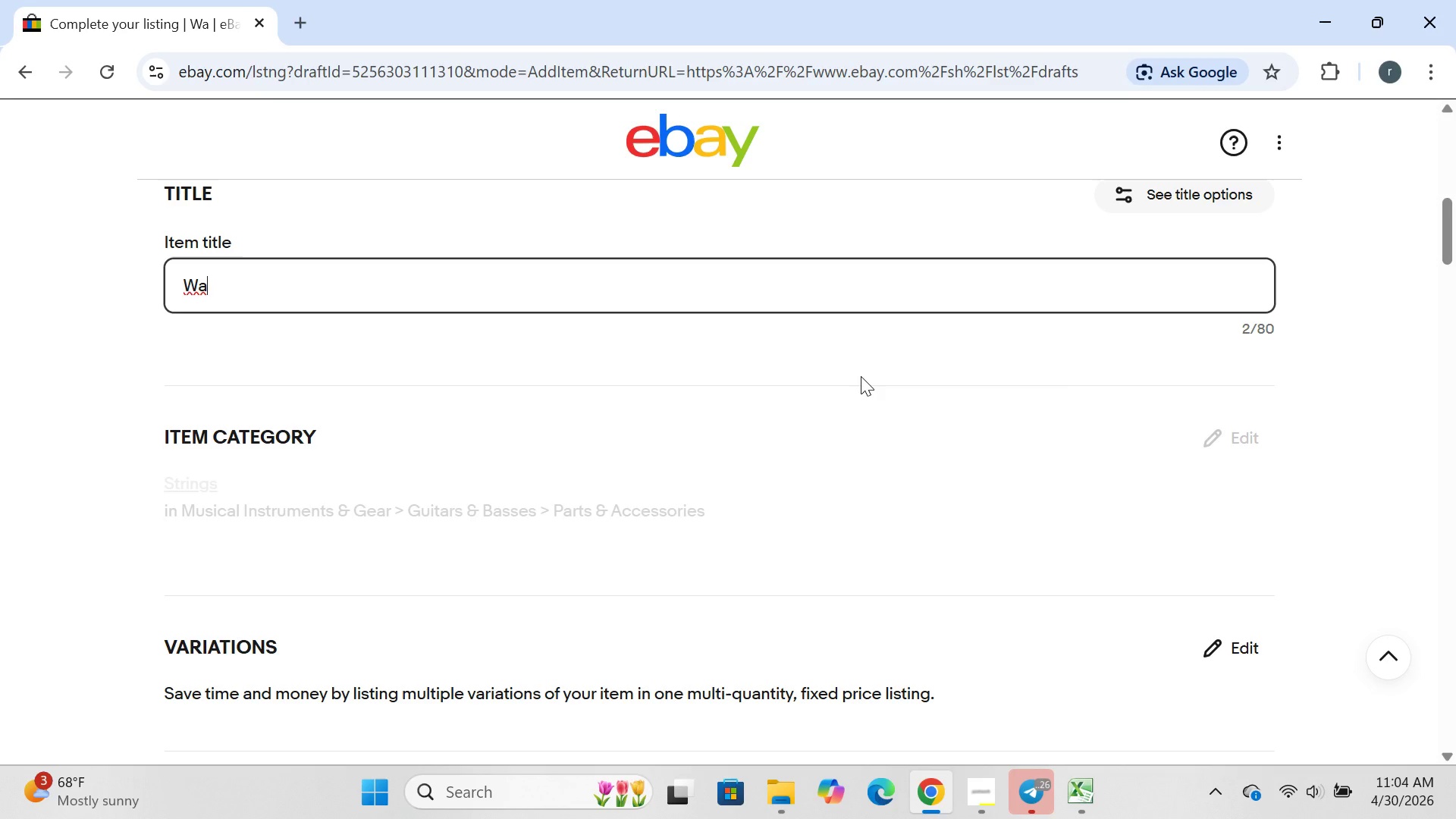 
type(ar)
key(Backspace)
key(Backspace)
type(rwick black label steels W0)
key(Backspace)
type(-40402)
key(Backspace)
type(1)
key(Backspace)
key(Backspace)
key(Backspace)
type(301.045-.135 5-sr)
key(Backspace)
type(tring bass strings )
key(Backspace)
type(-new old stock)
 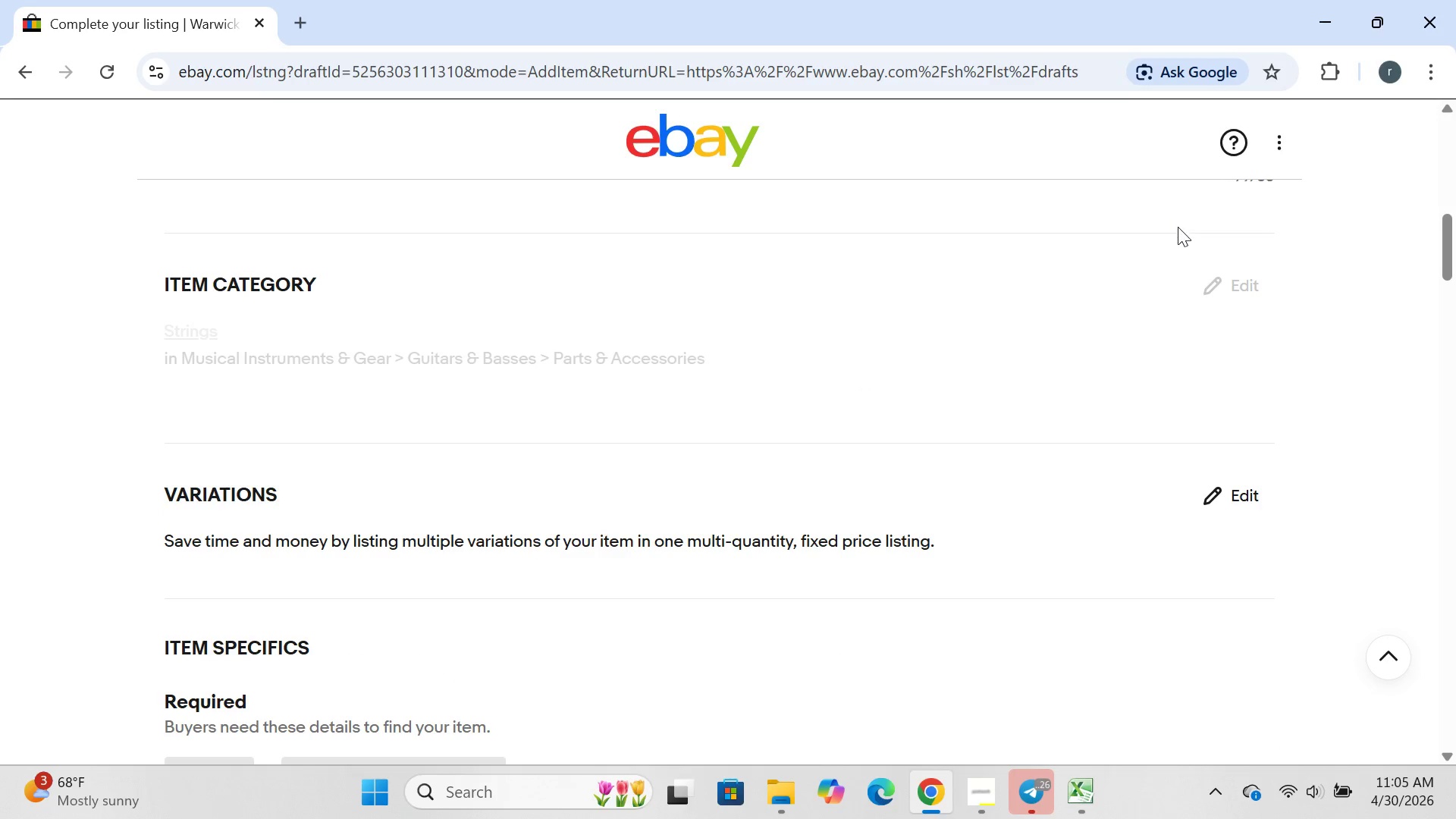 
left_click([1222, 279])
 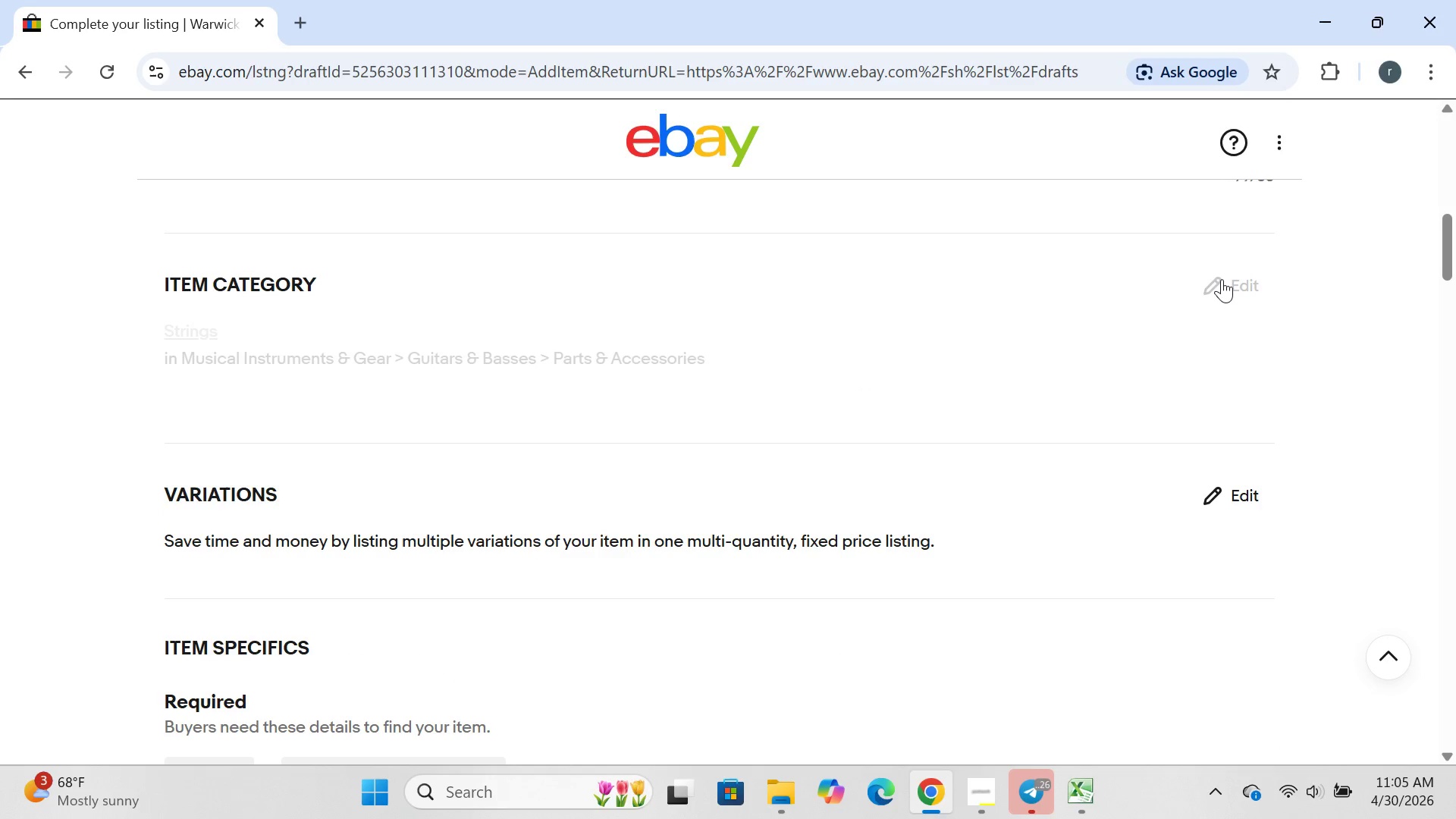 
left_click([1209, 285])
 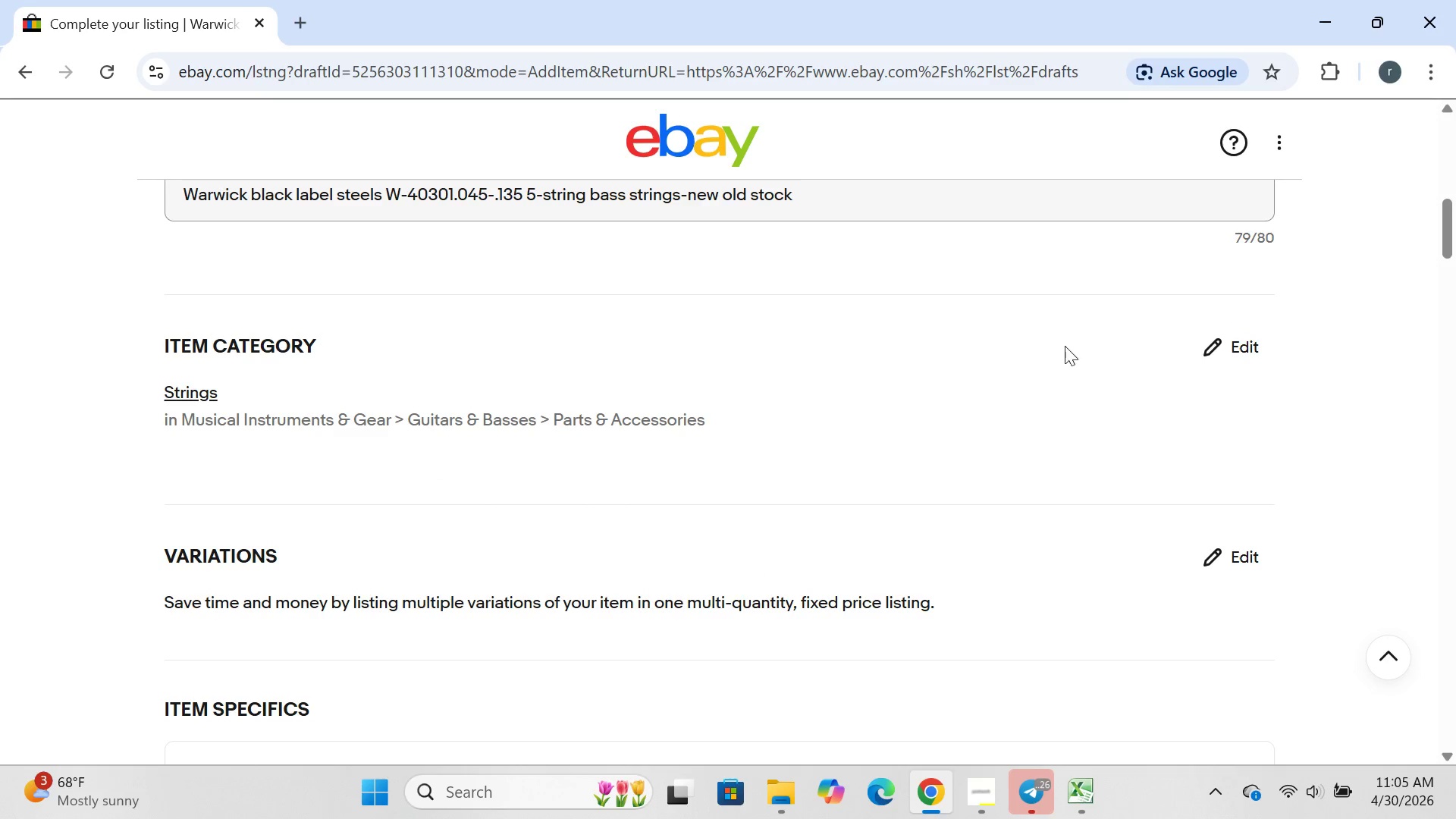 
left_click([1230, 331])
 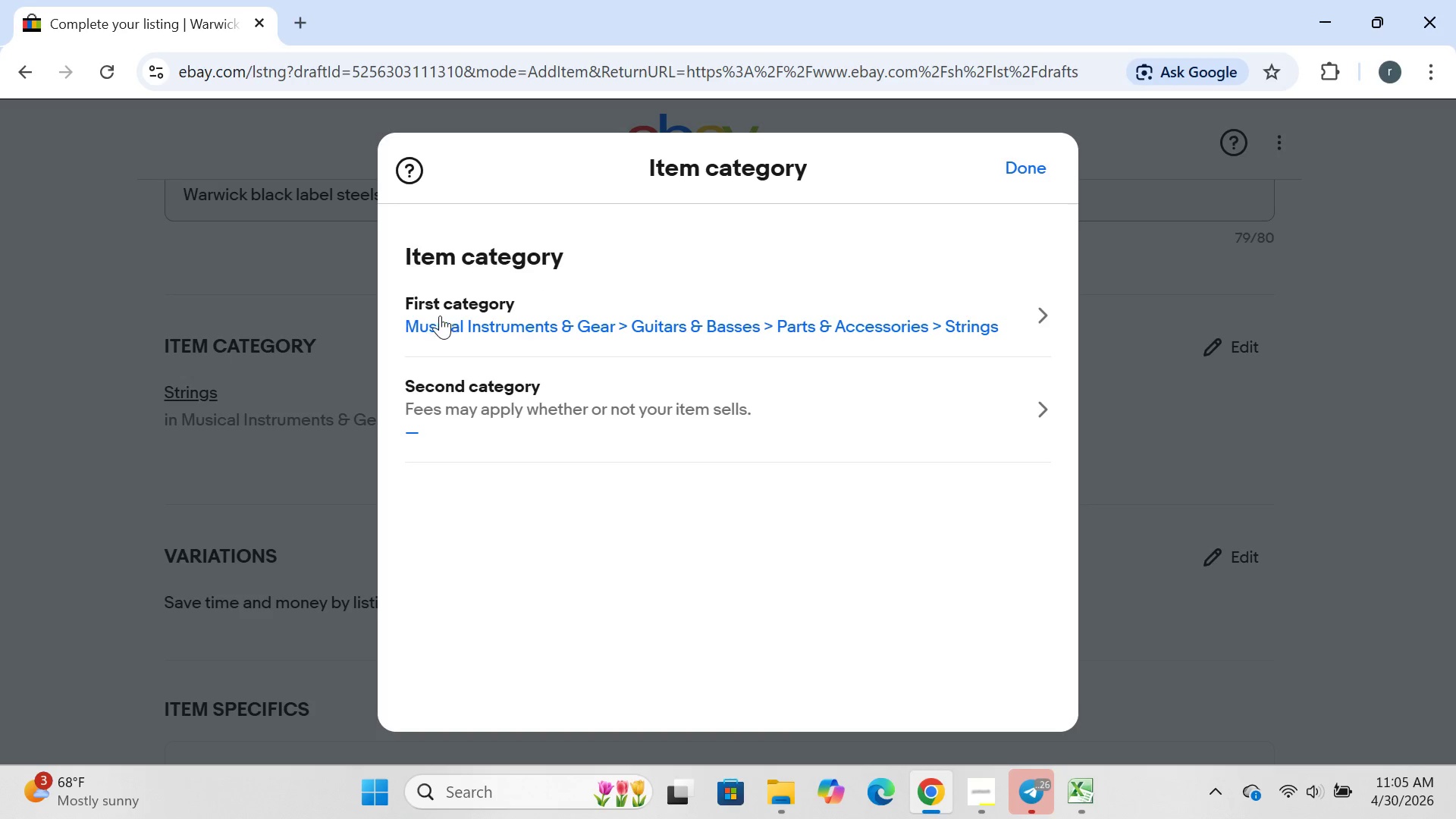 
left_click([431, 332])
 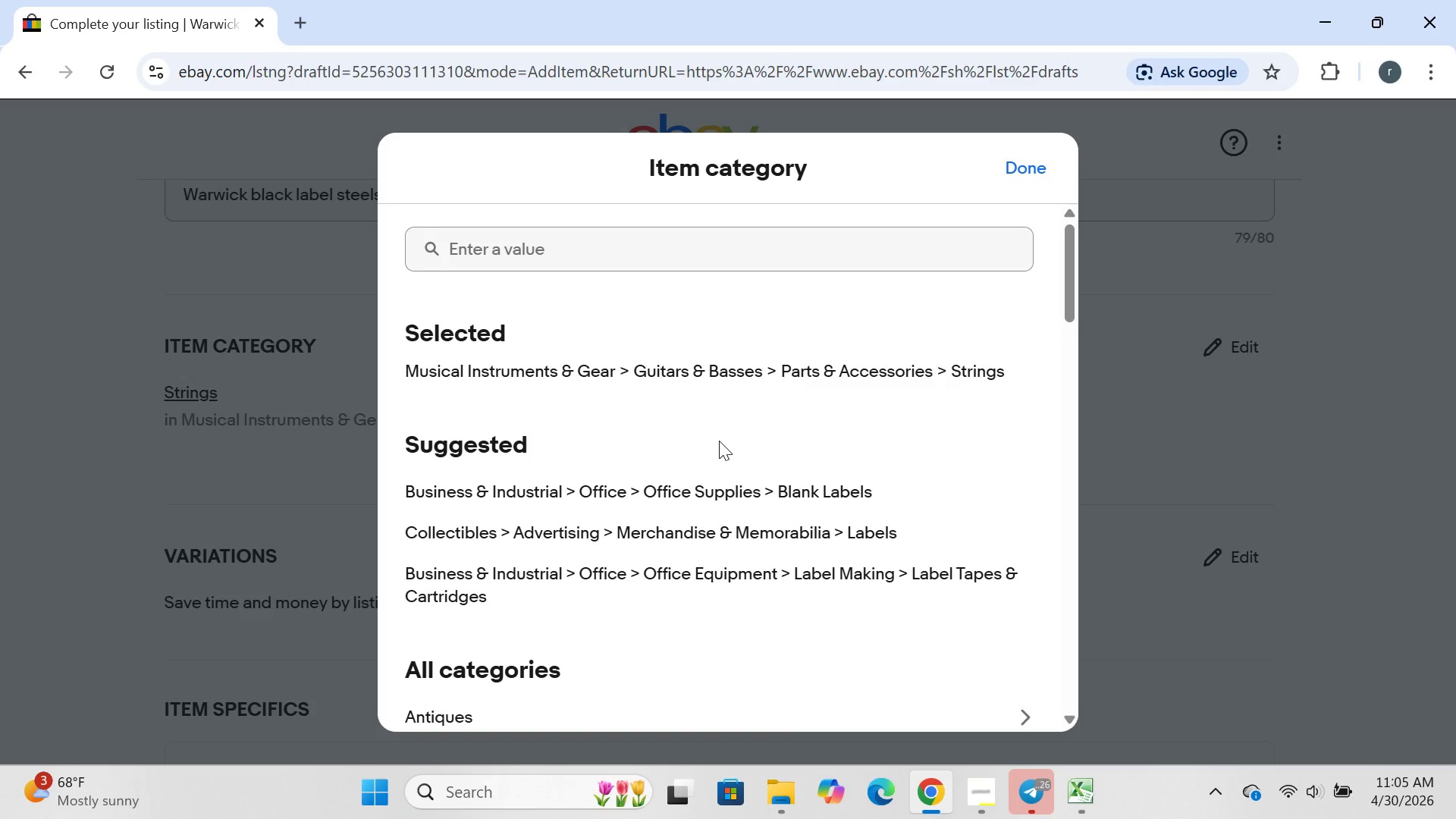 
wait(9.12)
 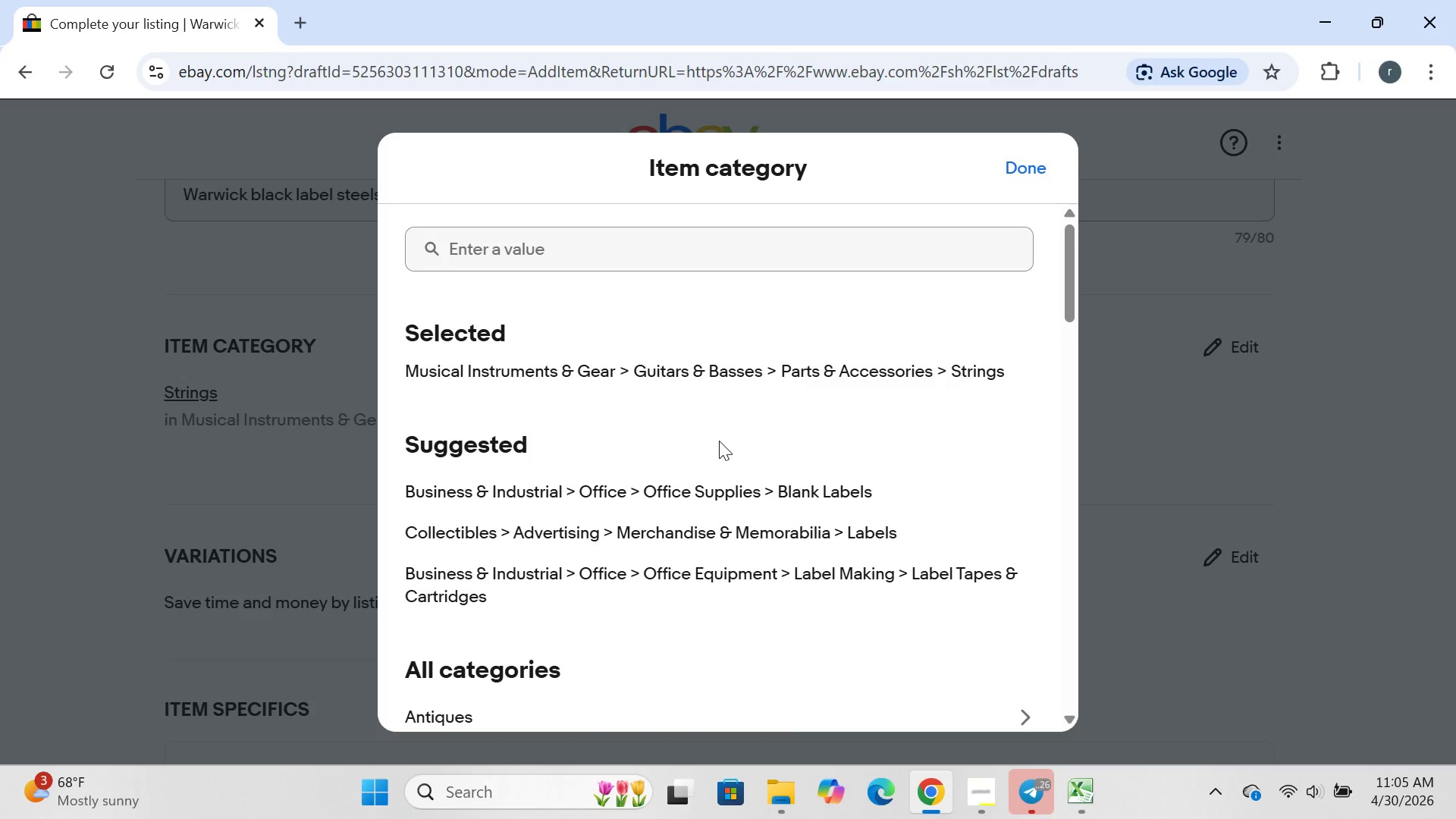 
left_click([1025, 160])
 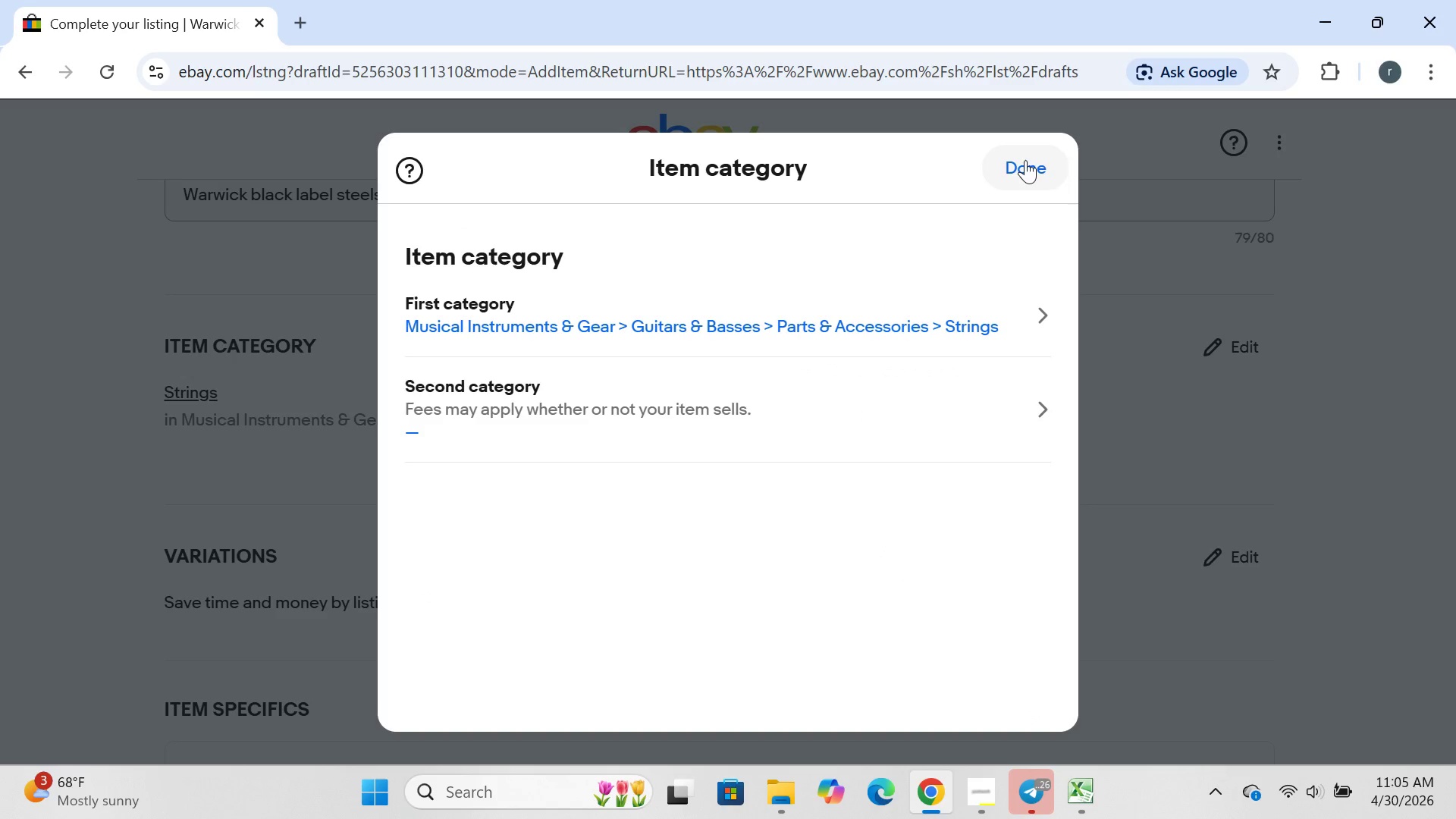 
left_click([1025, 160])
 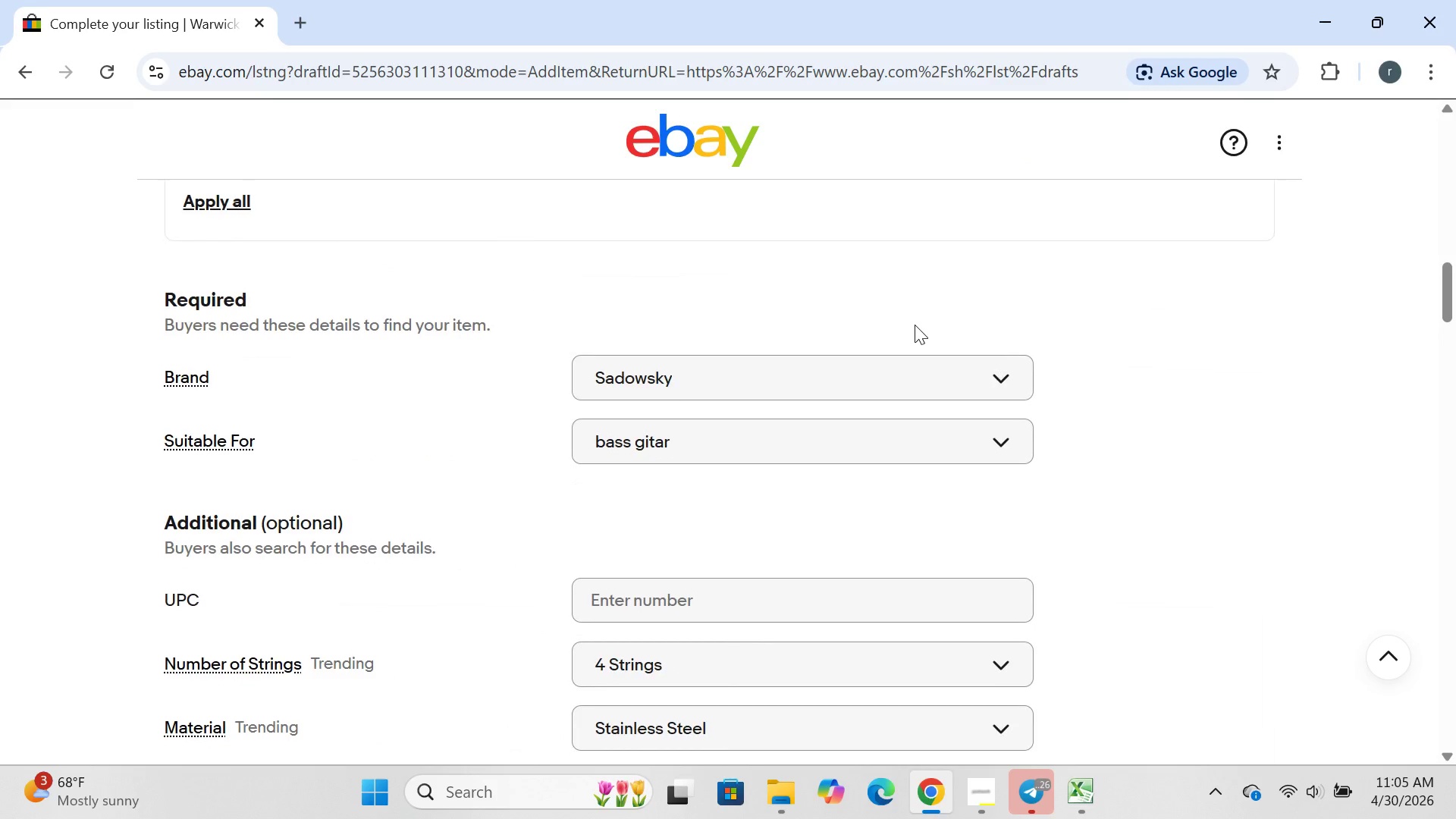 
left_click([915, 325])
 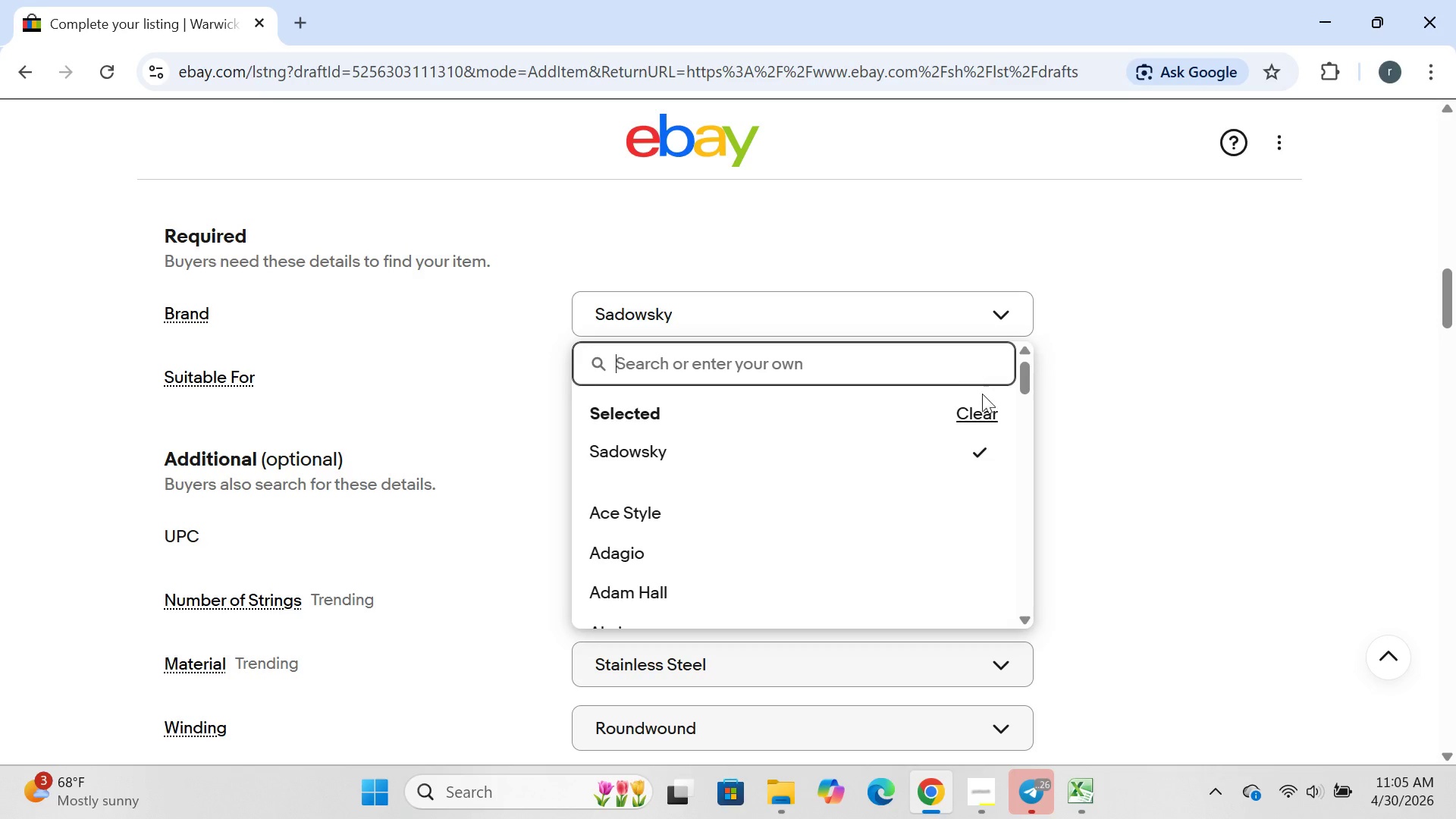 
left_click([981, 407])
 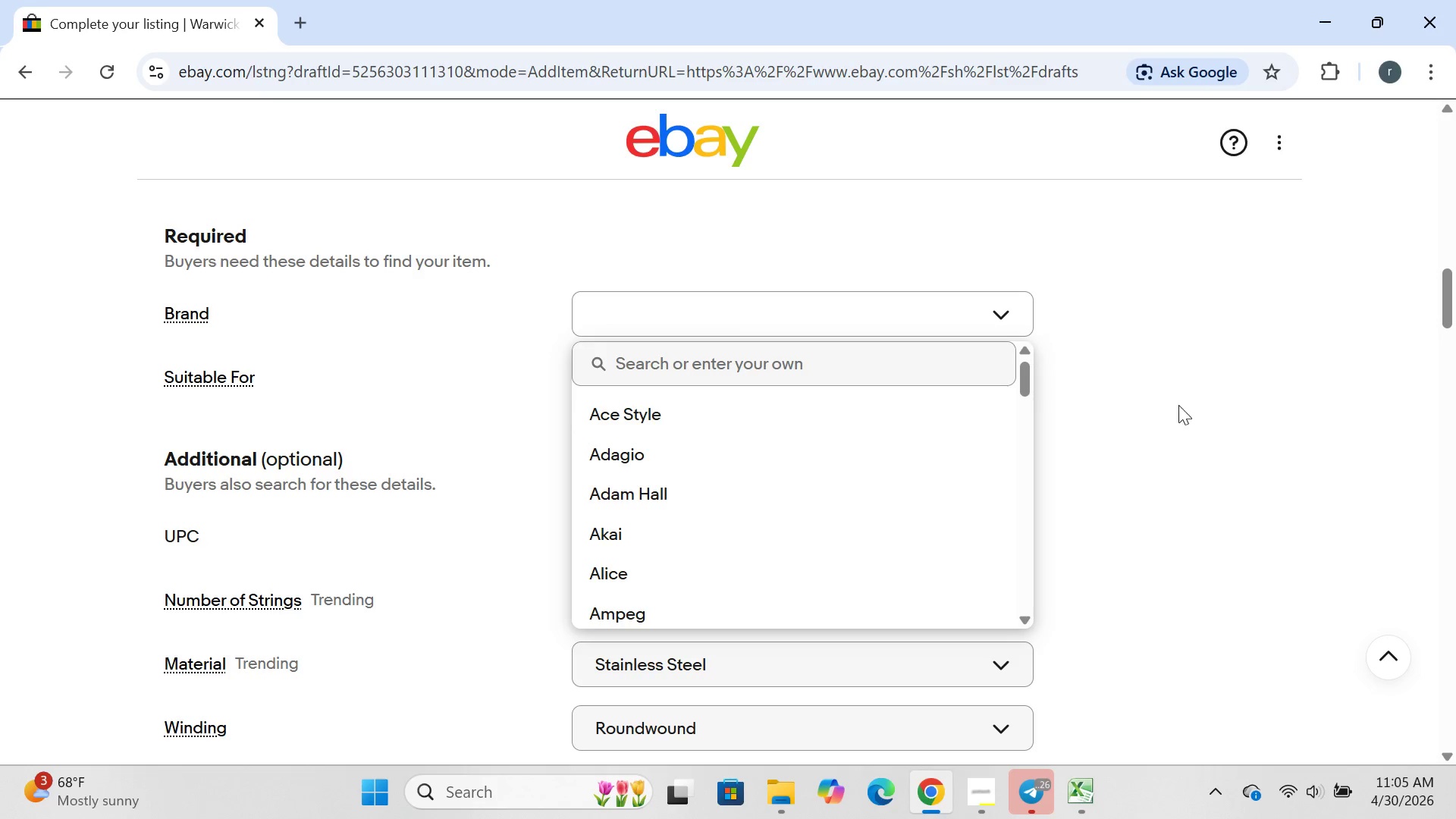 
left_click([1205, 413])
 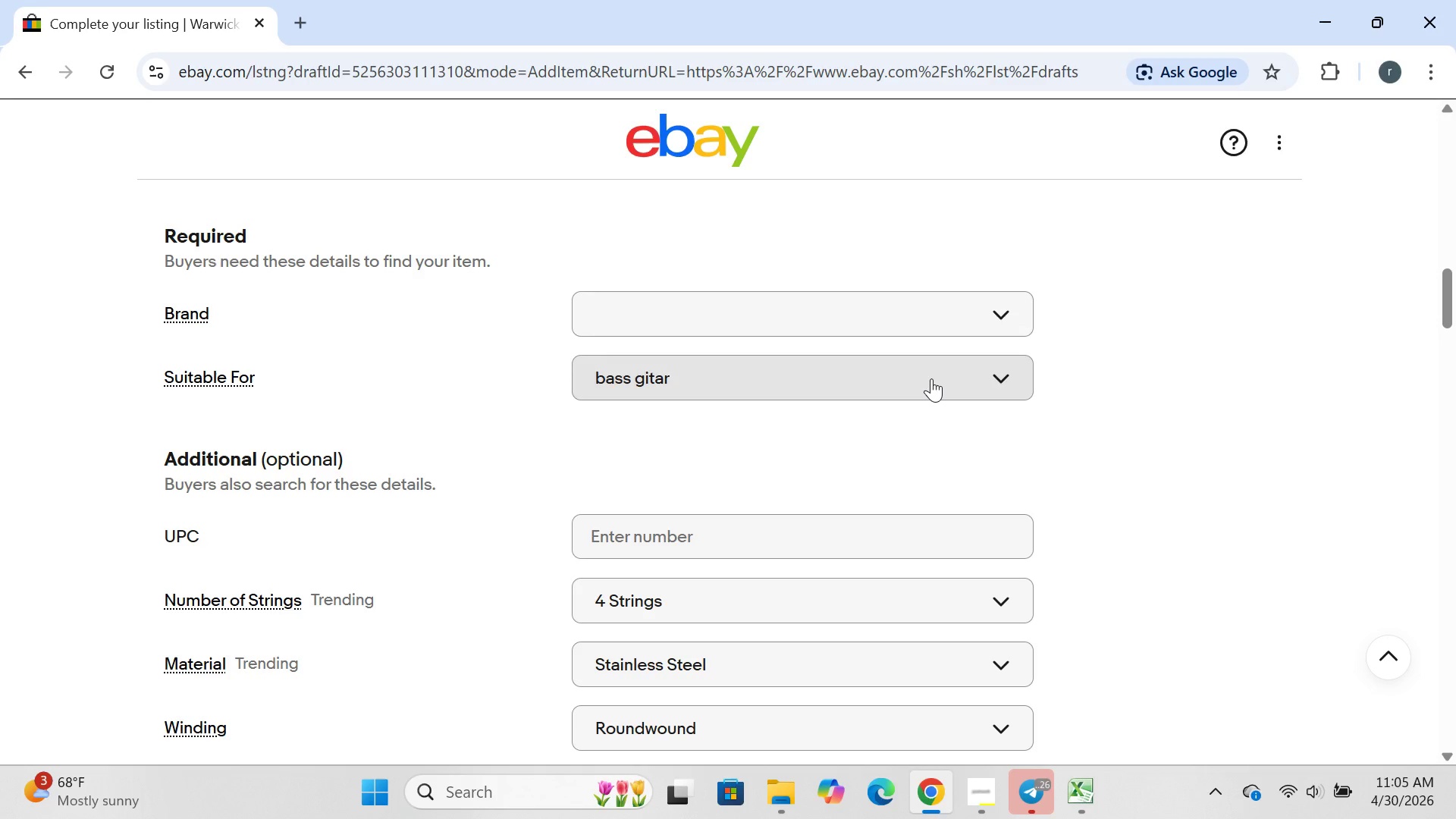 
left_click([931, 378])
 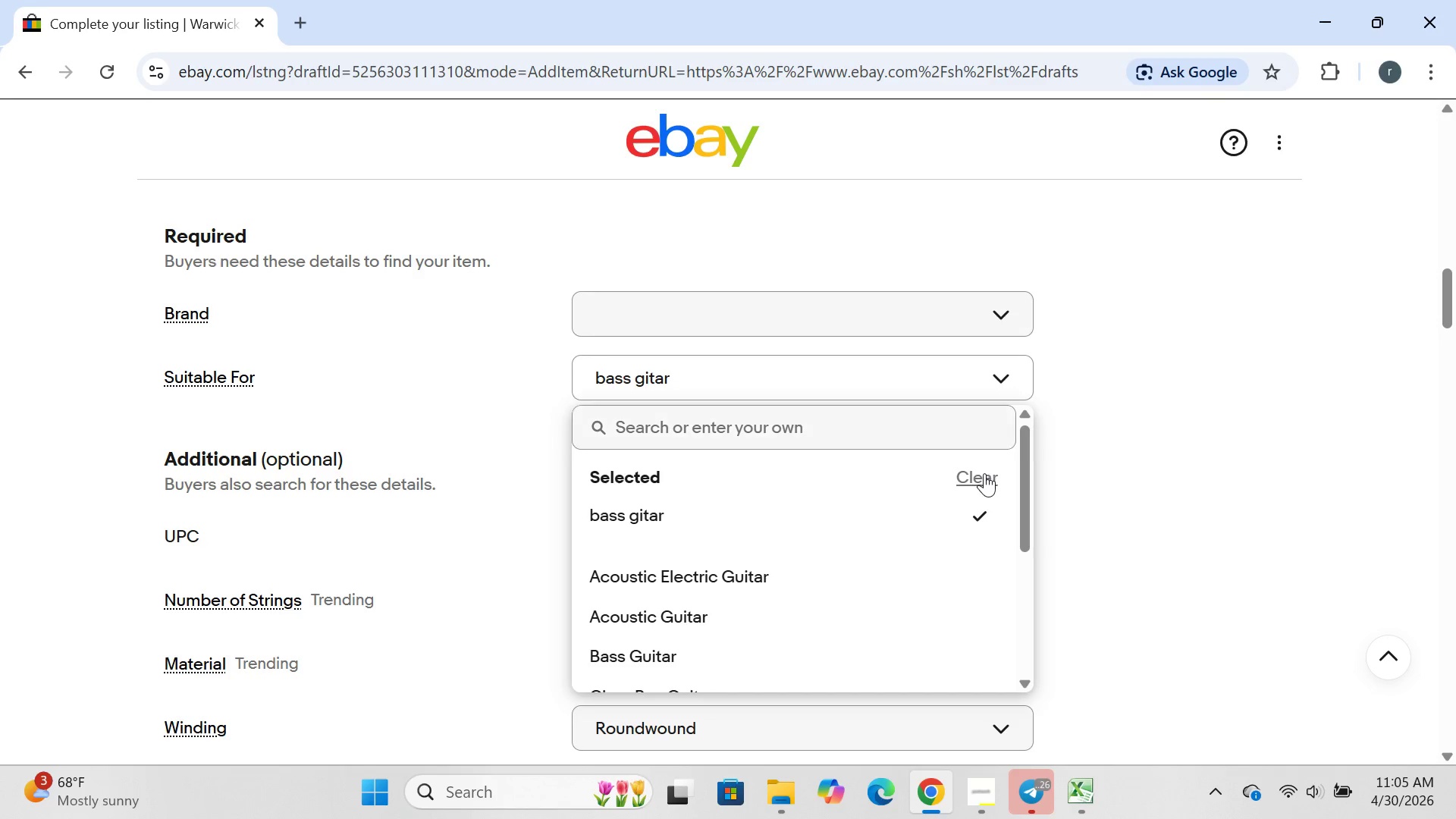 
left_click([984, 473])
 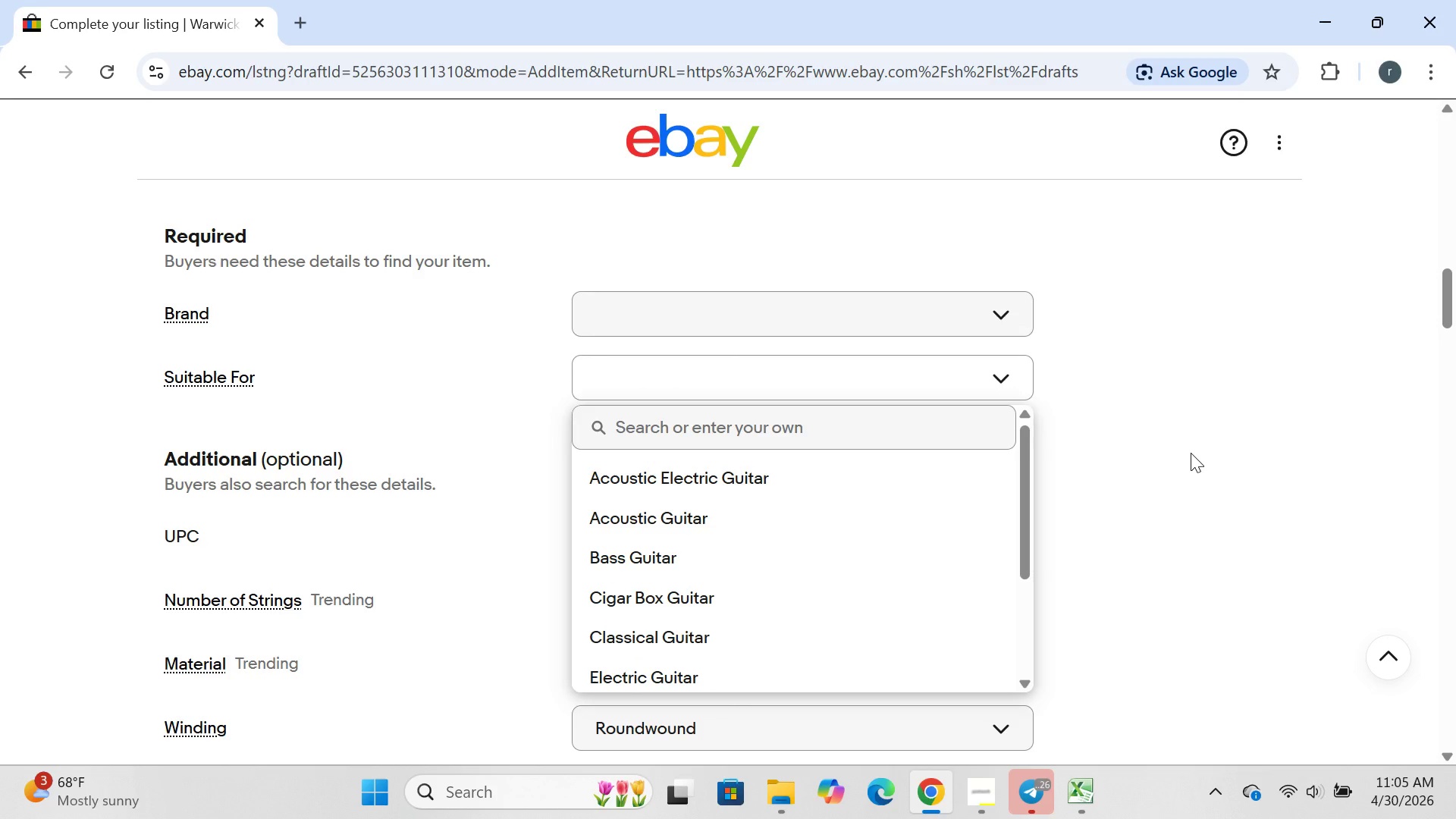 
left_click([1191, 453])
 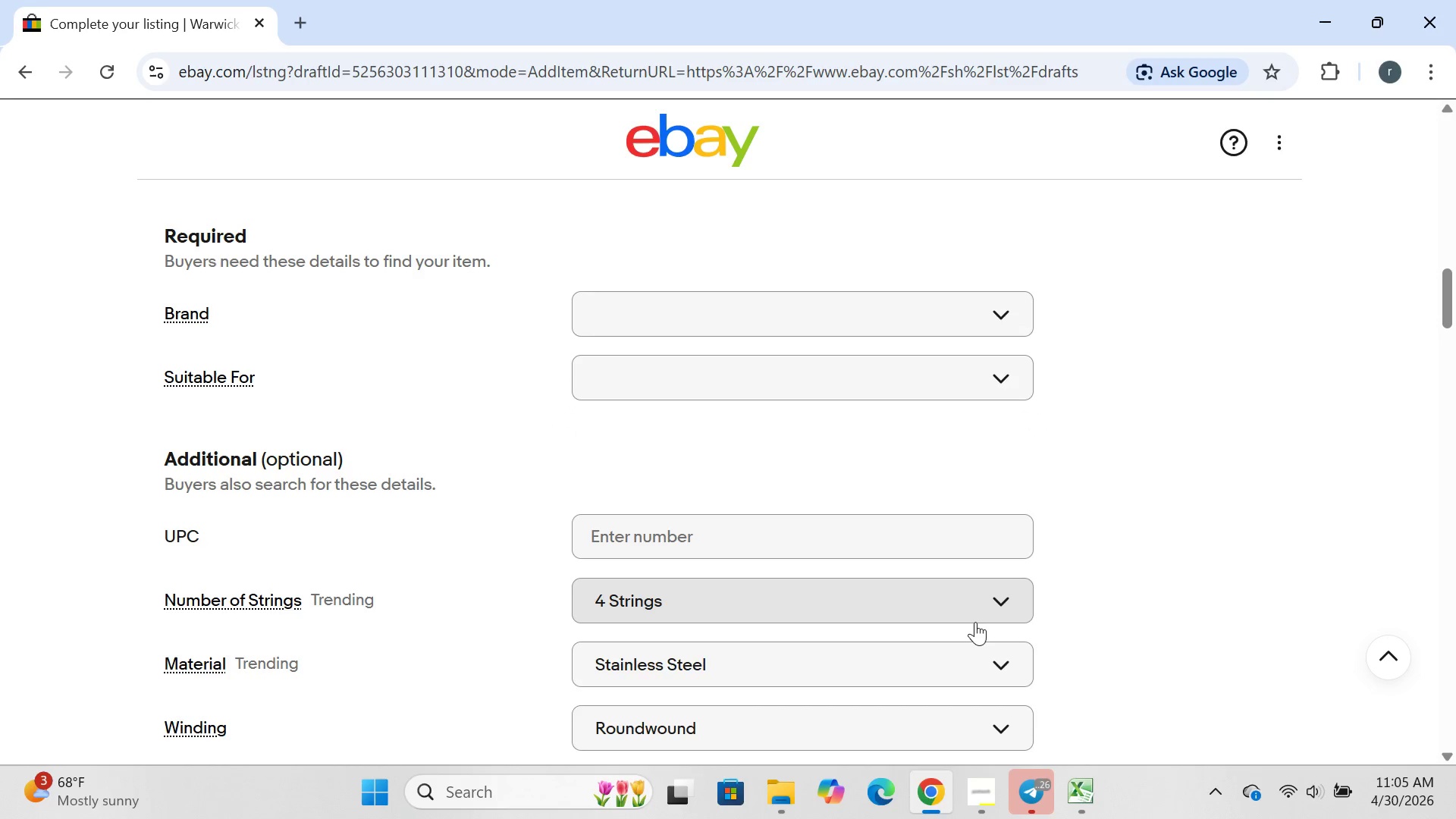 
left_click([975, 622])
 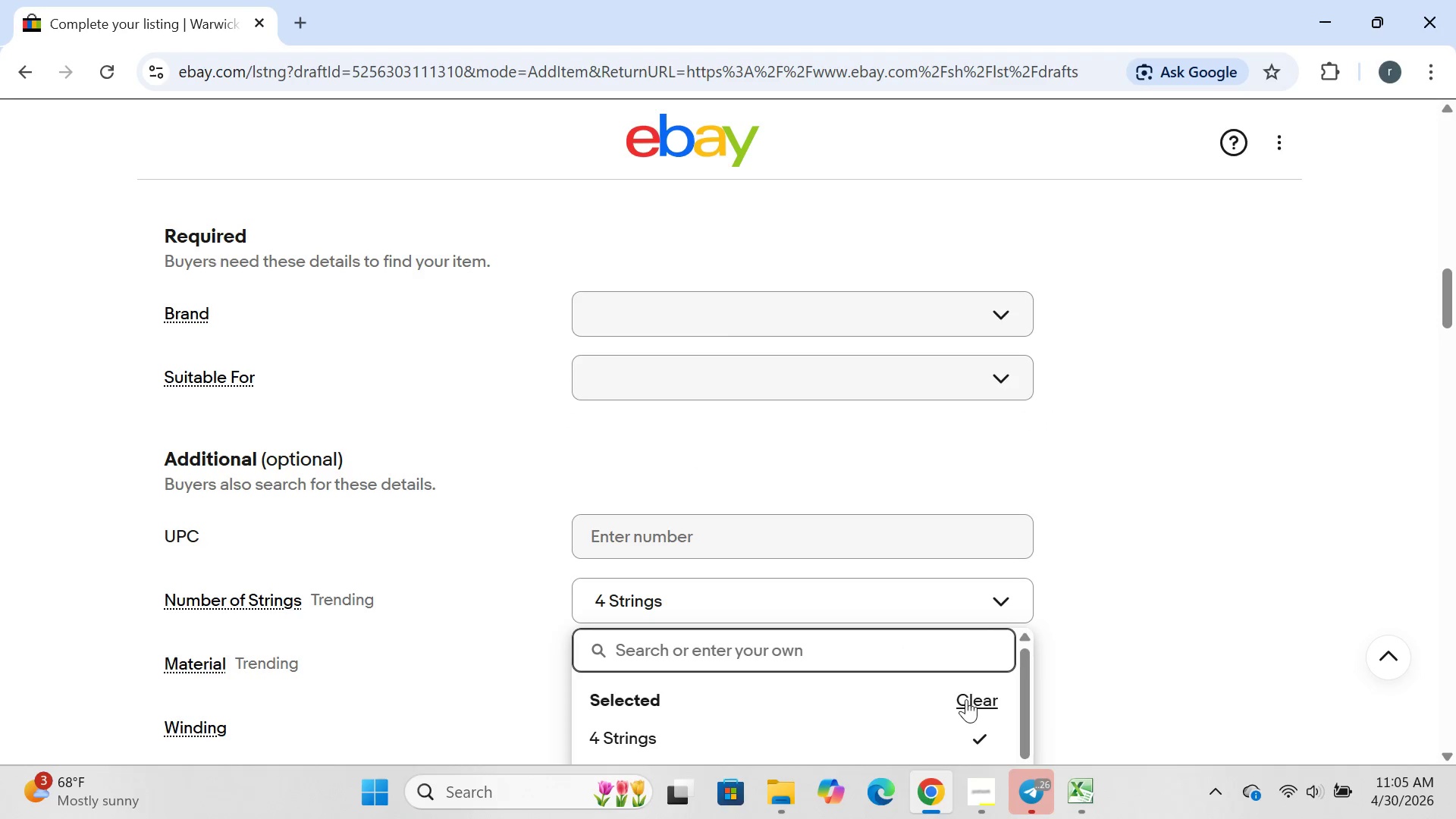 
left_click([984, 695])
 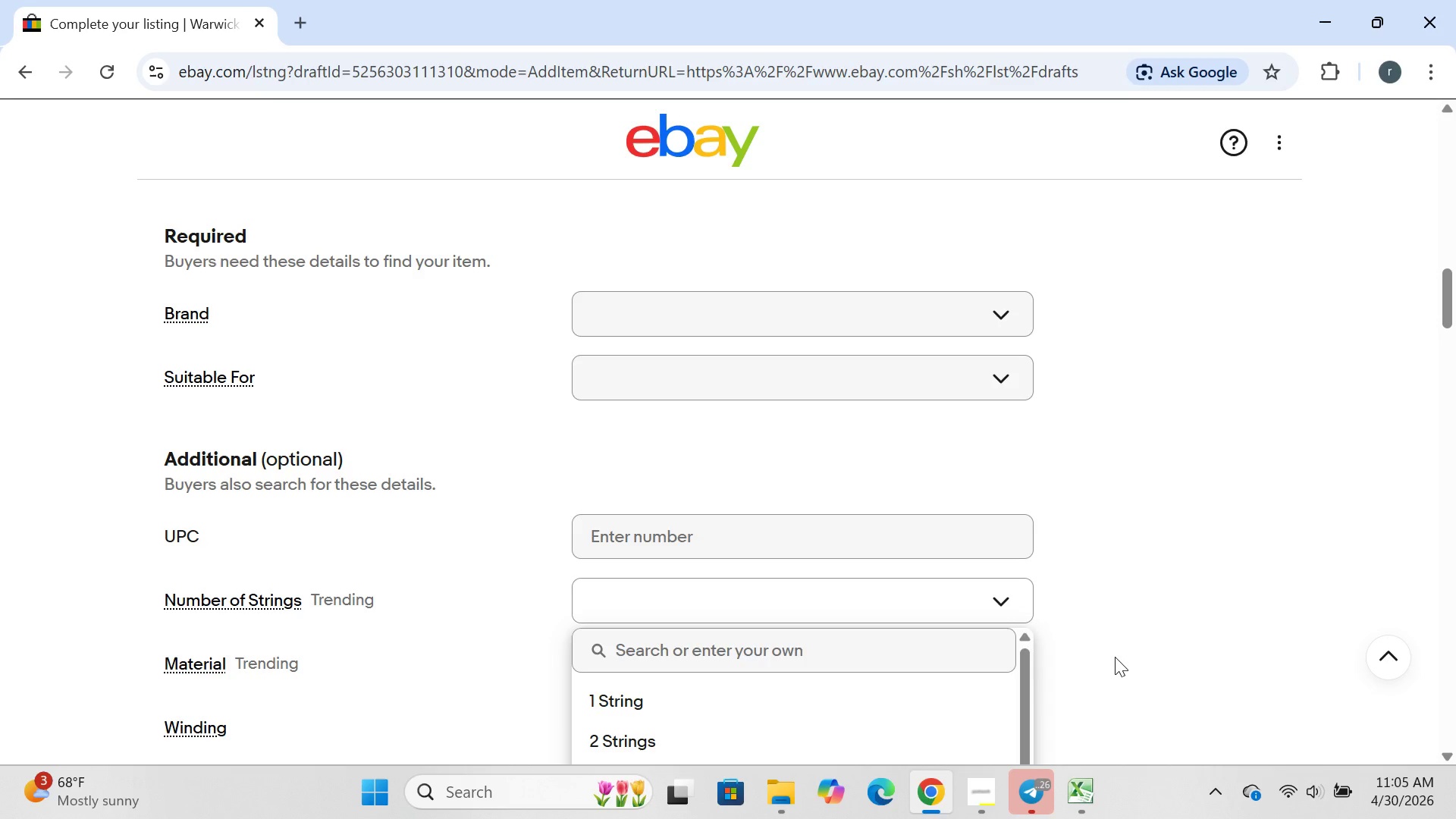 
left_click([1115, 657])
 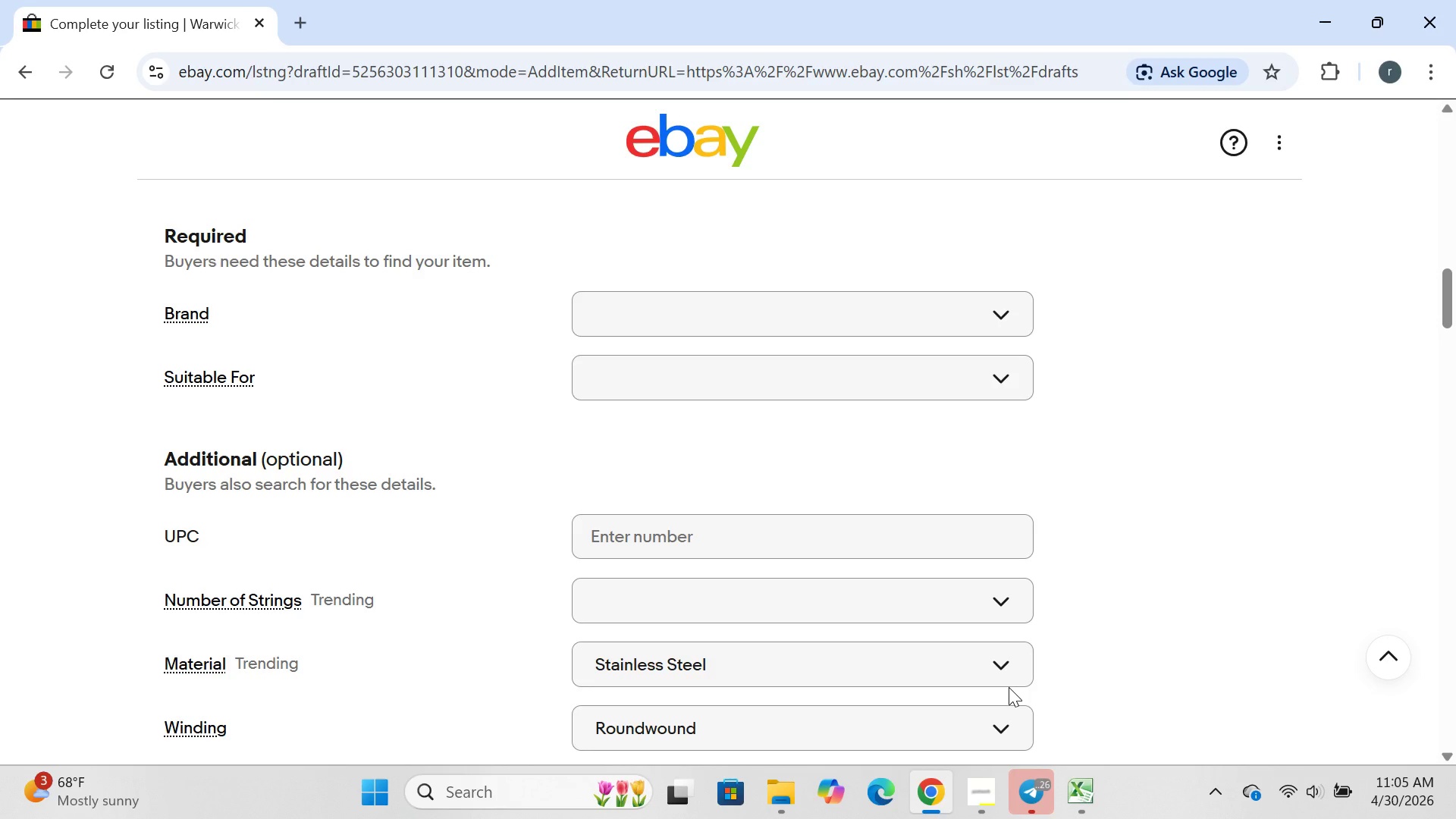 
left_click([1009, 687])
 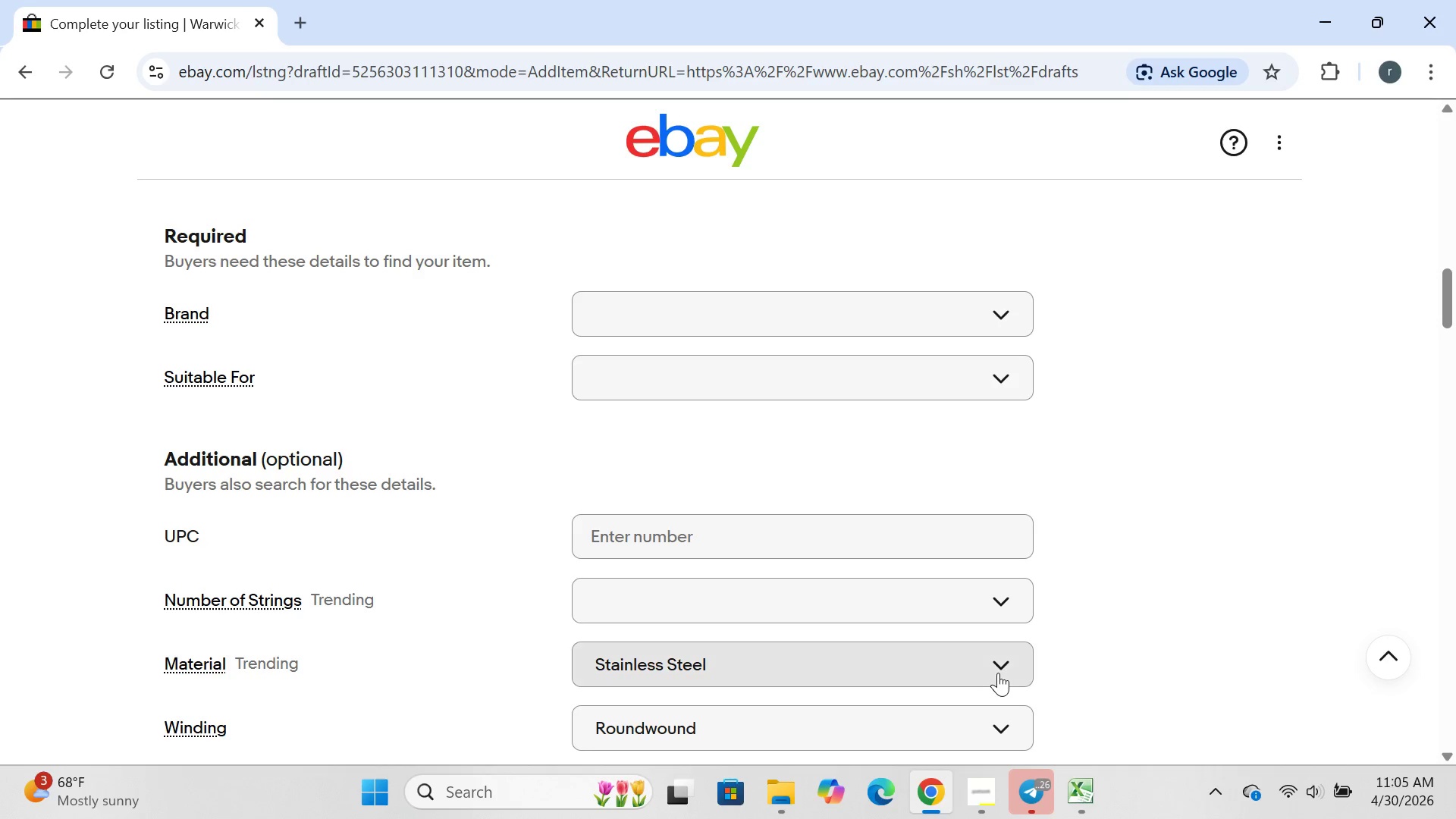 
left_click([998, 673])
 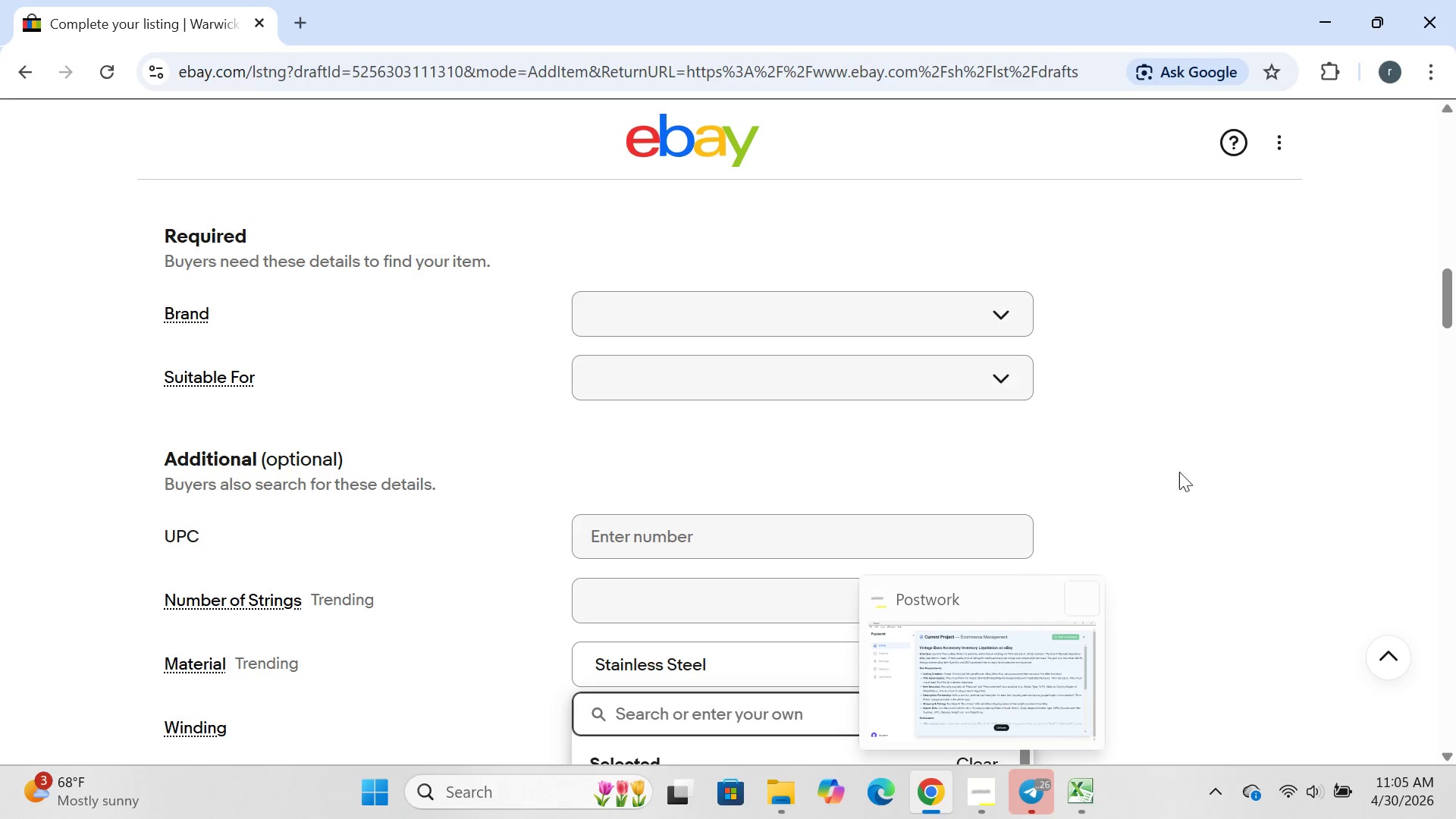 
left_click([1223, 422])
 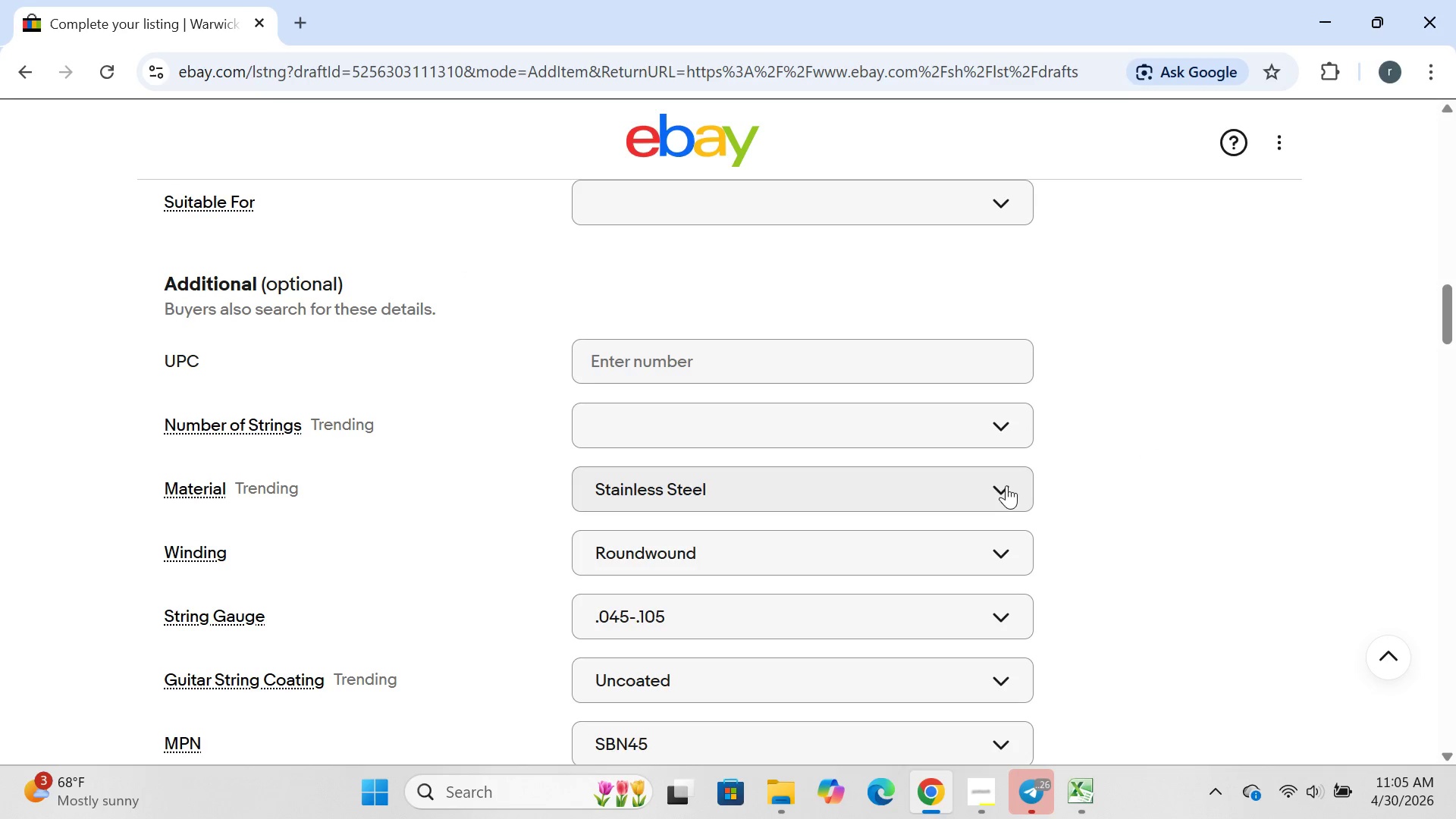 
left_click([1005, 487])
 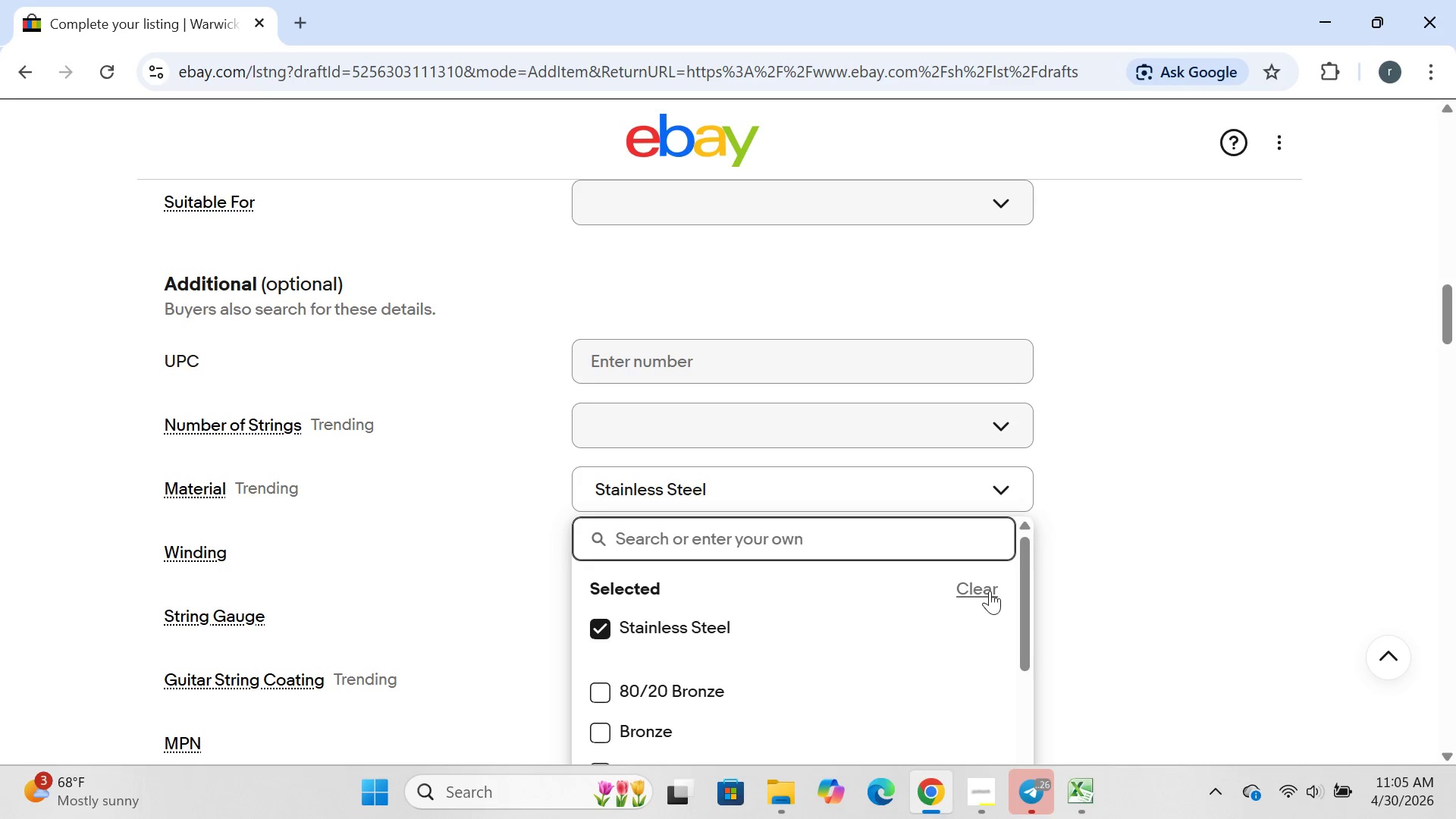 
left_click([990, 591])
 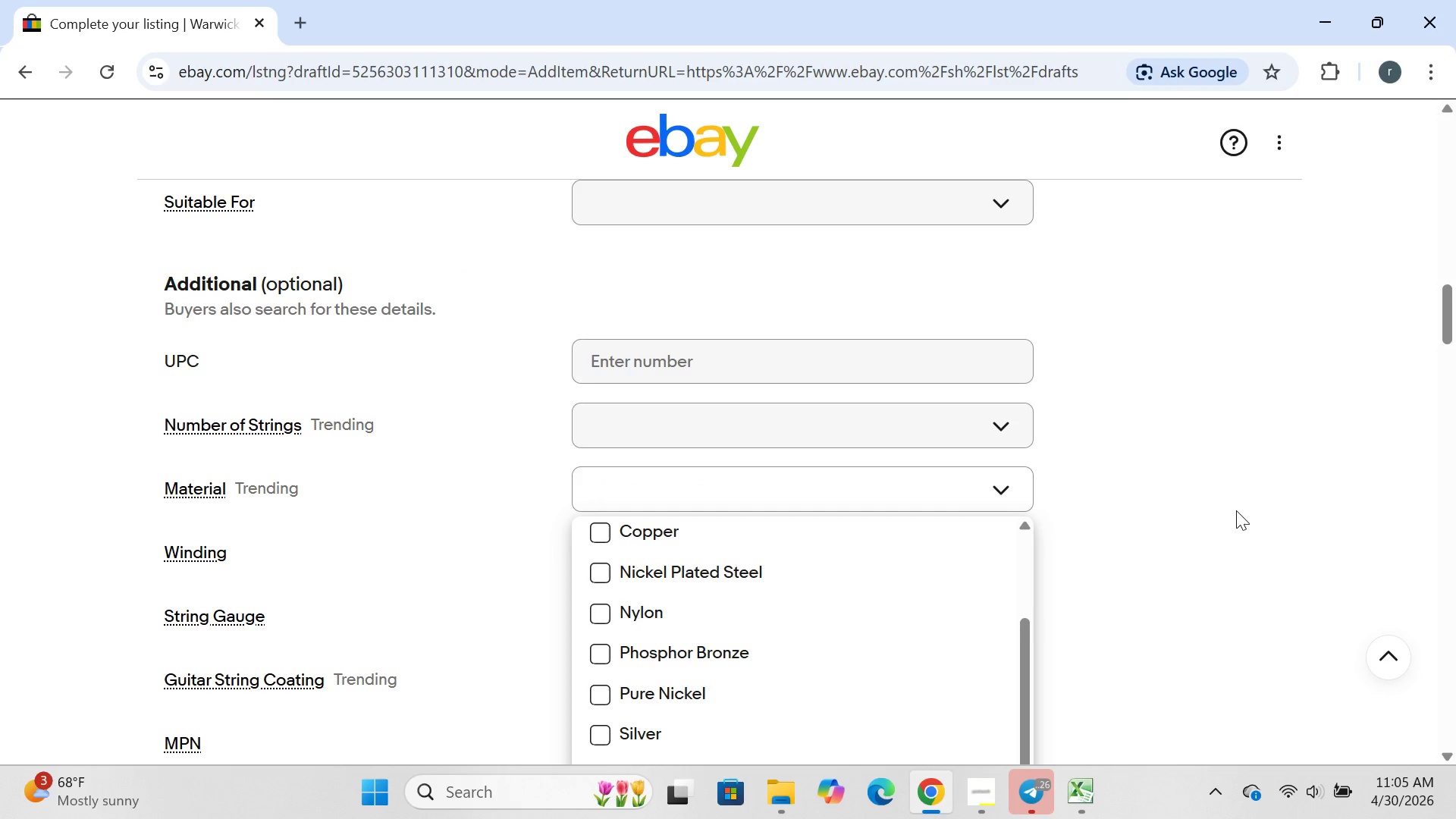 
left_click([1236, 510])
 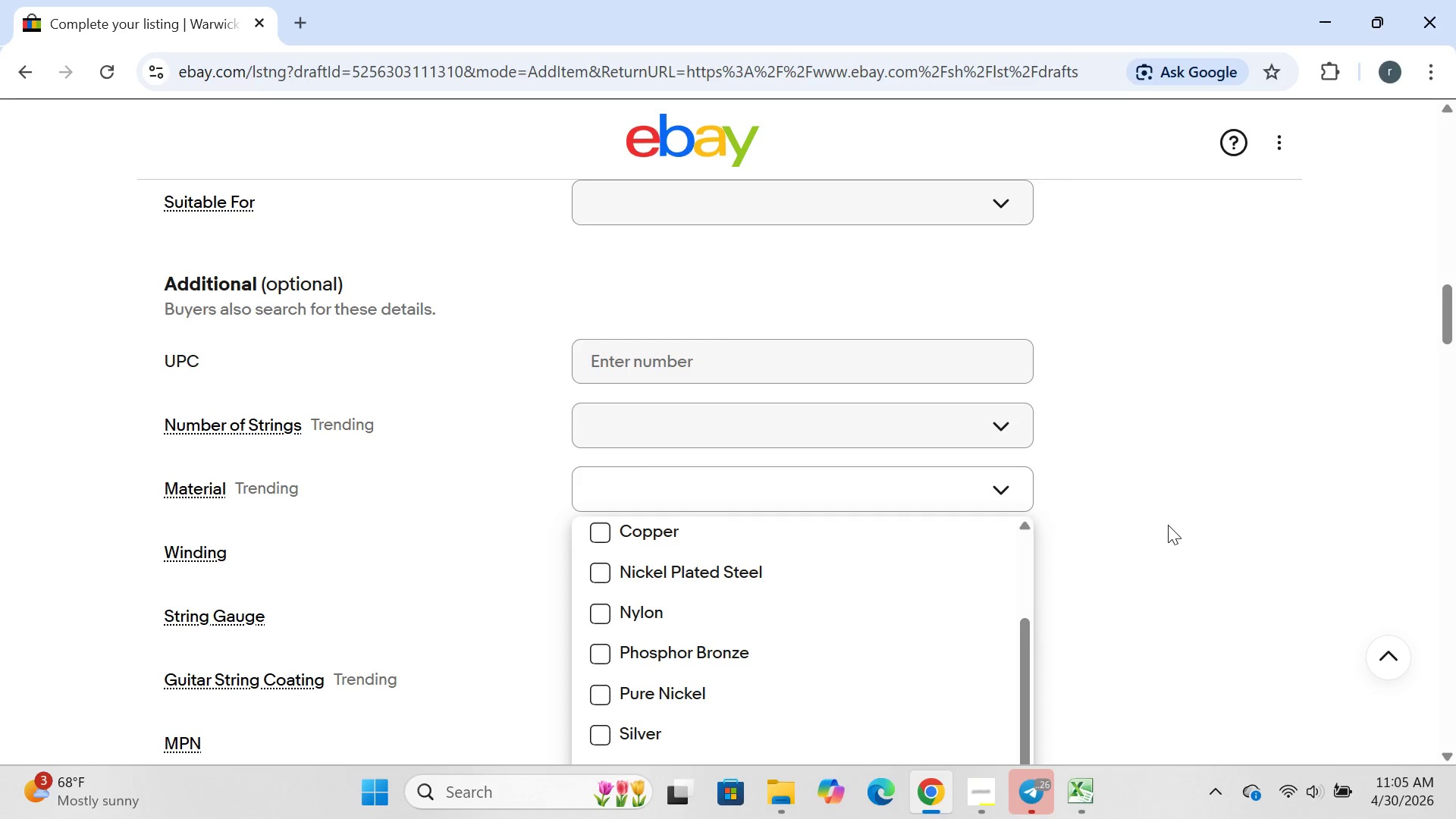 
left_click([1168, 525])
 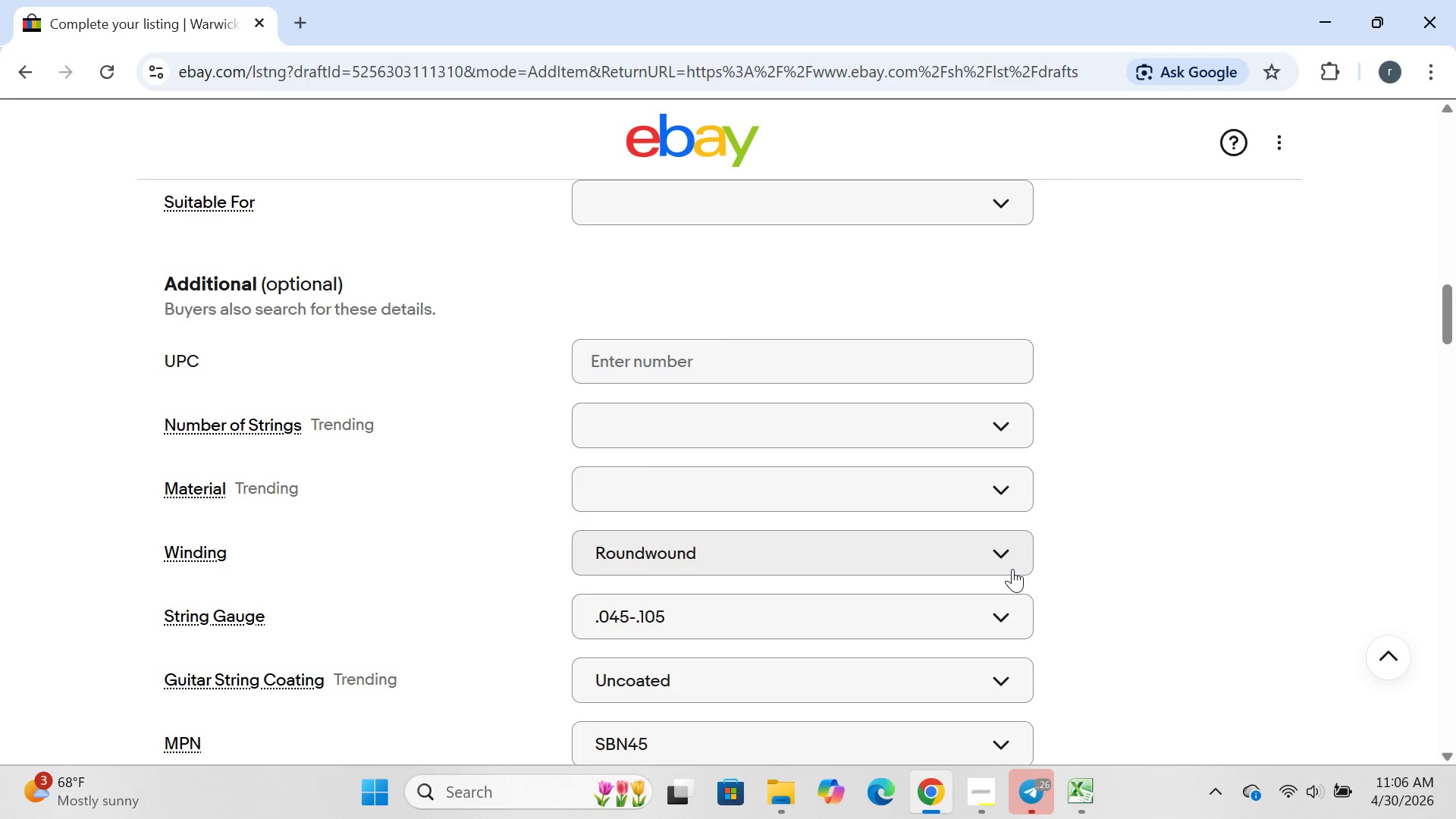 
left_click([1009, 564])
 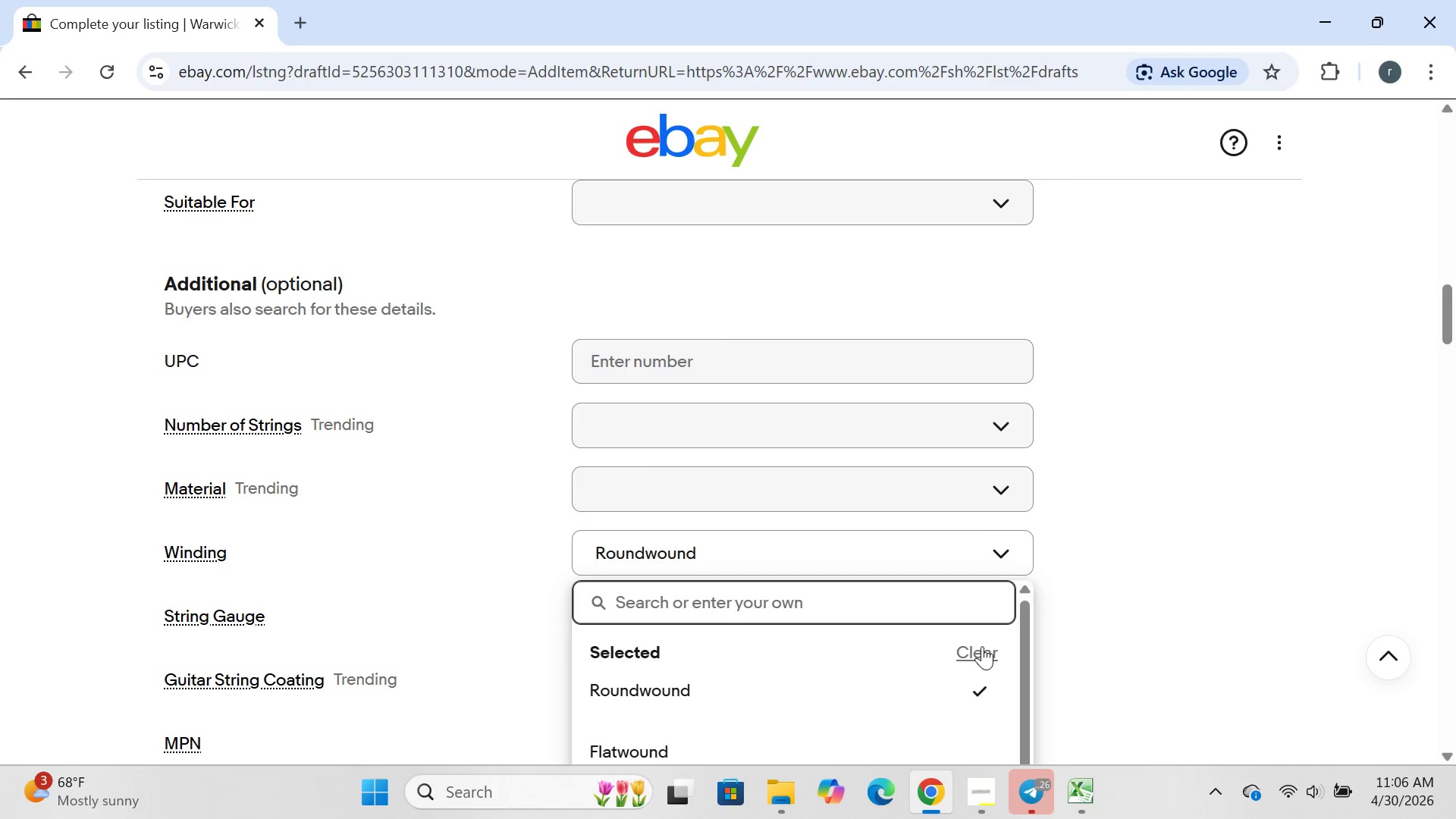 
left_click([982, 646])
 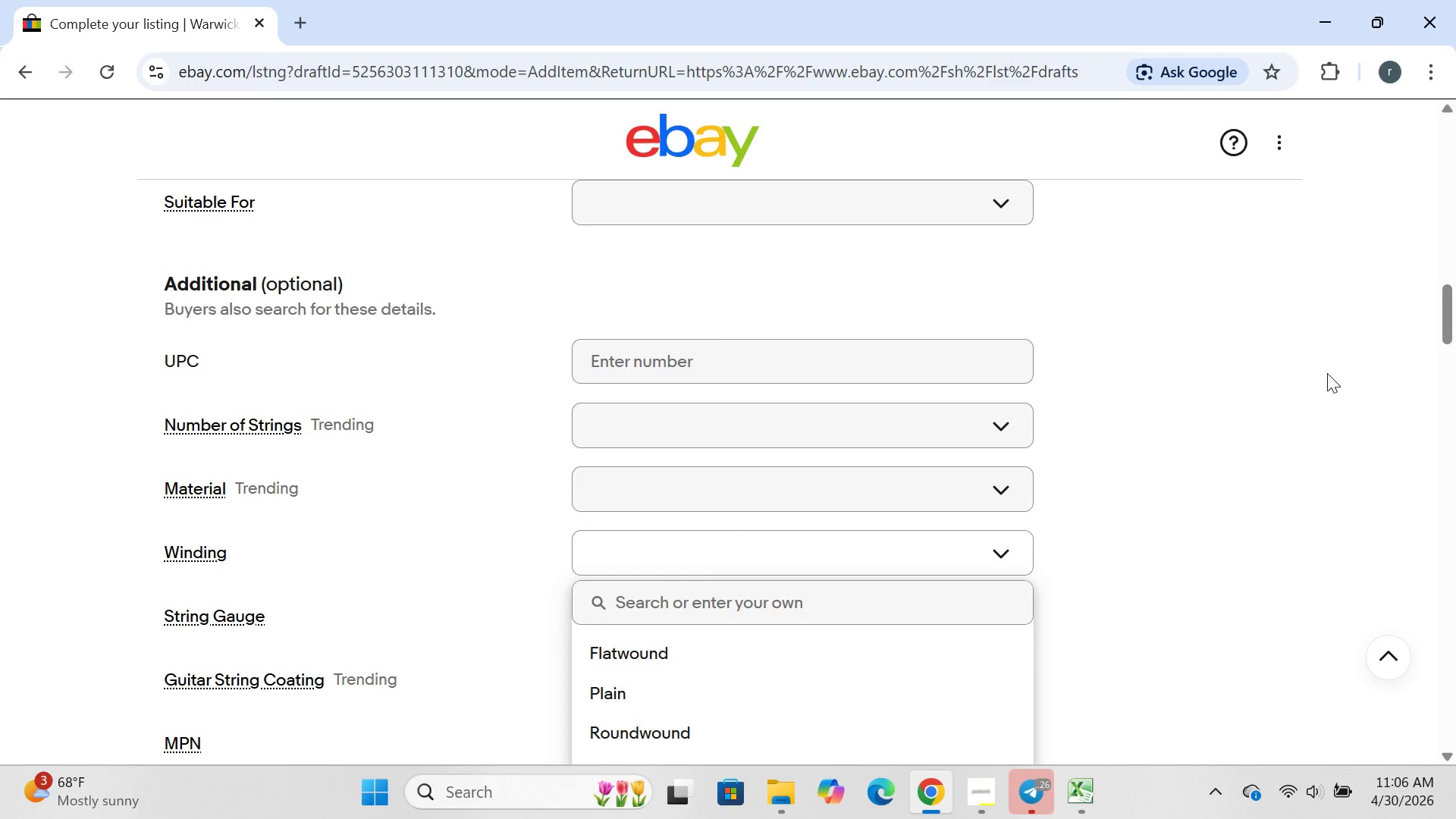 
left_click([1327, 373])
 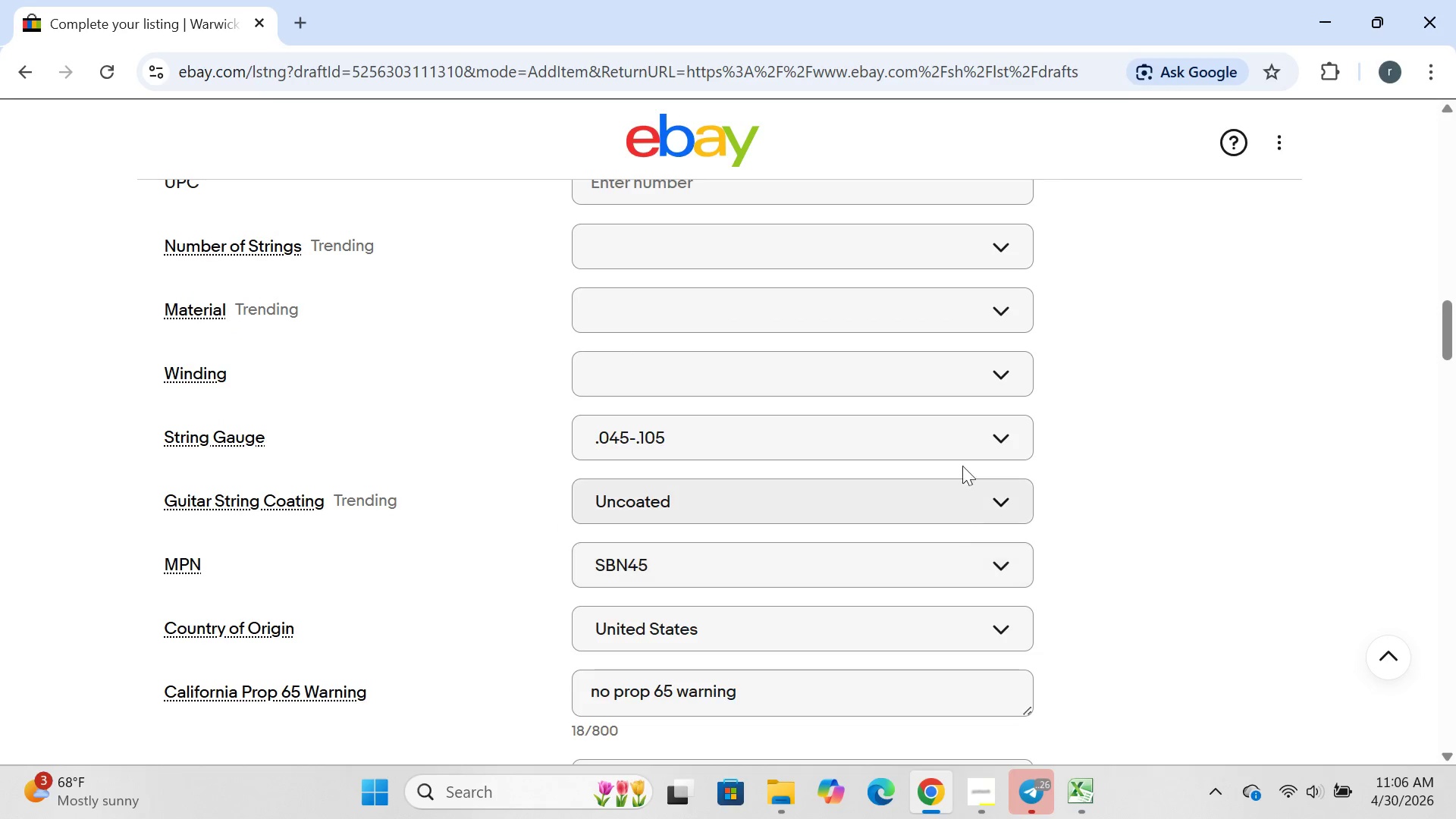 
left_click([981, 438])
 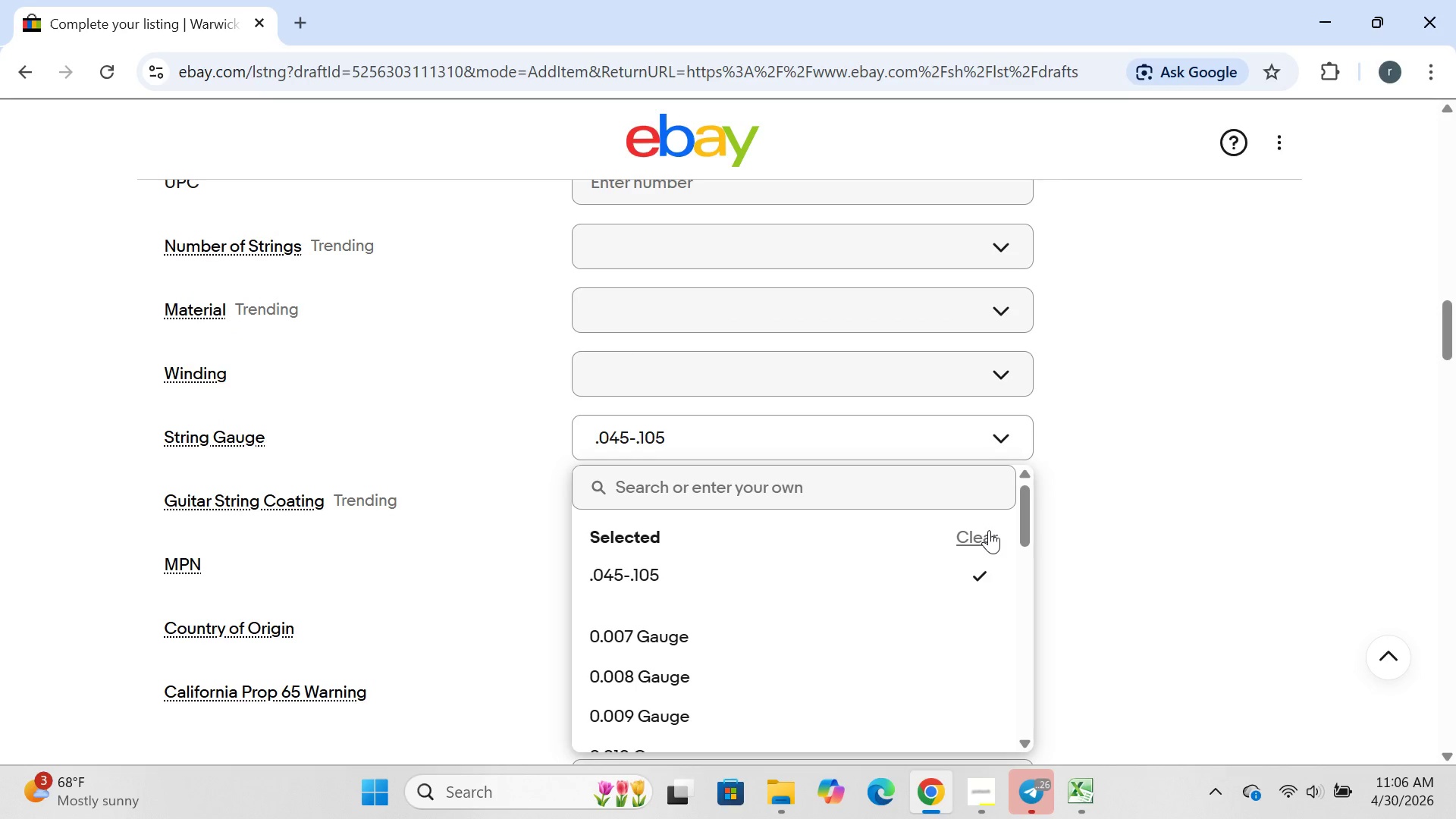 
left_click([989, 530])
 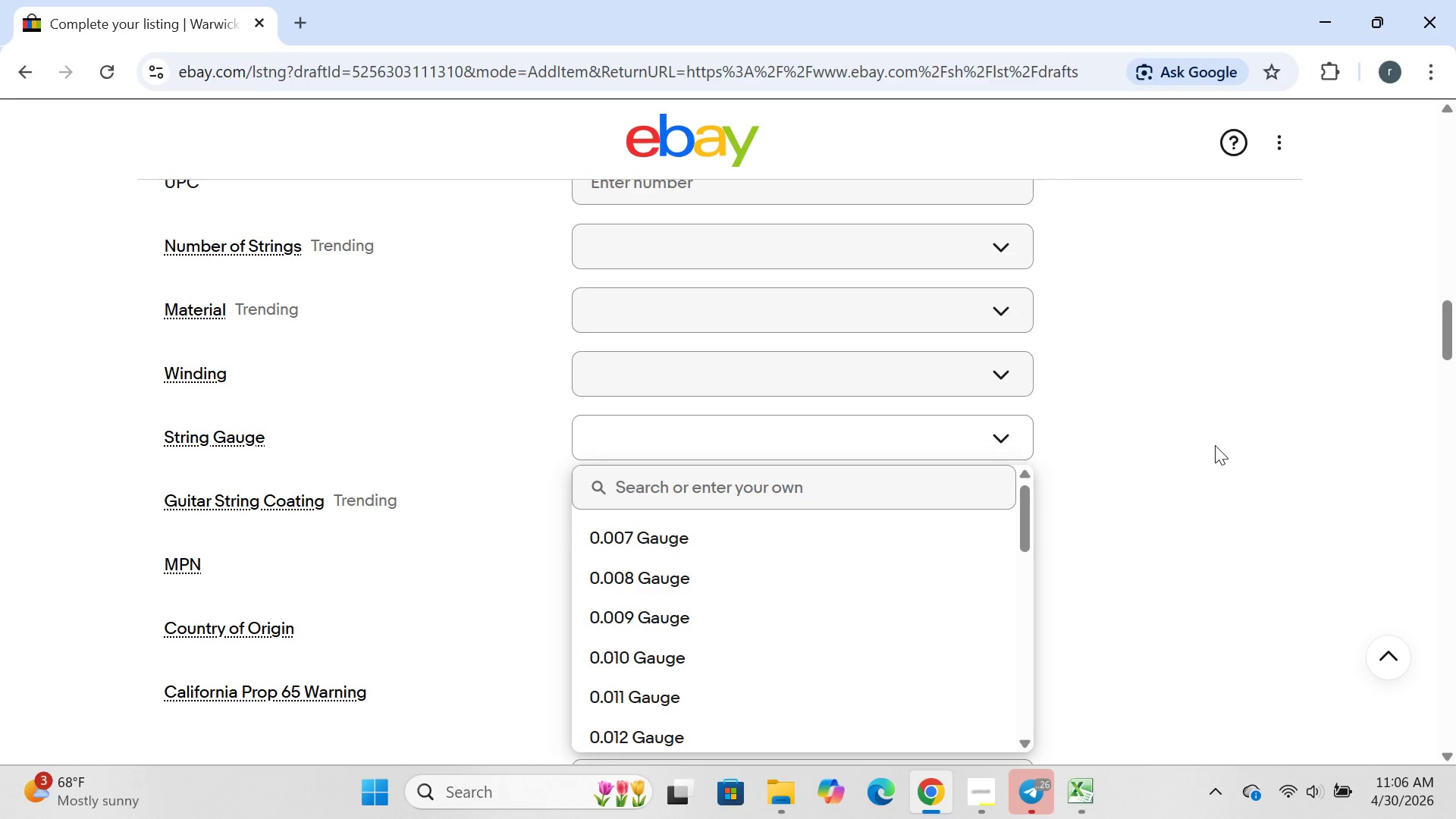 
left_click([1215, 445])
 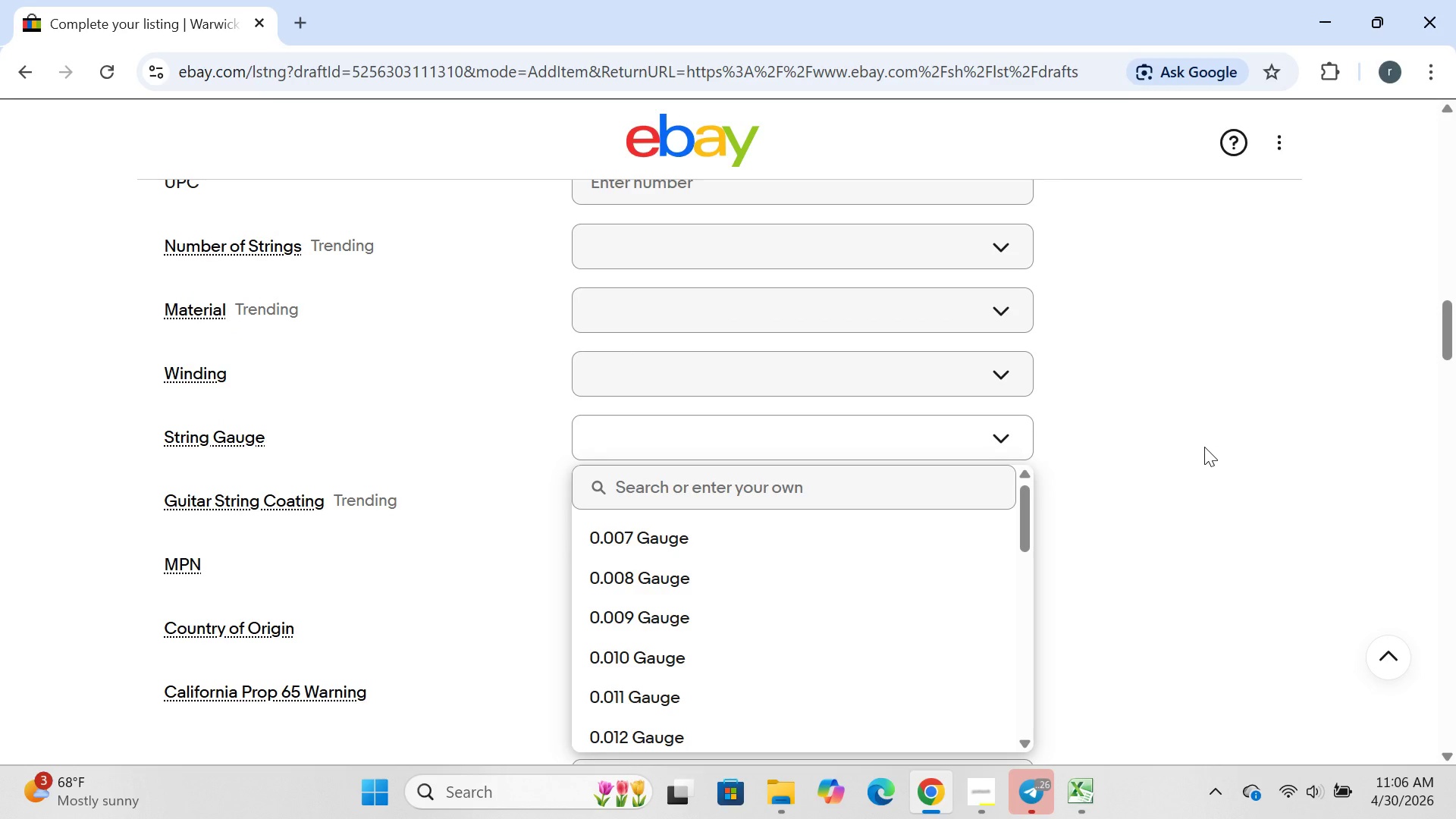 
left_click([1204, 447])
 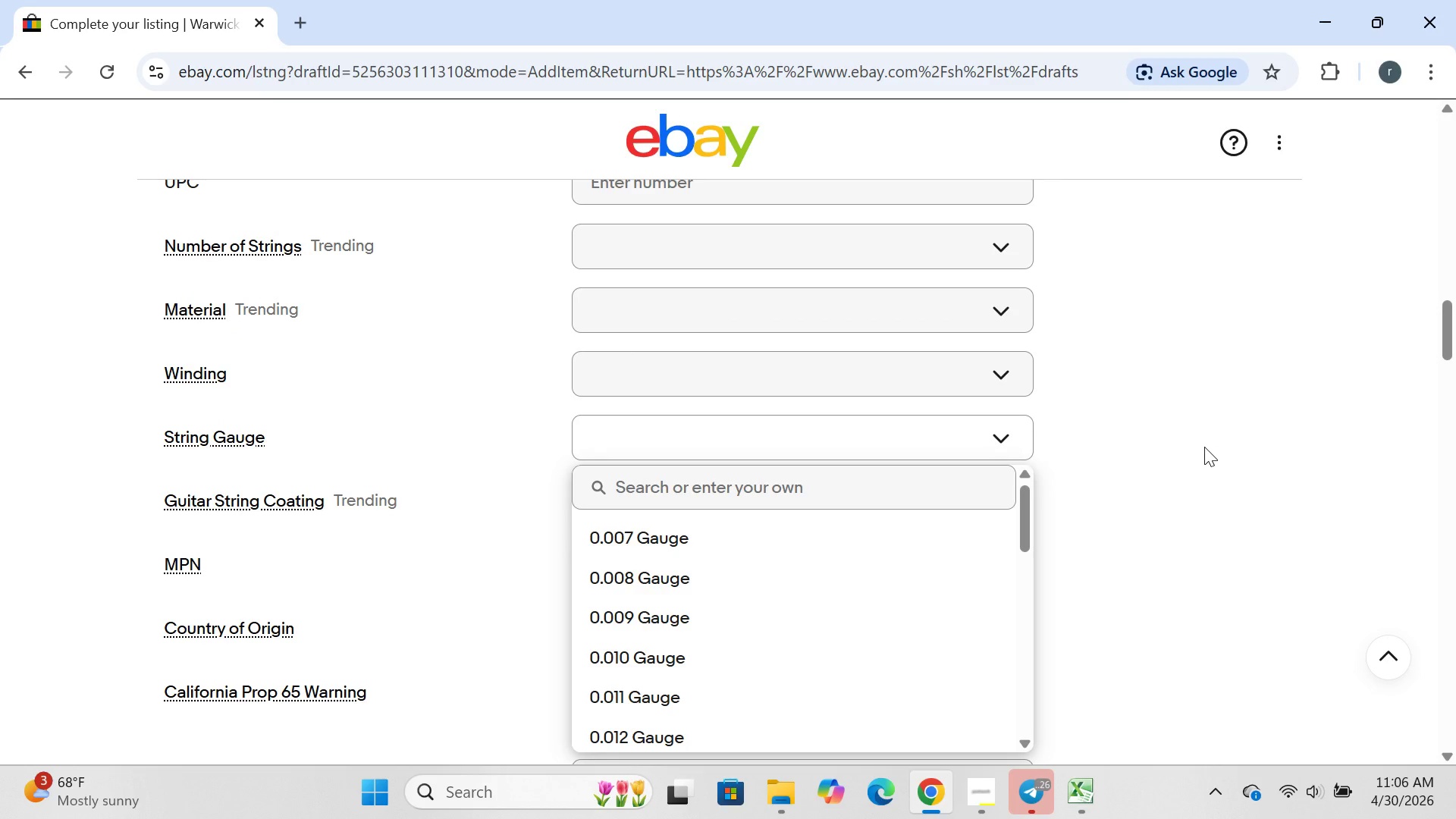 
left_click([1204, 447])
 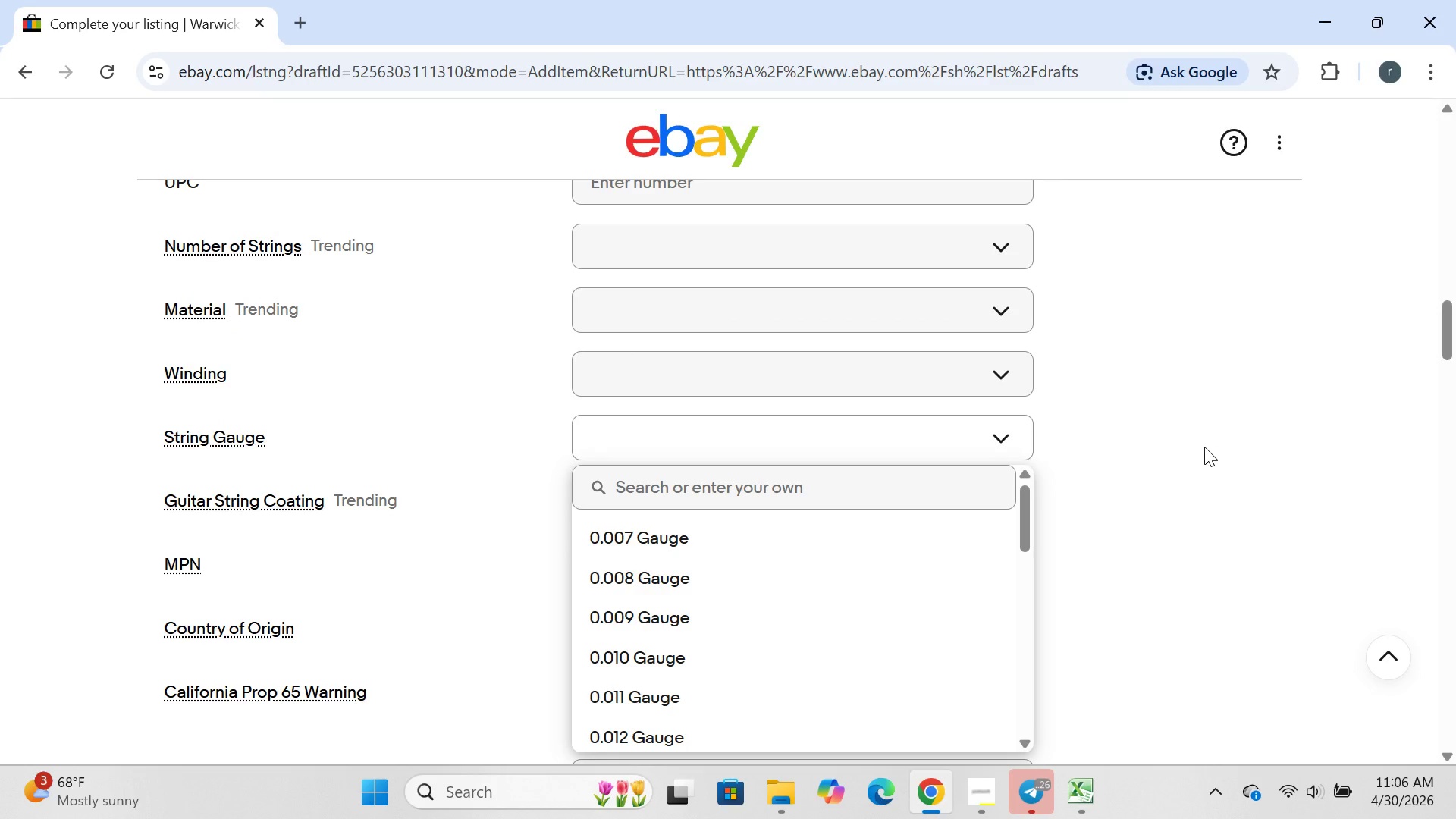 
left_click([1204, 447])
 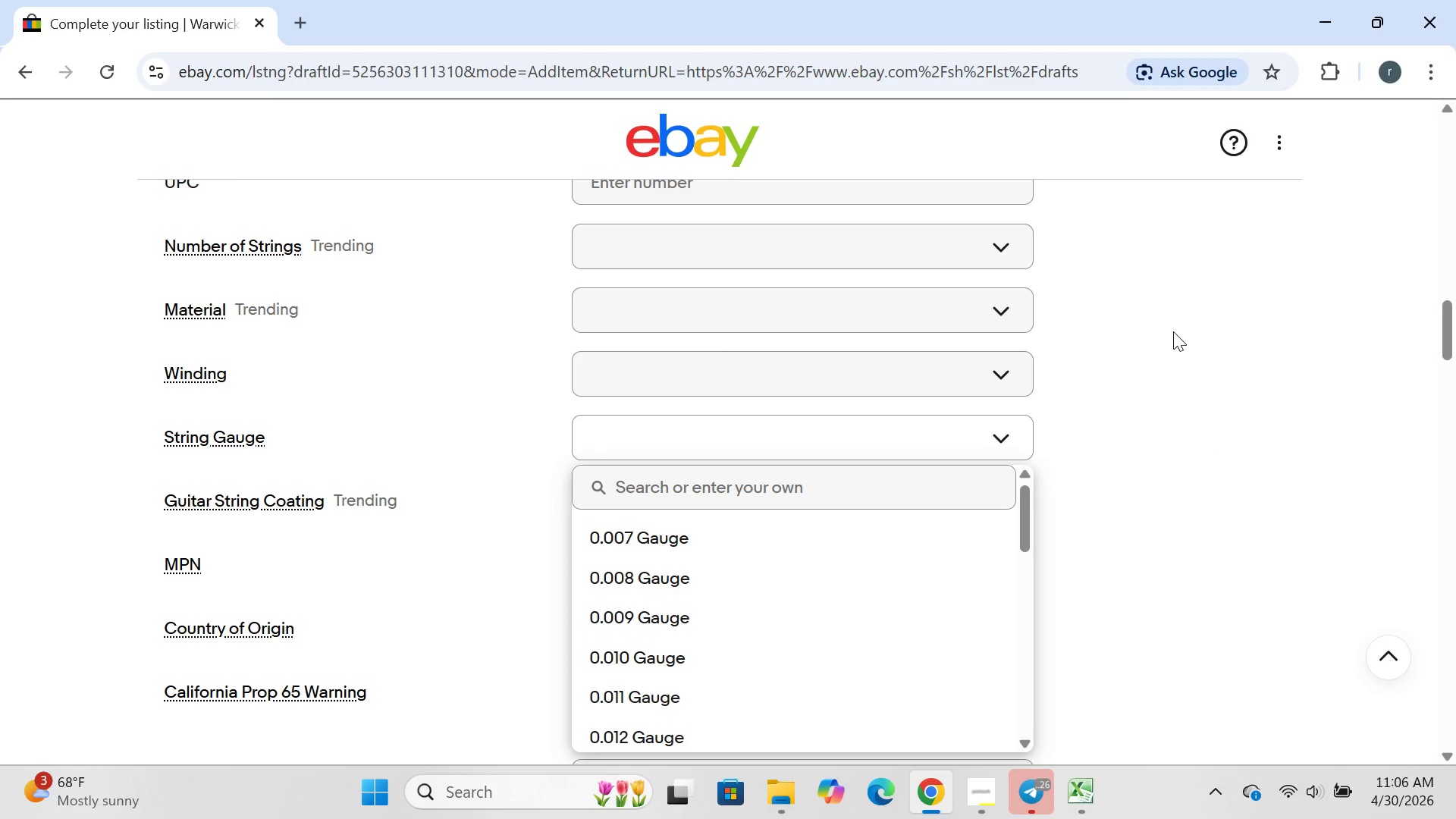 
double_click([1173, 331])
 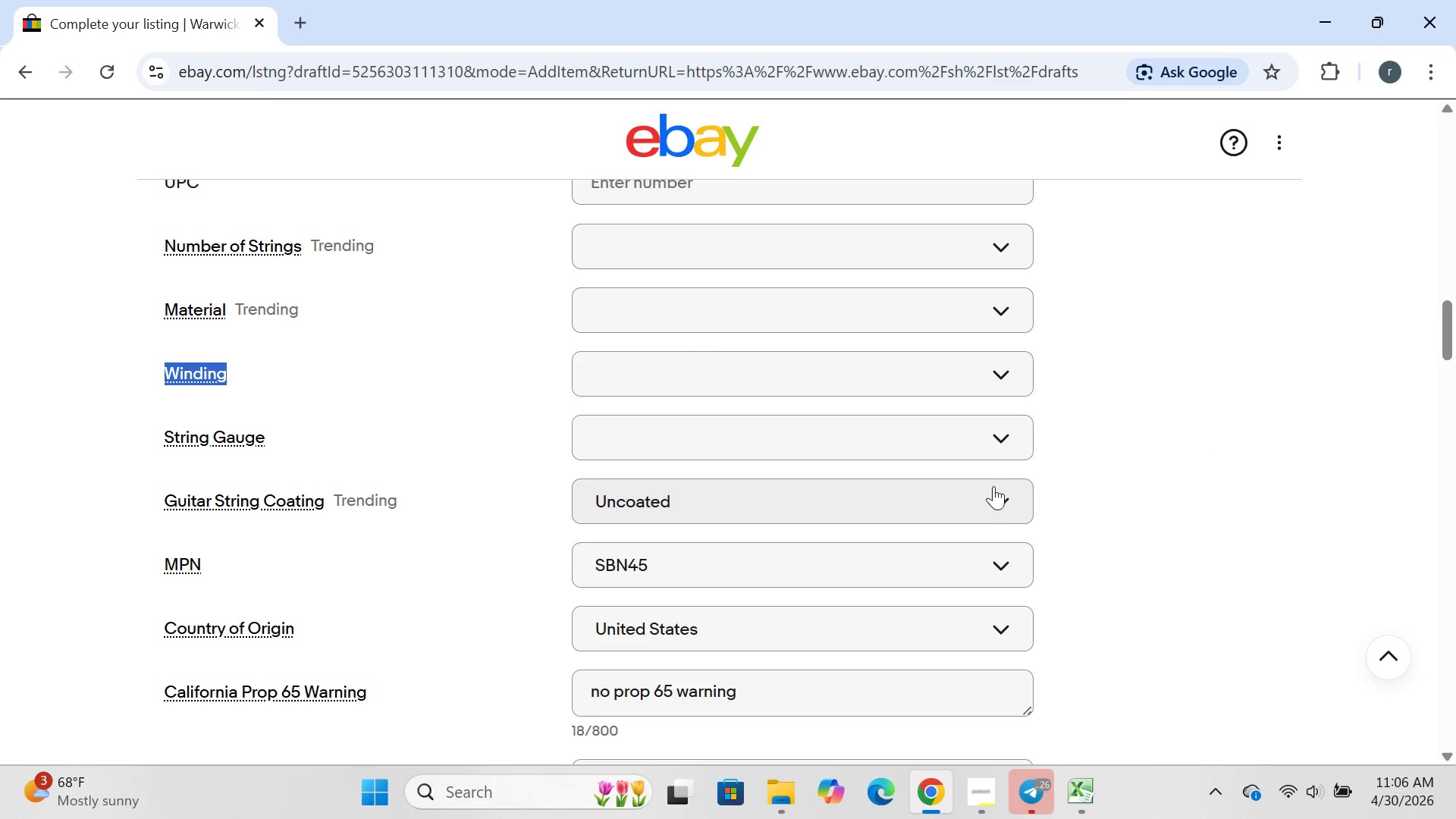 
left_click([996, 499])
 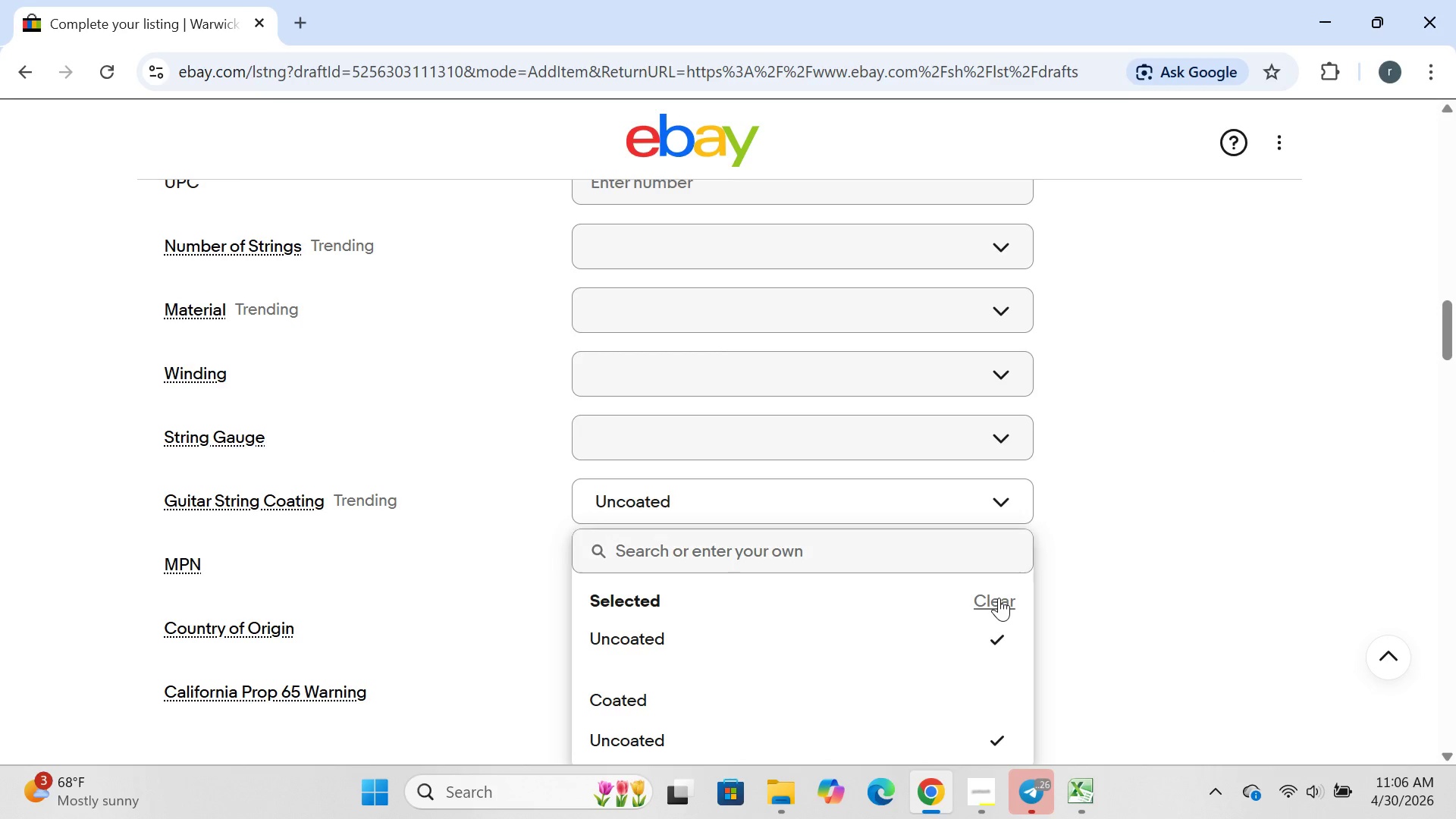 
left_click([999, 598])
 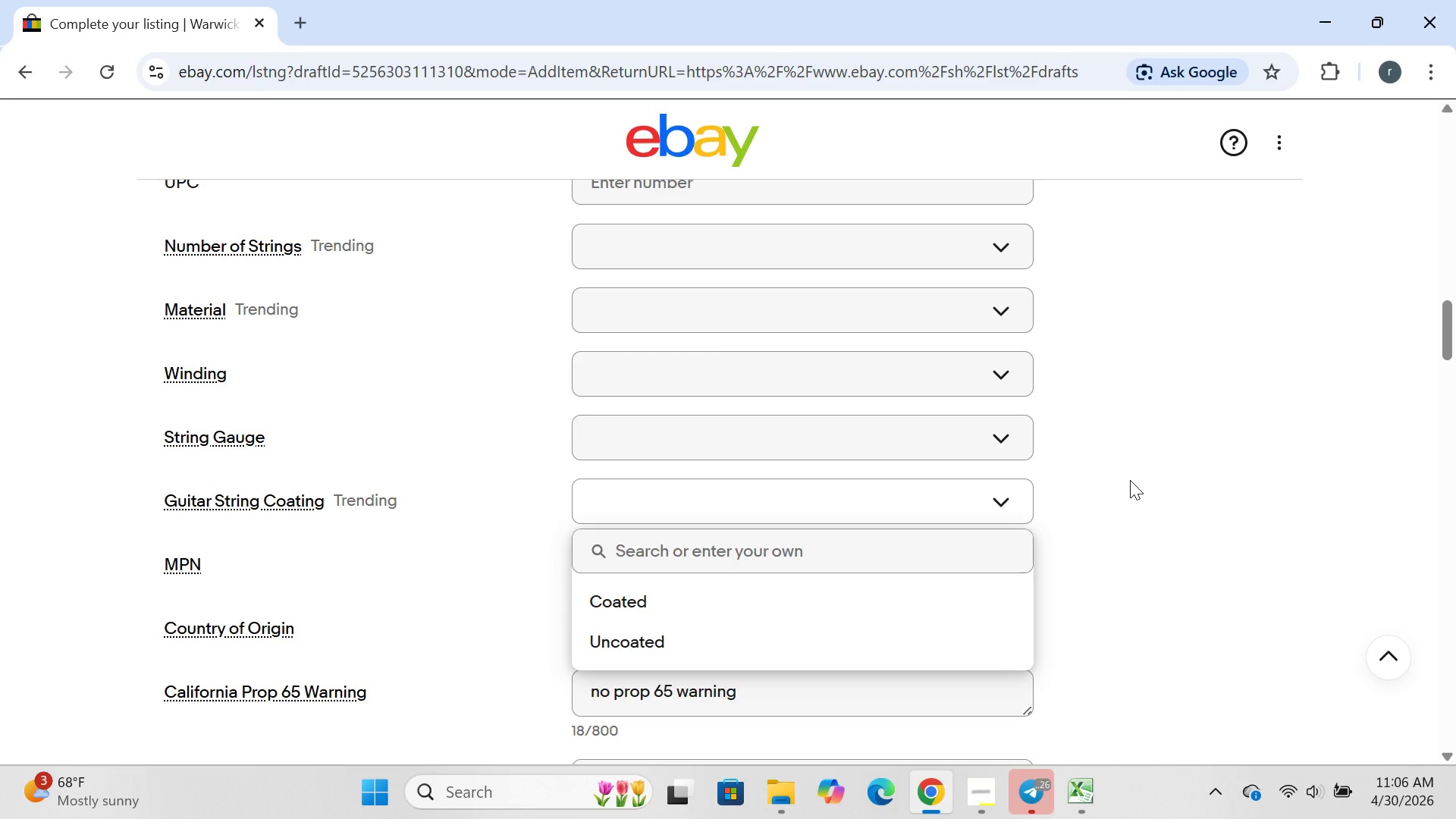 
left_click([1130, 480])
 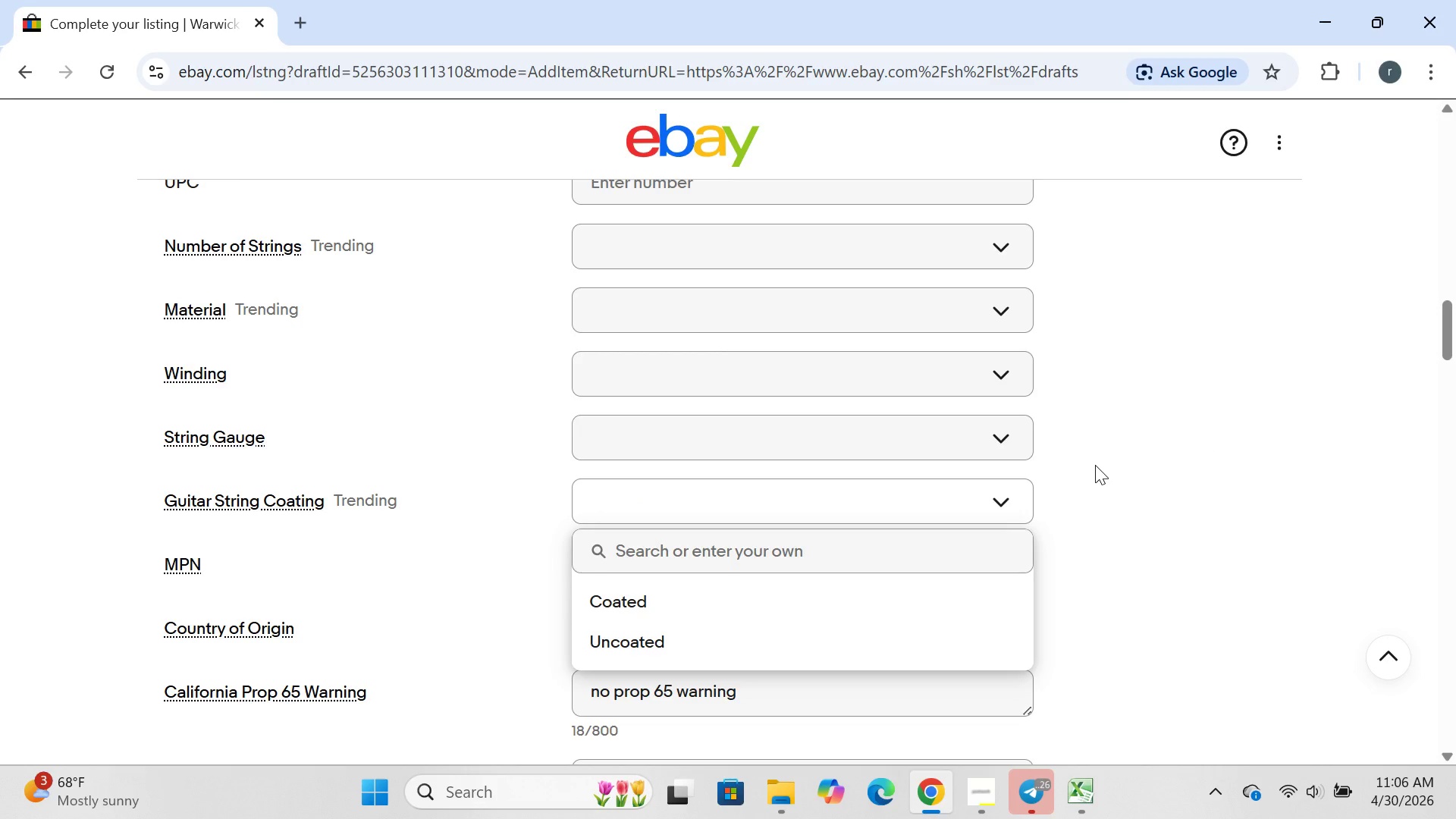 
left_click([1095, 465])
 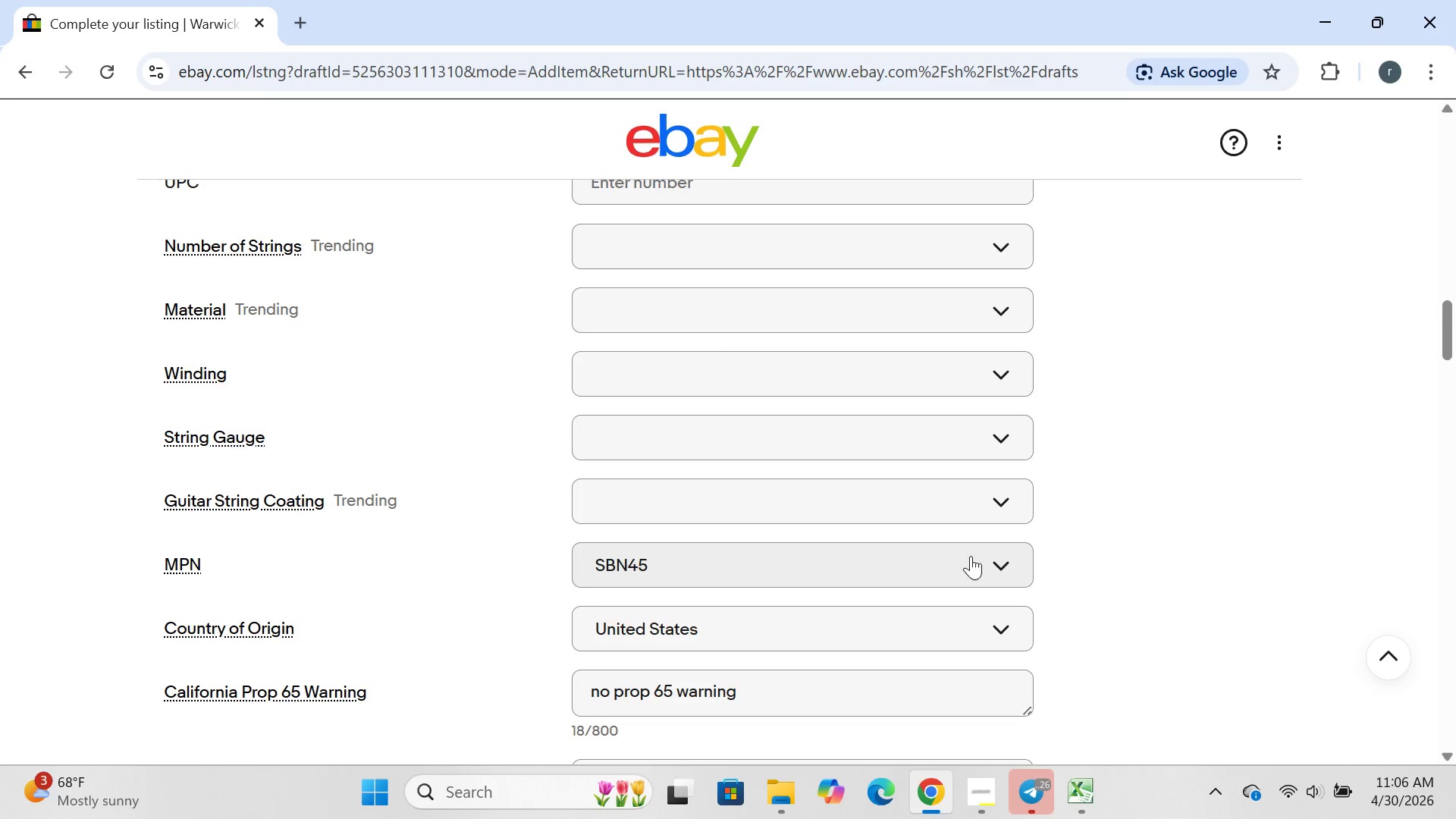 
left_click([993, 563])
 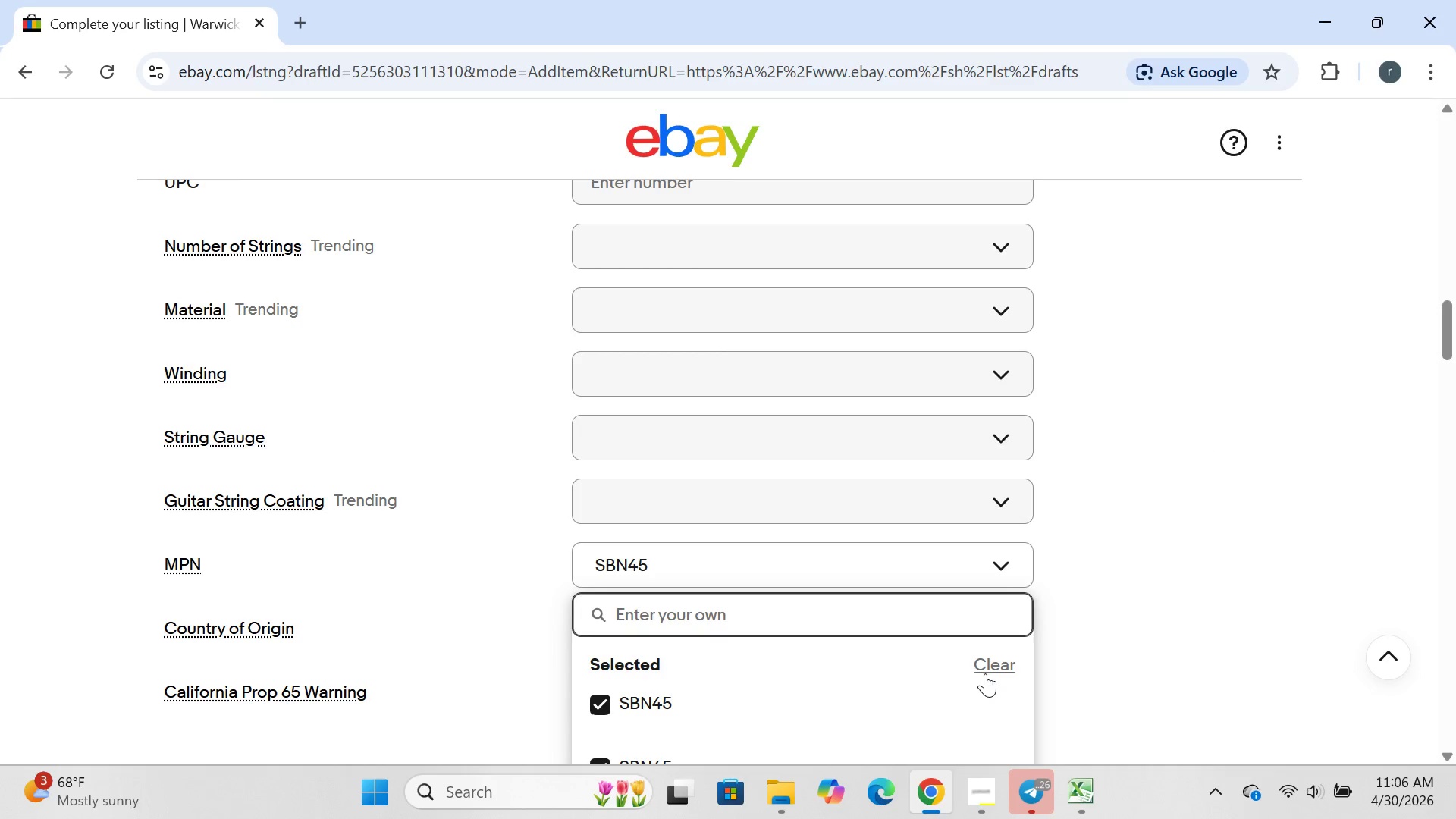 
left_click([985, 673])
 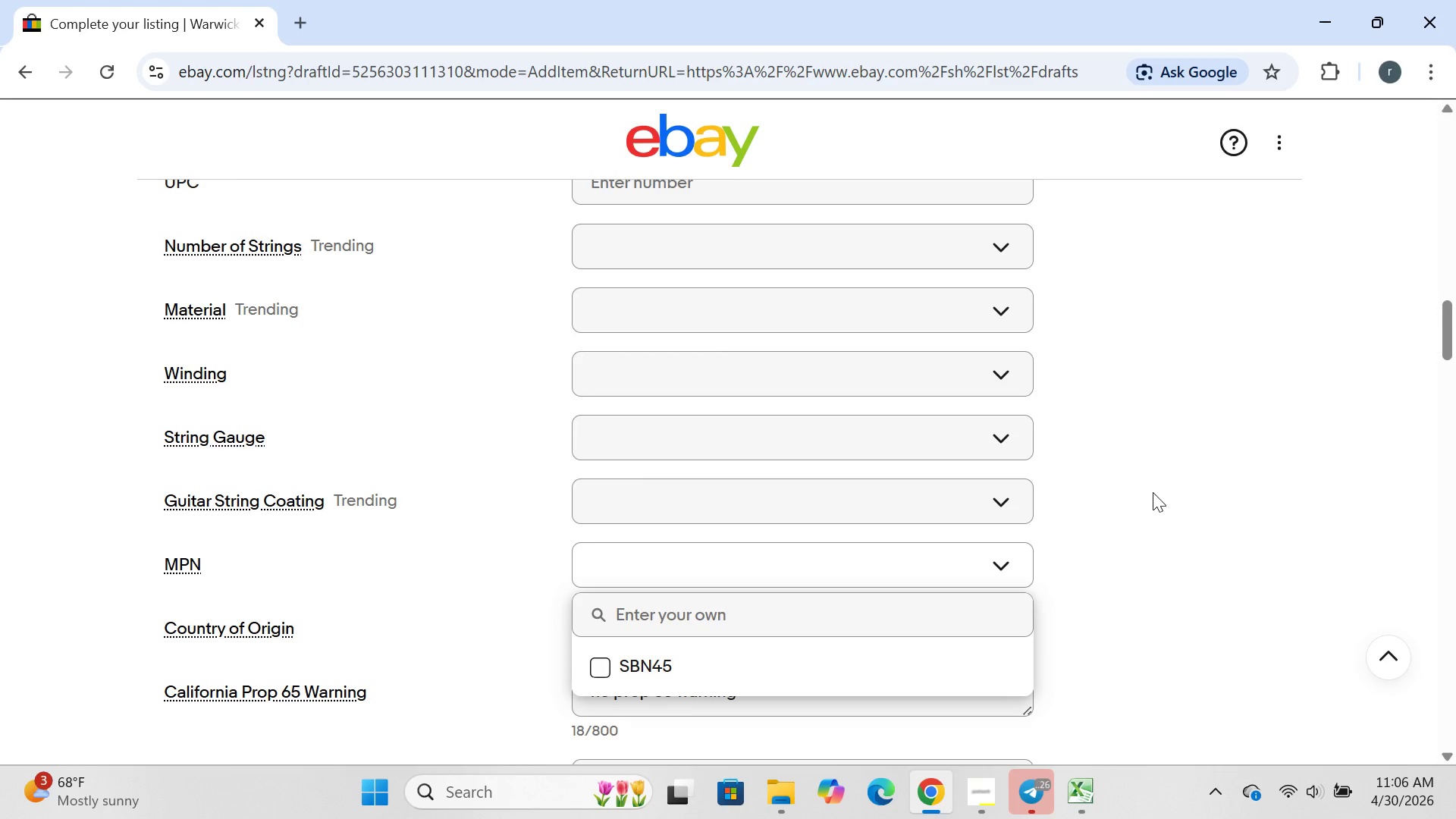 
left_click([1153, 492])
 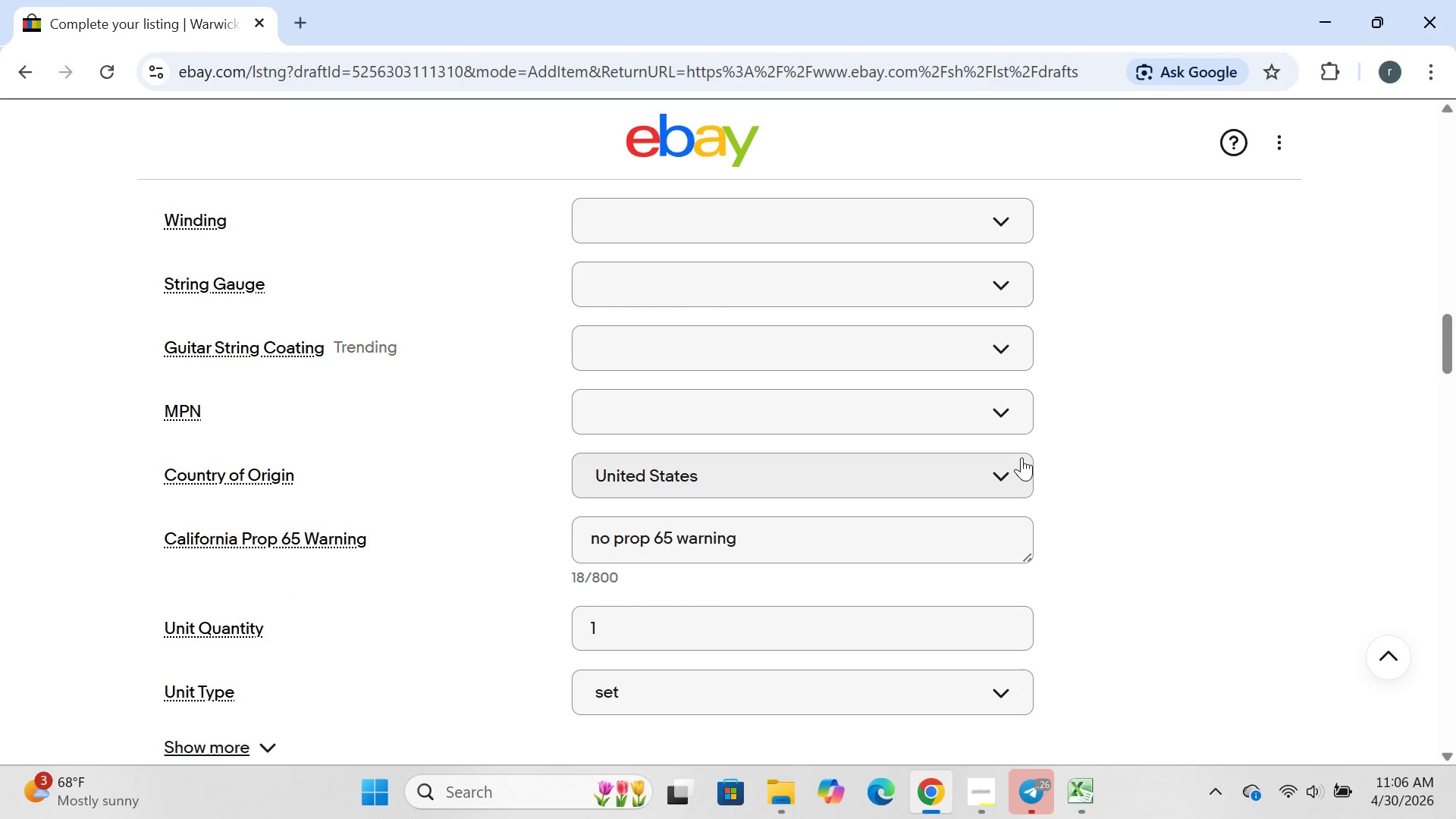 
left_click([1018, 461])
 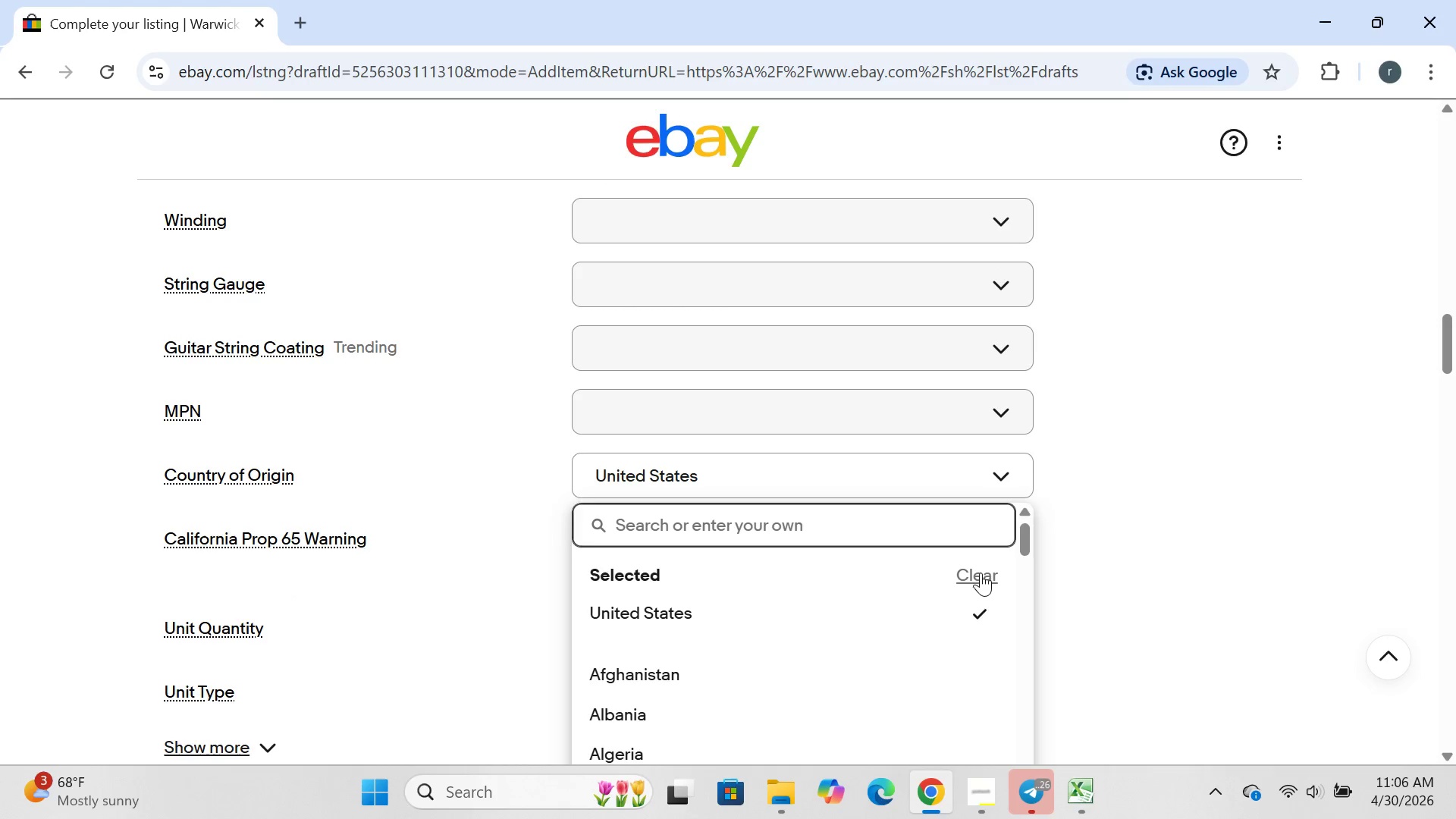 
left_click([981, 573])
 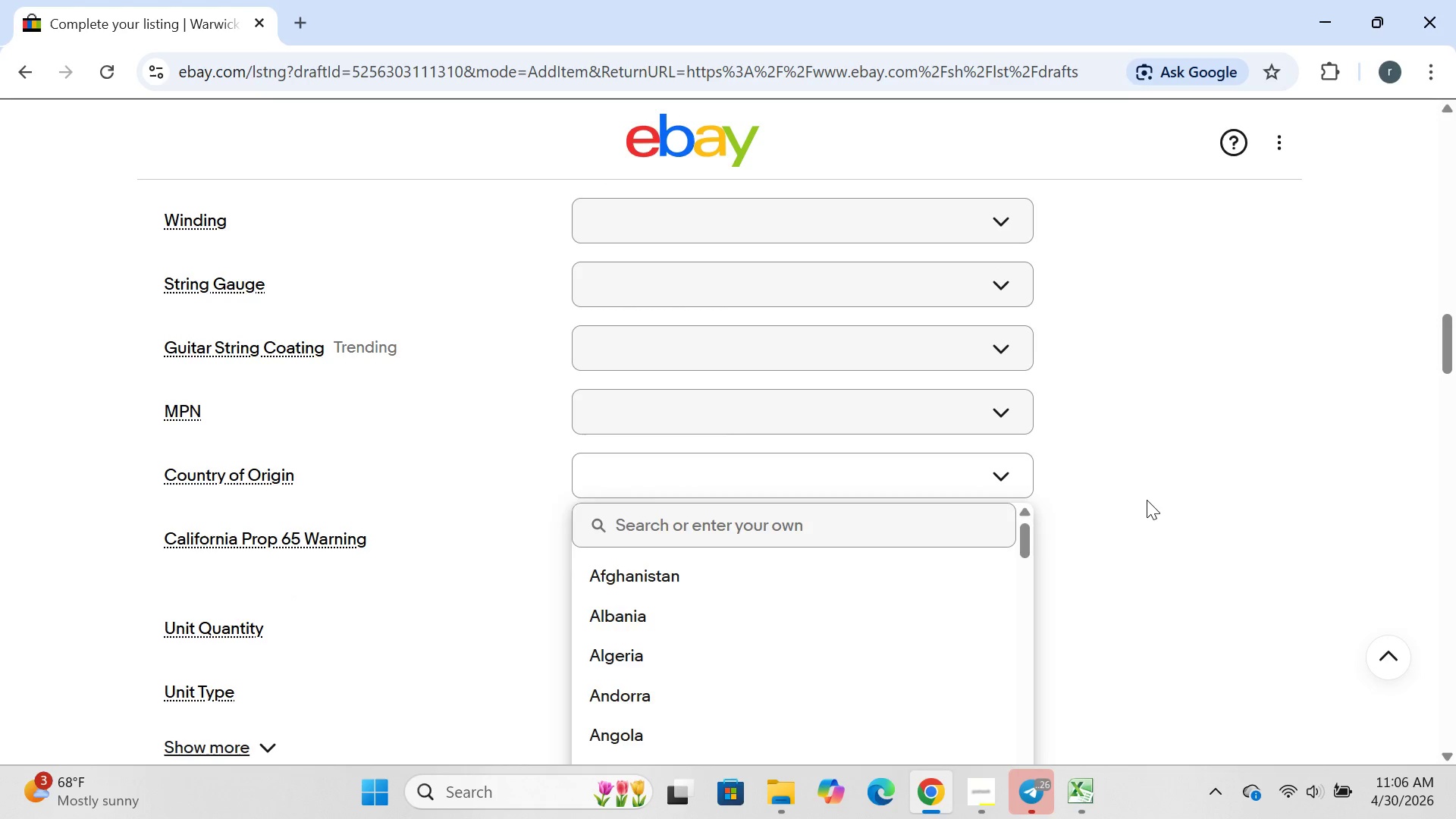 
left_click([1147, 500])
 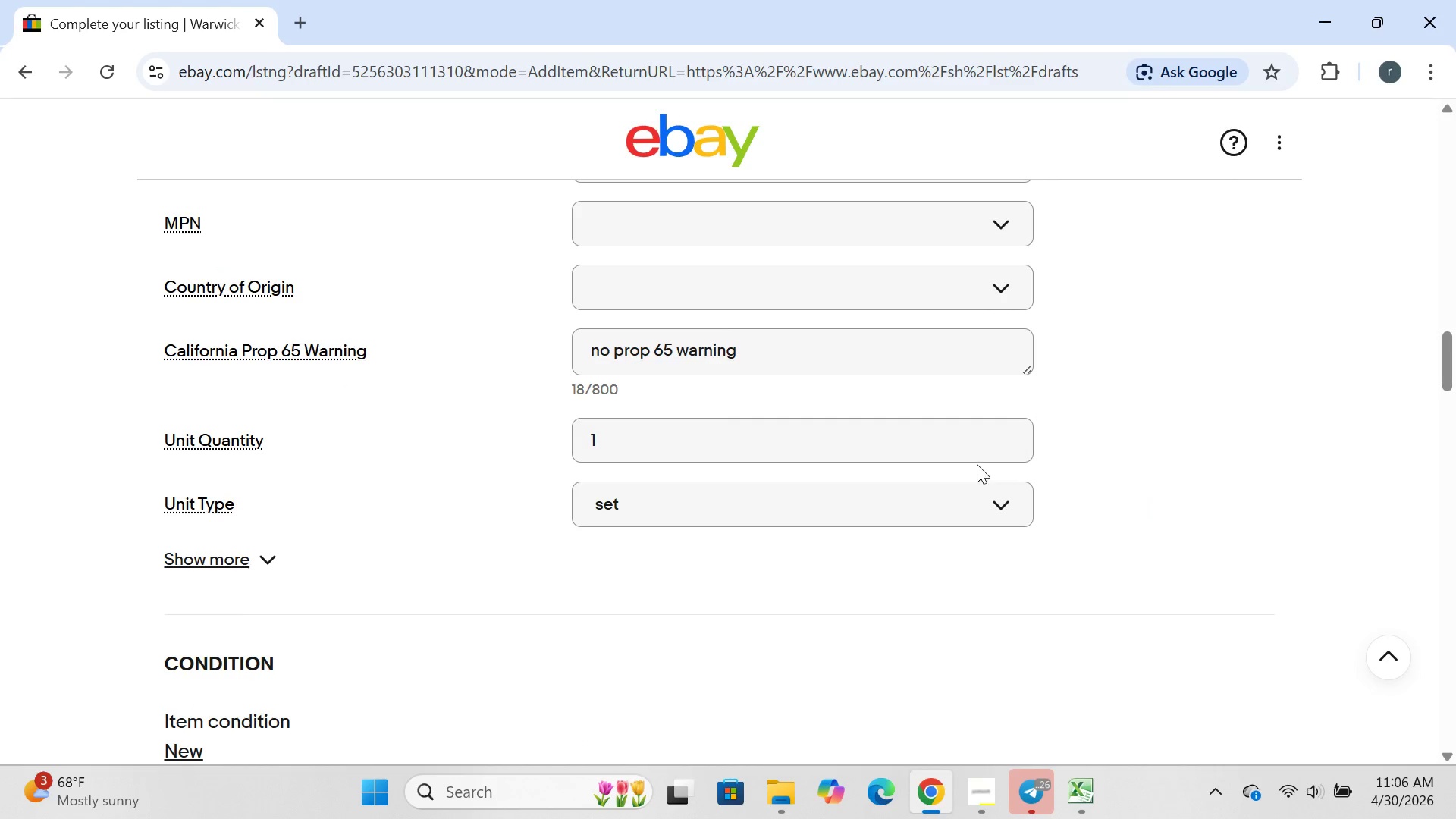 
left_click([986, 453])
 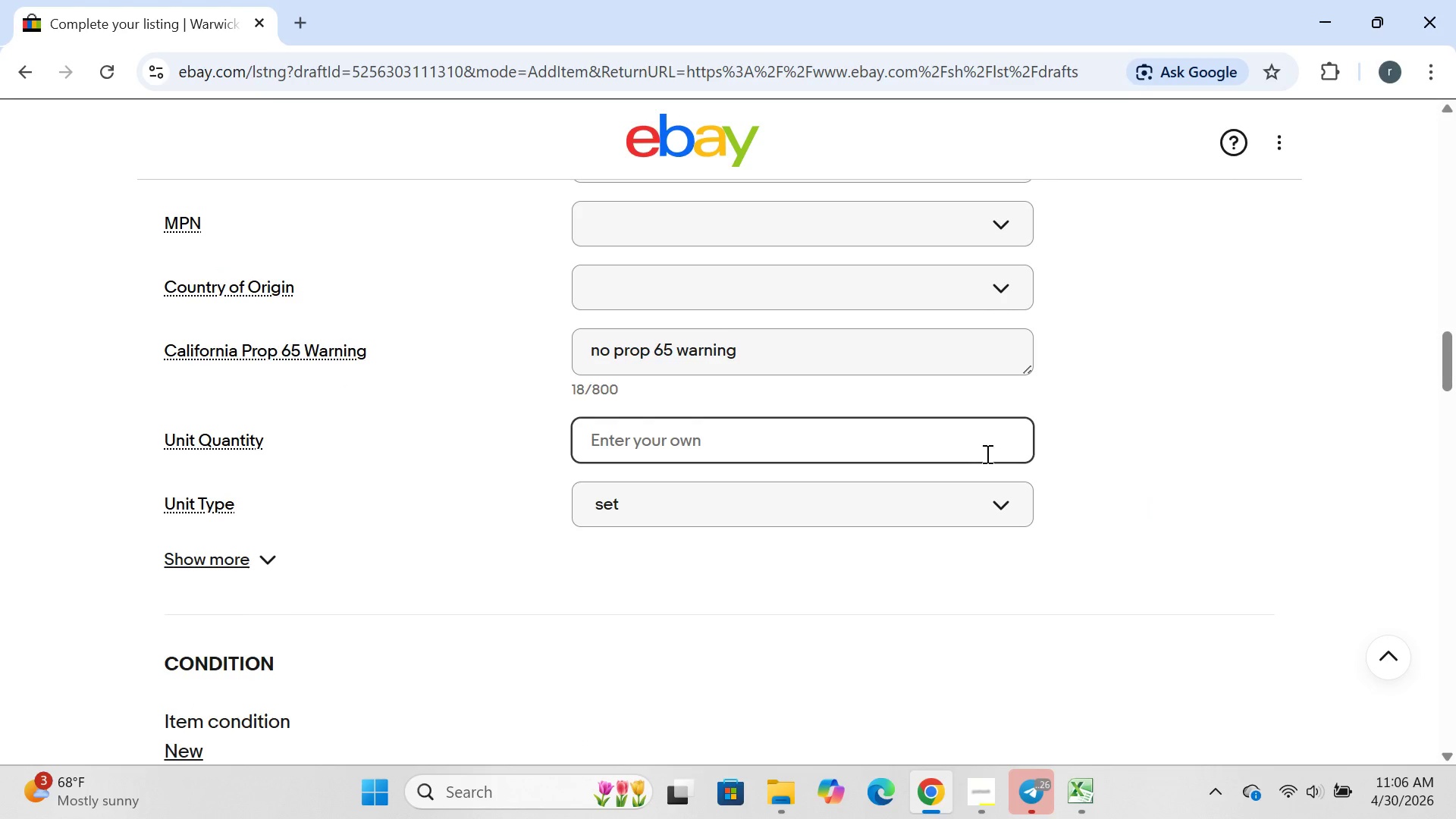 
key(Backspace)
 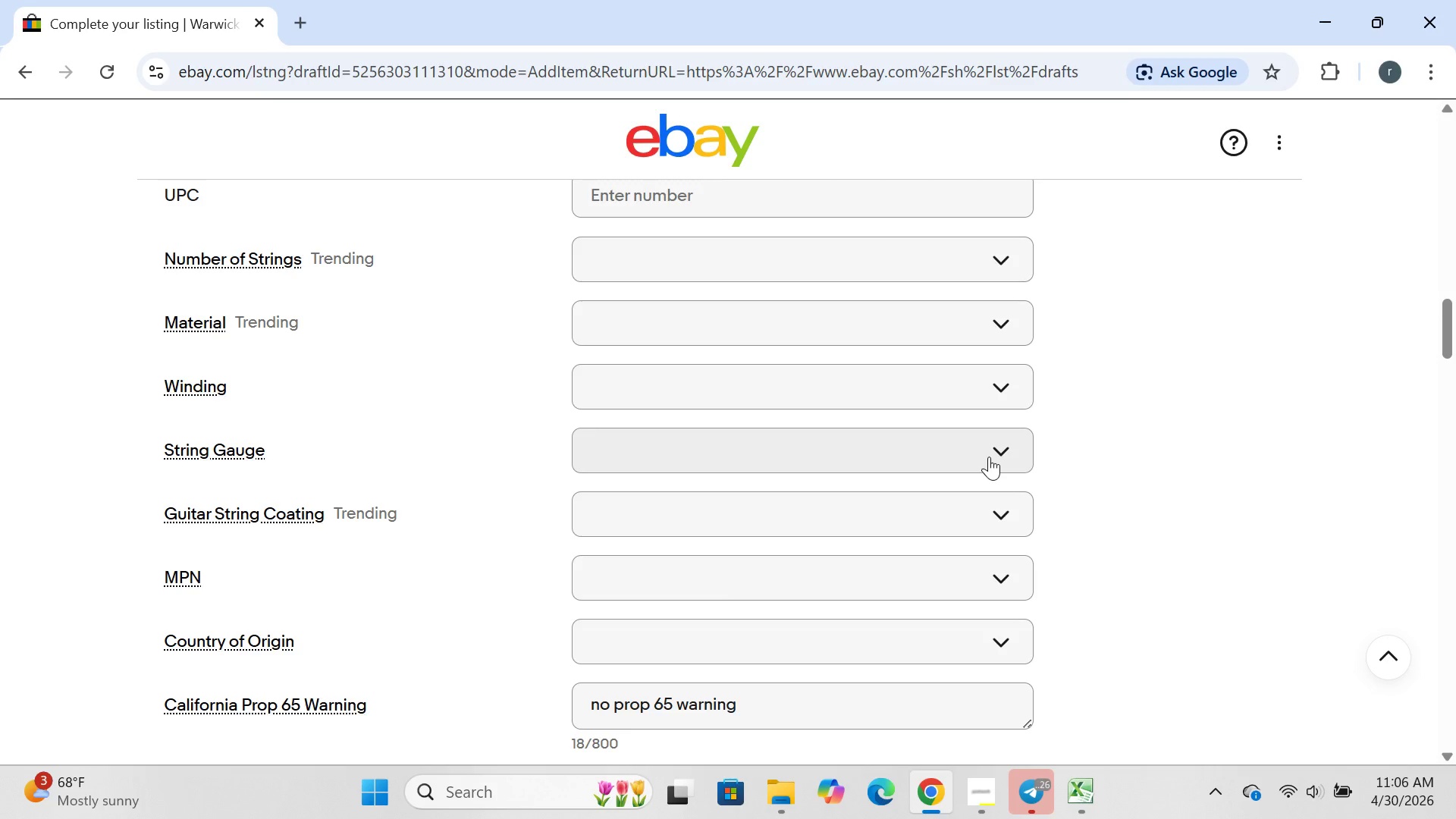 
wait(36.02)
 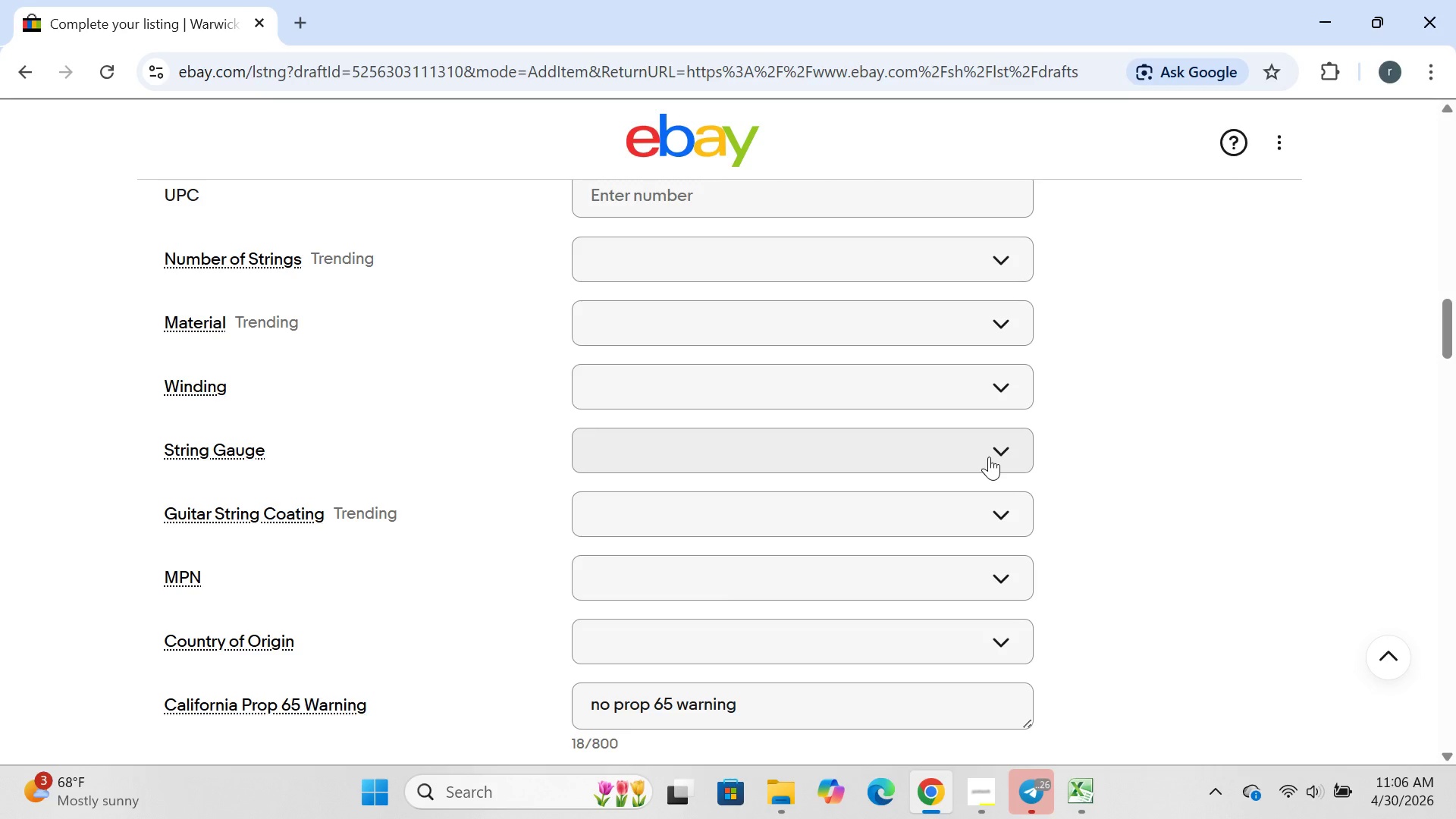 
left_click([858, 257])
 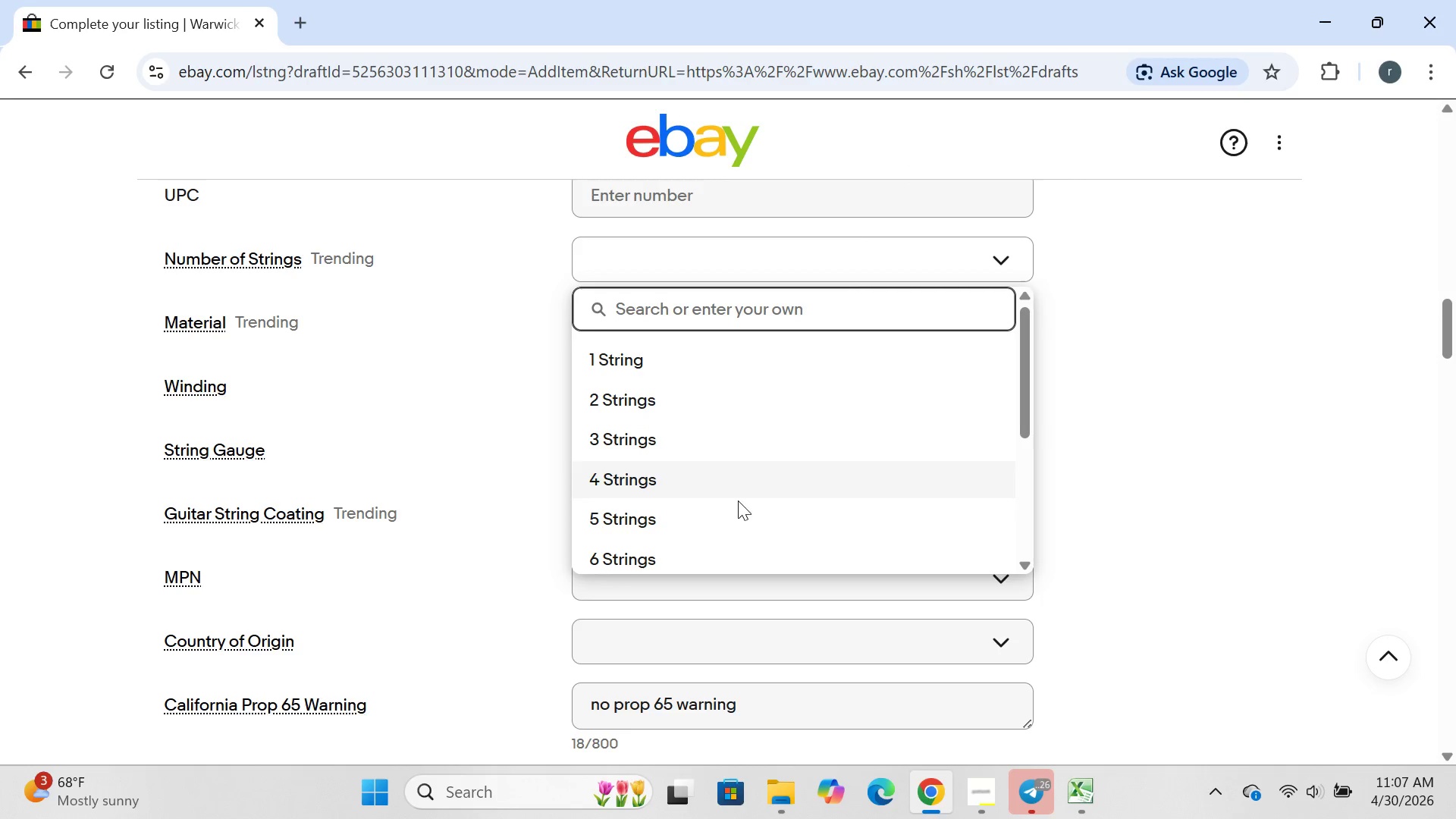 
left_click([723, 525])
 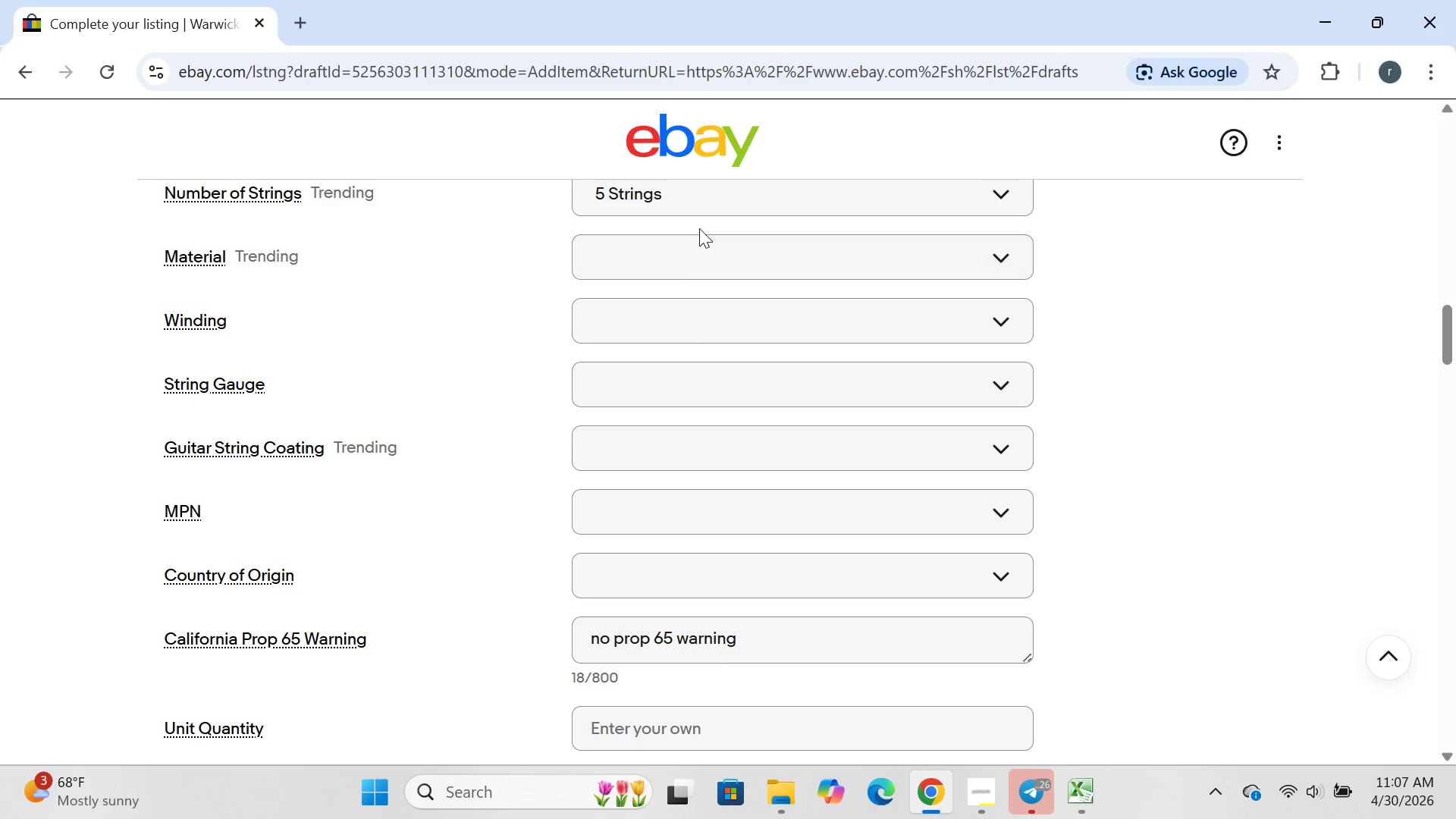 
left_click([672, 268])
 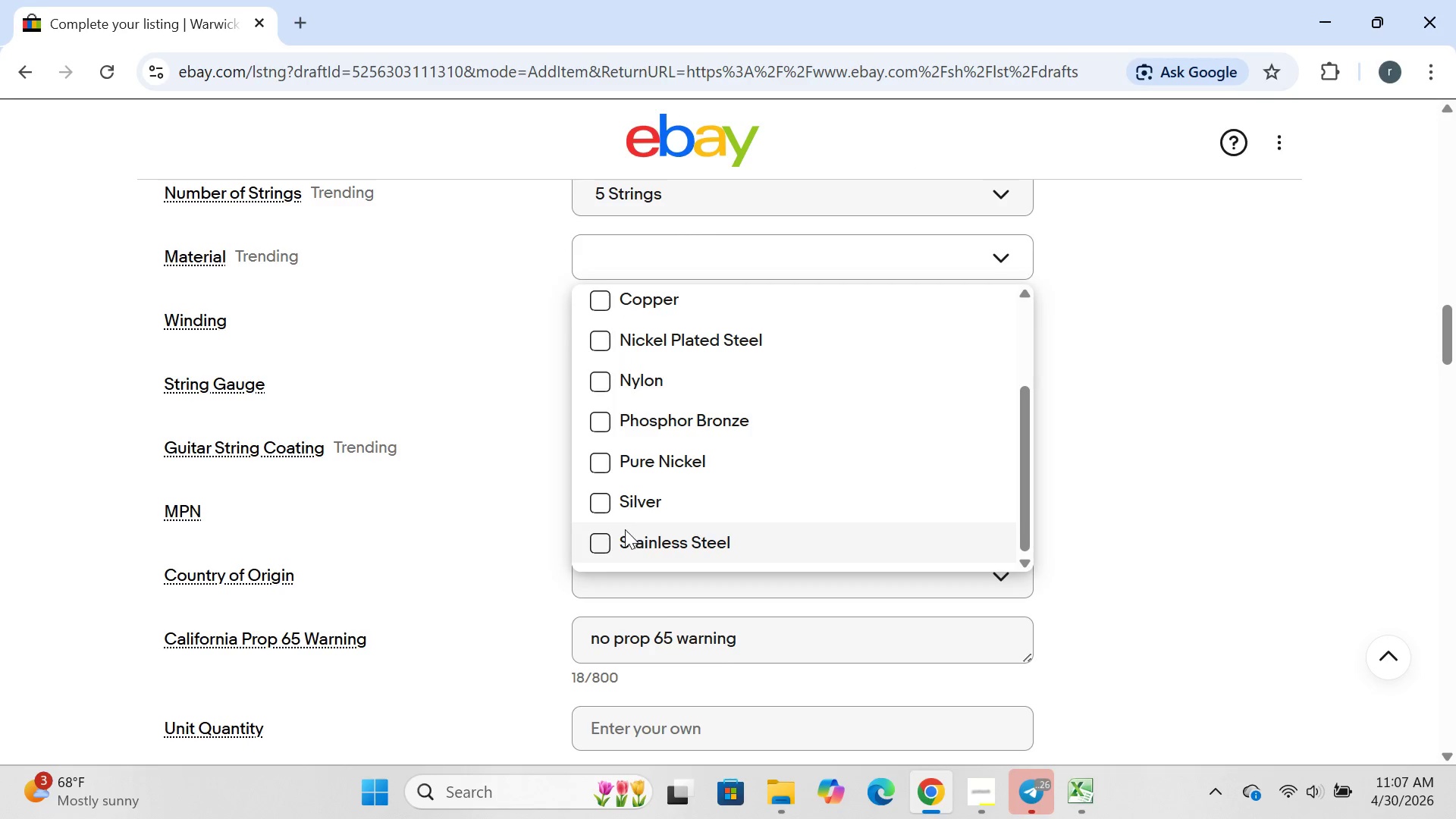 
left_click_drag(start_coordinate=[594, 555], to_coordinate=[612, 543])
 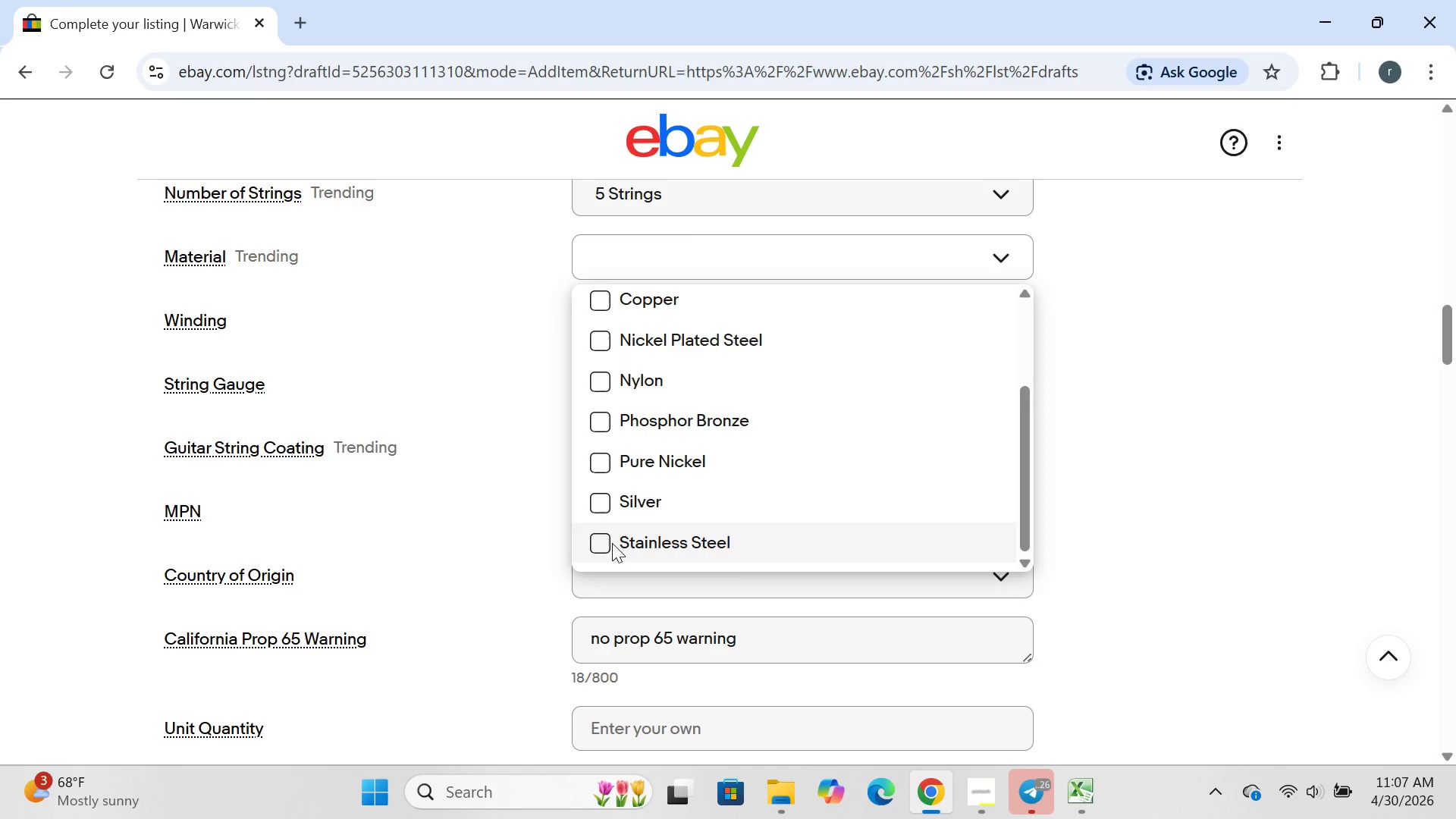 
left_click([612, 543])
 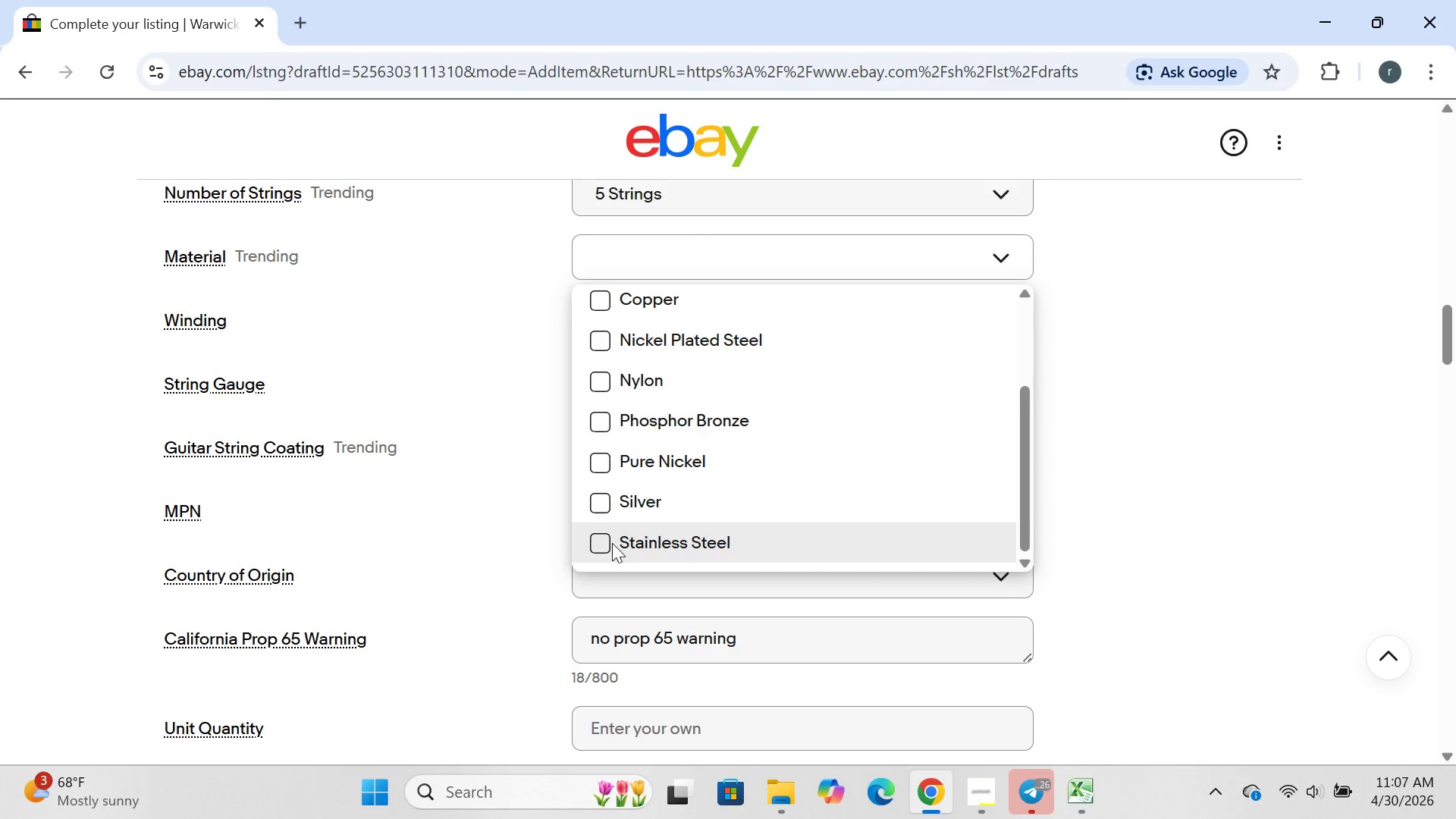 
left_click([612, 543])
 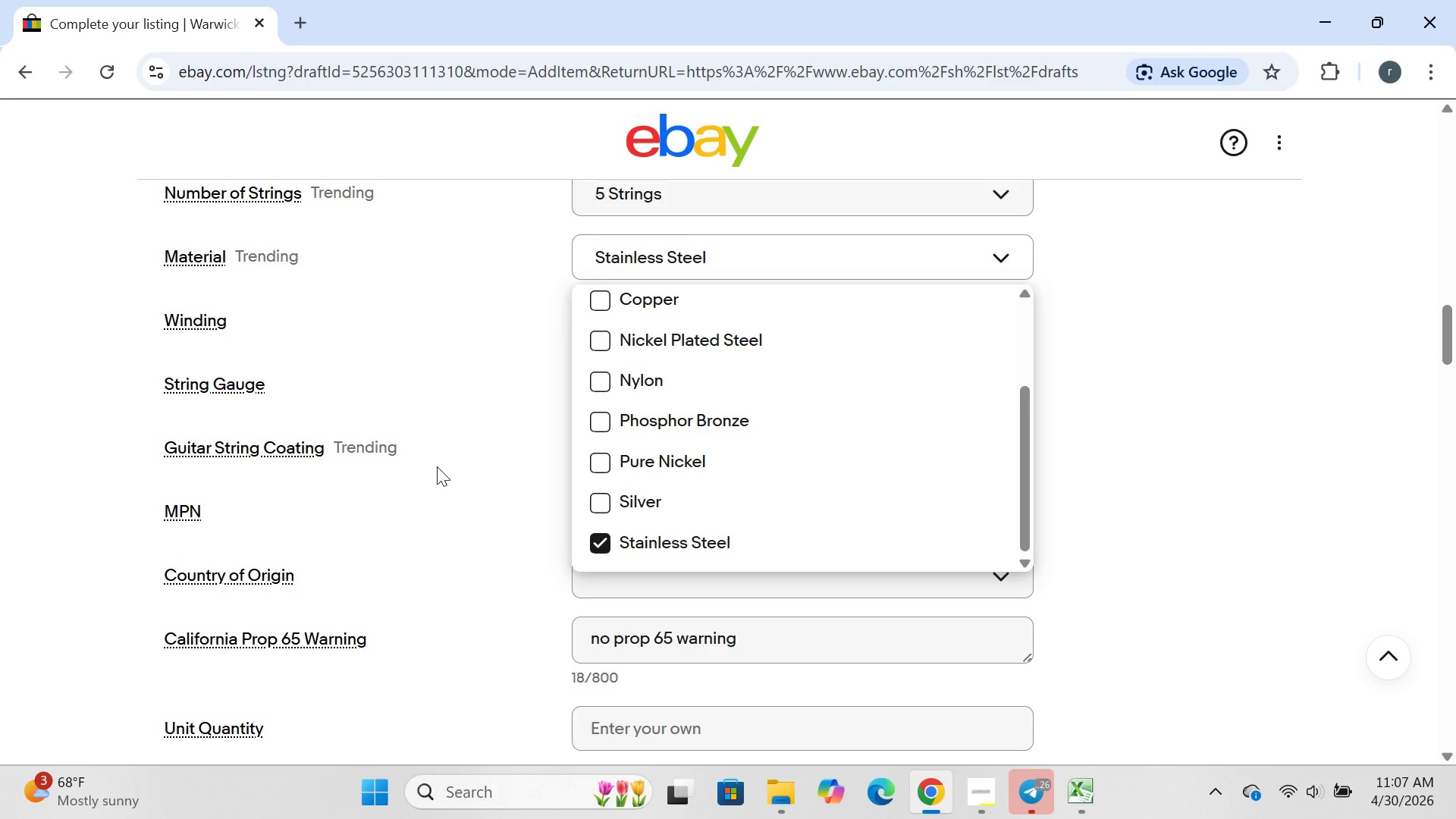 
left_click([437, 466])
 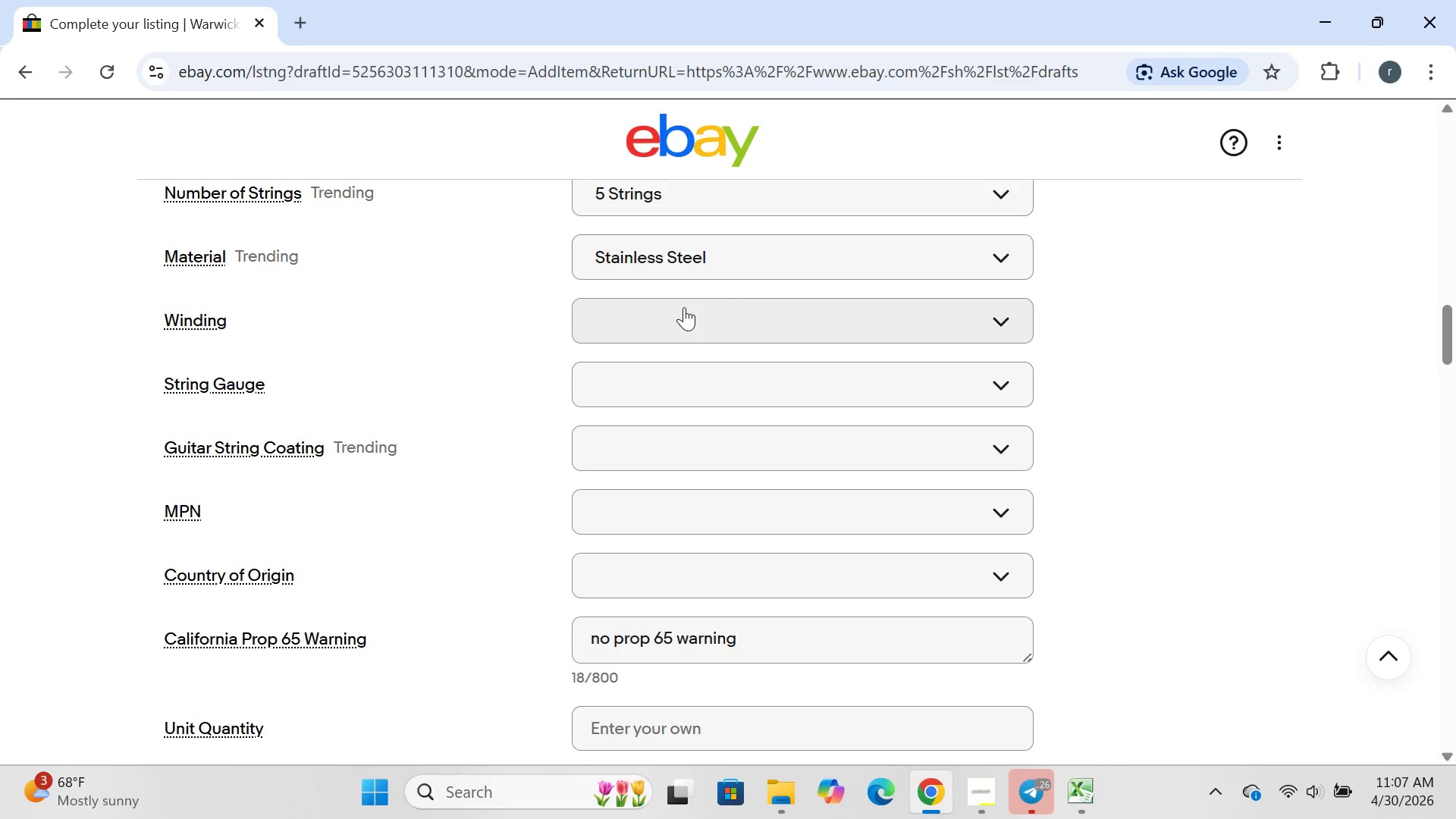 
left_click([689, 307])
 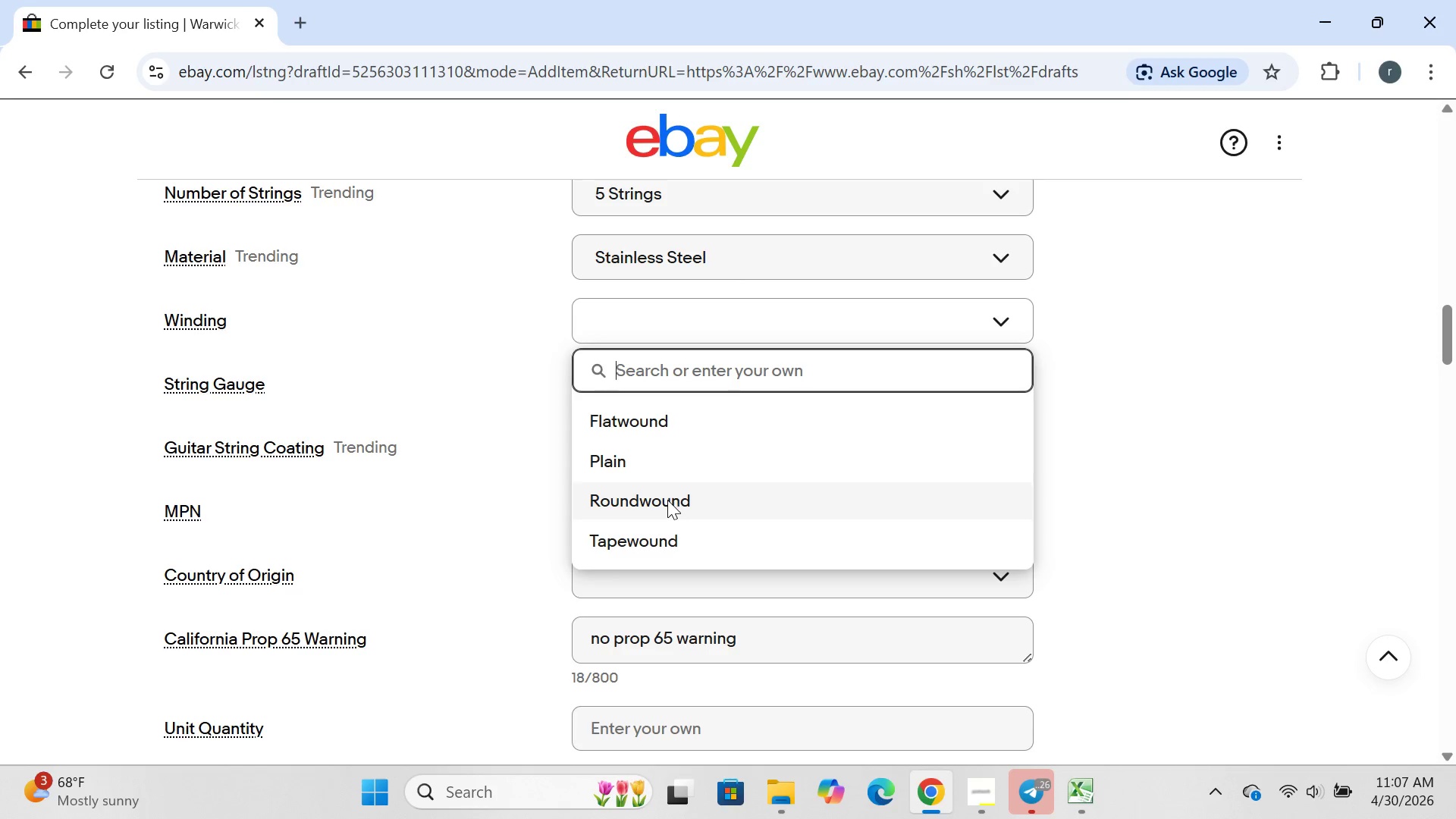 
left_click([667, 500])
 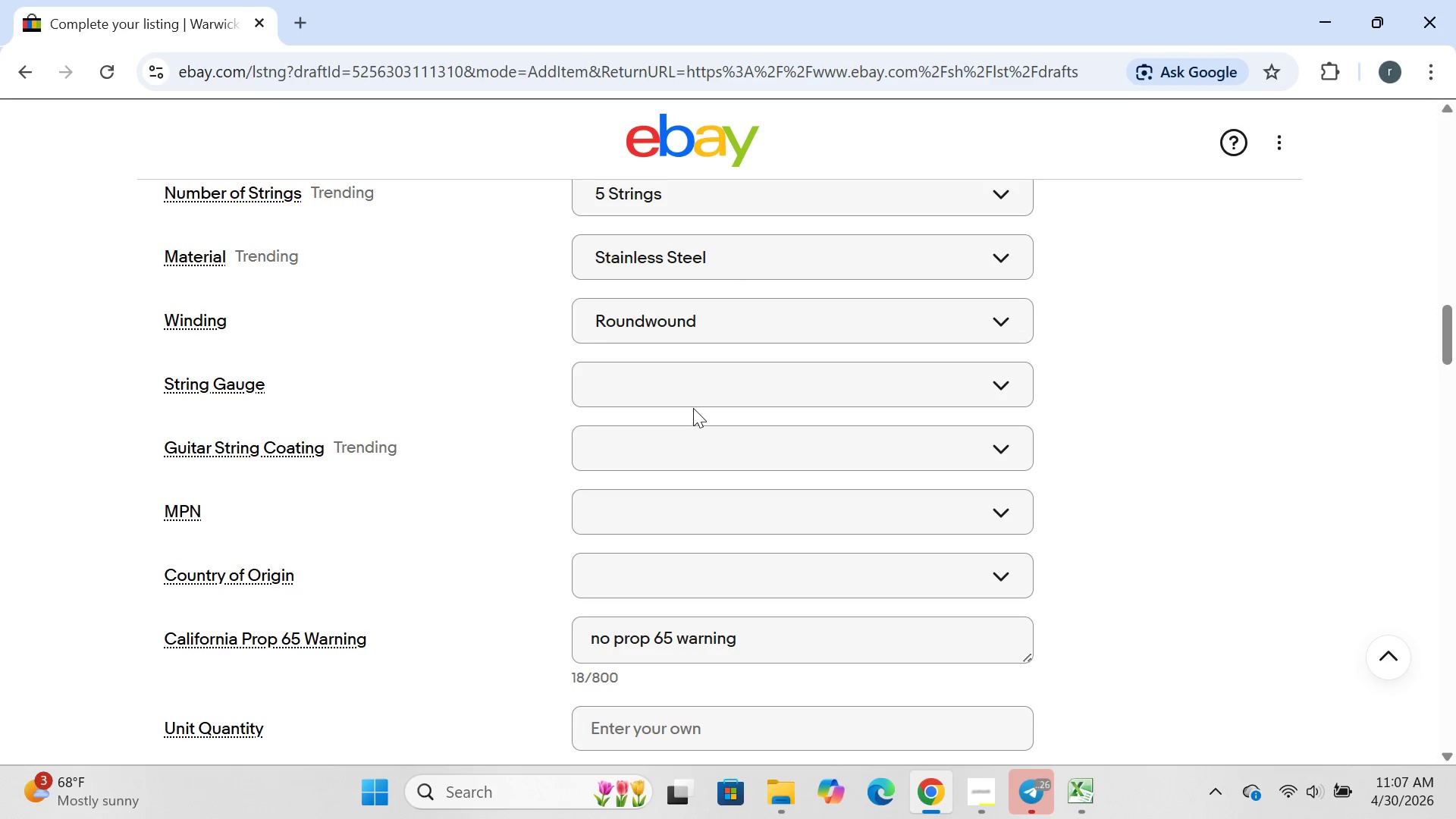 
left_click([705, 375])
 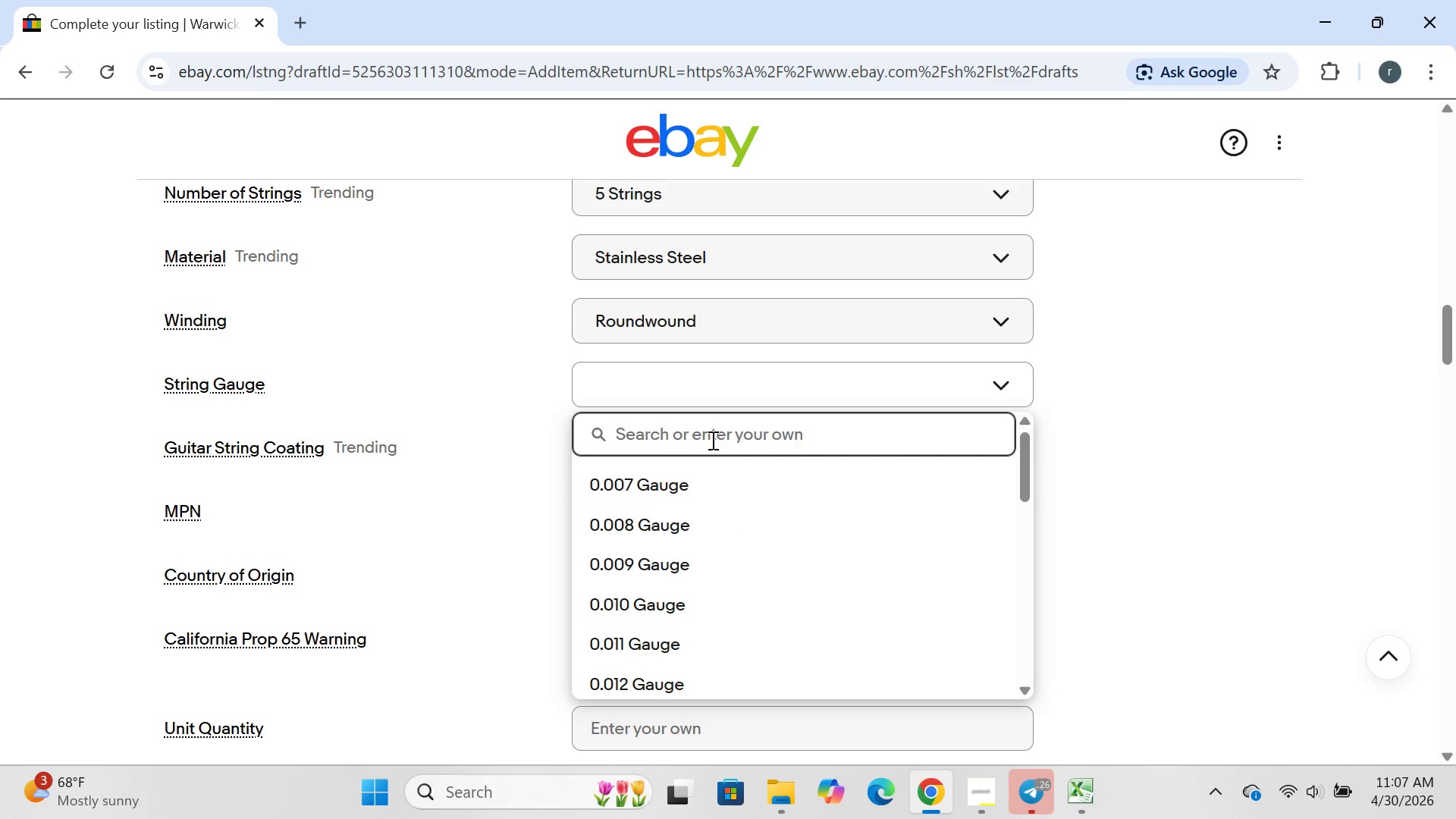 
type(.042)
key(Backspace)
type(50)
key(Backspace)
type(-.2)
key(Backspace)
type(135)
 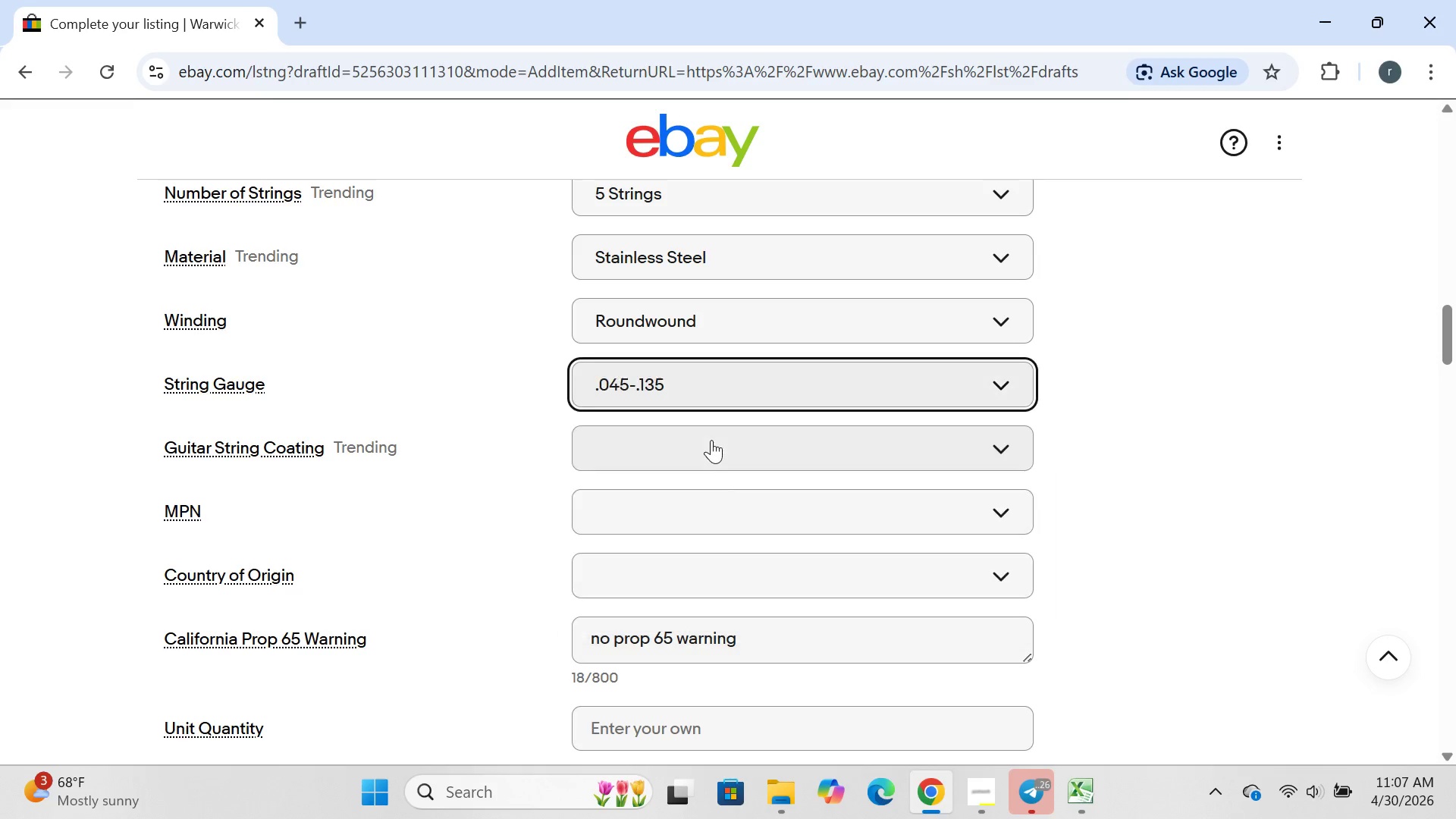 
key(Enter)
 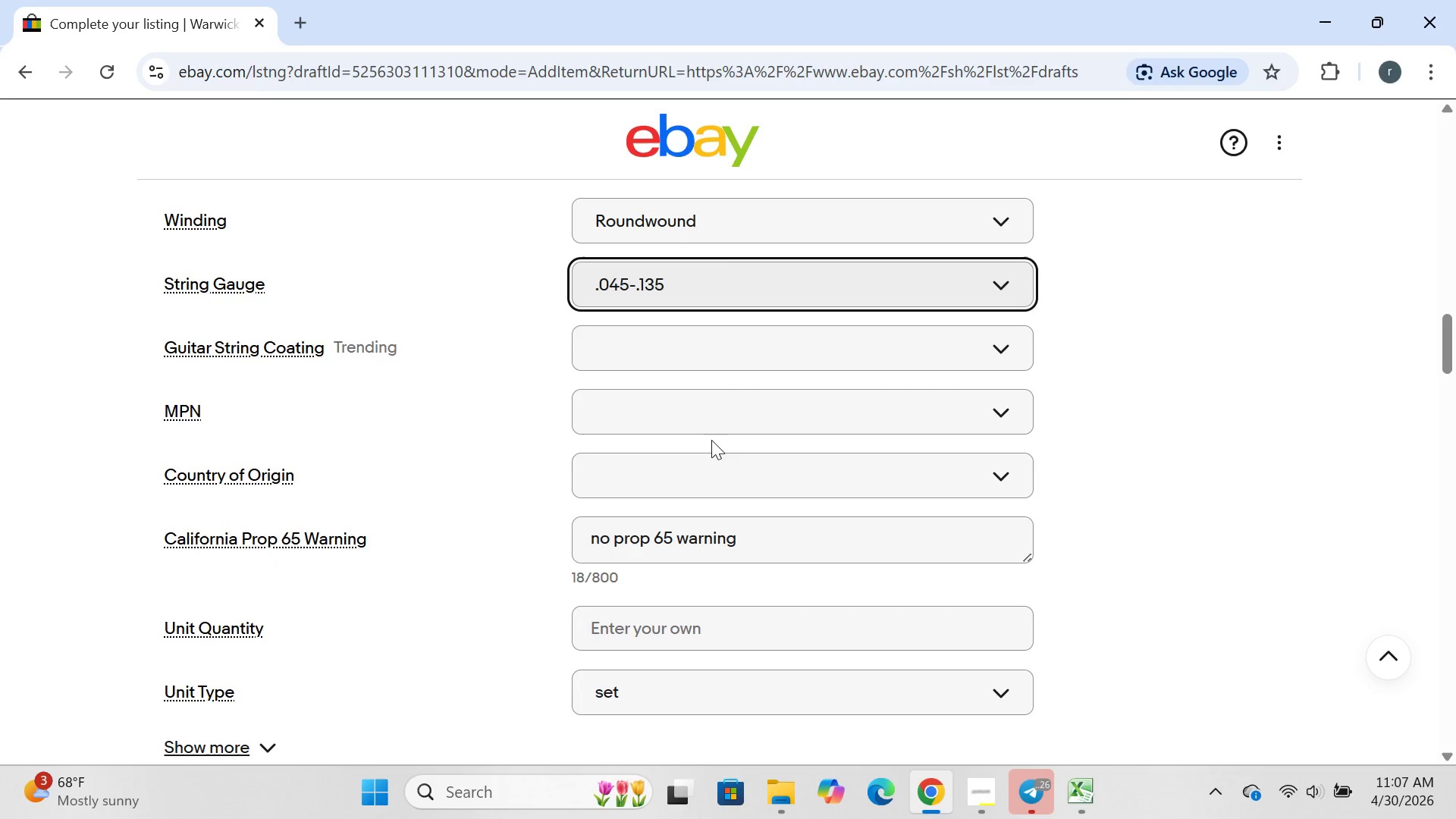 
left_click([735, 341])
 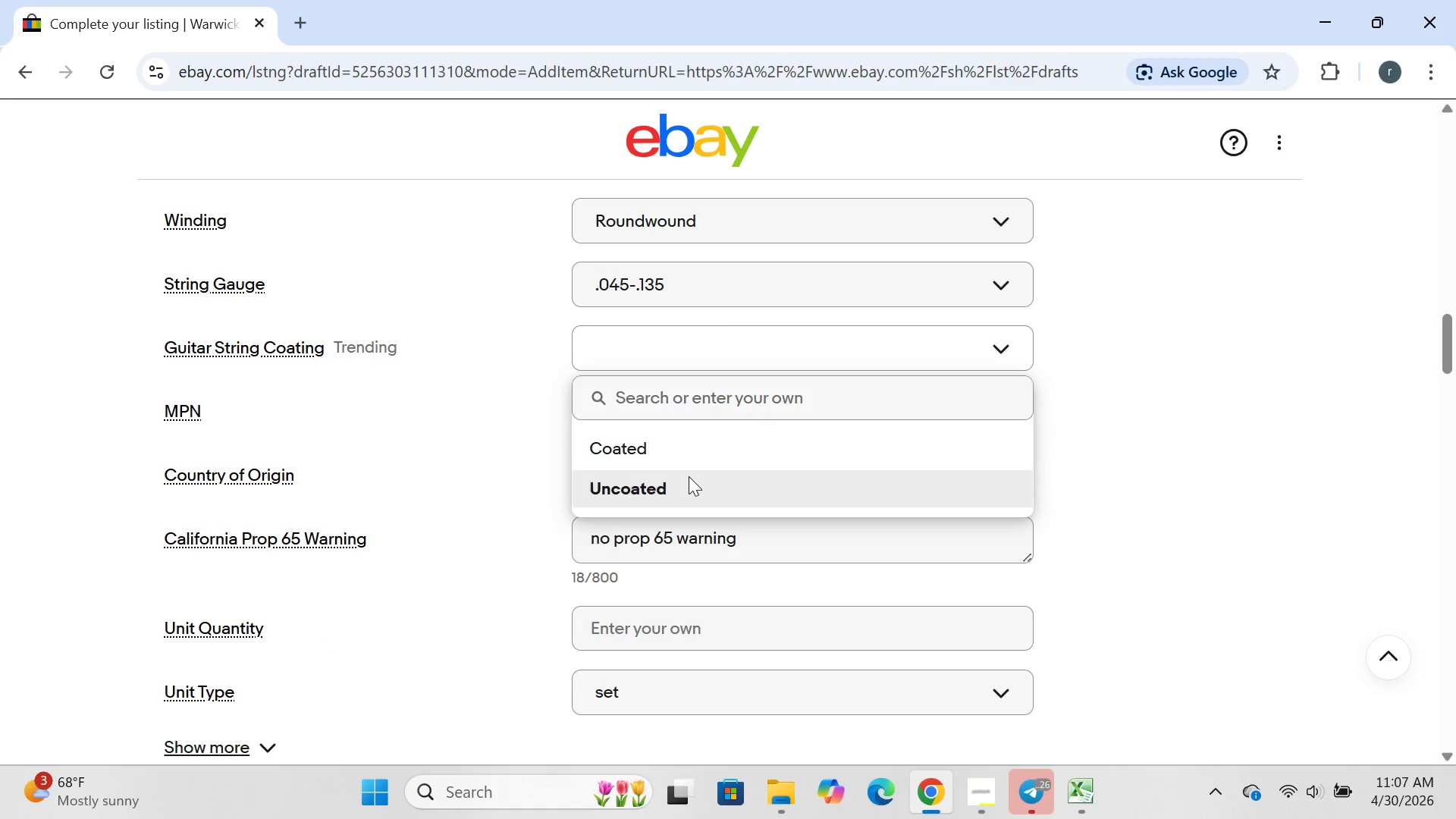 
left_click([689, 476])
 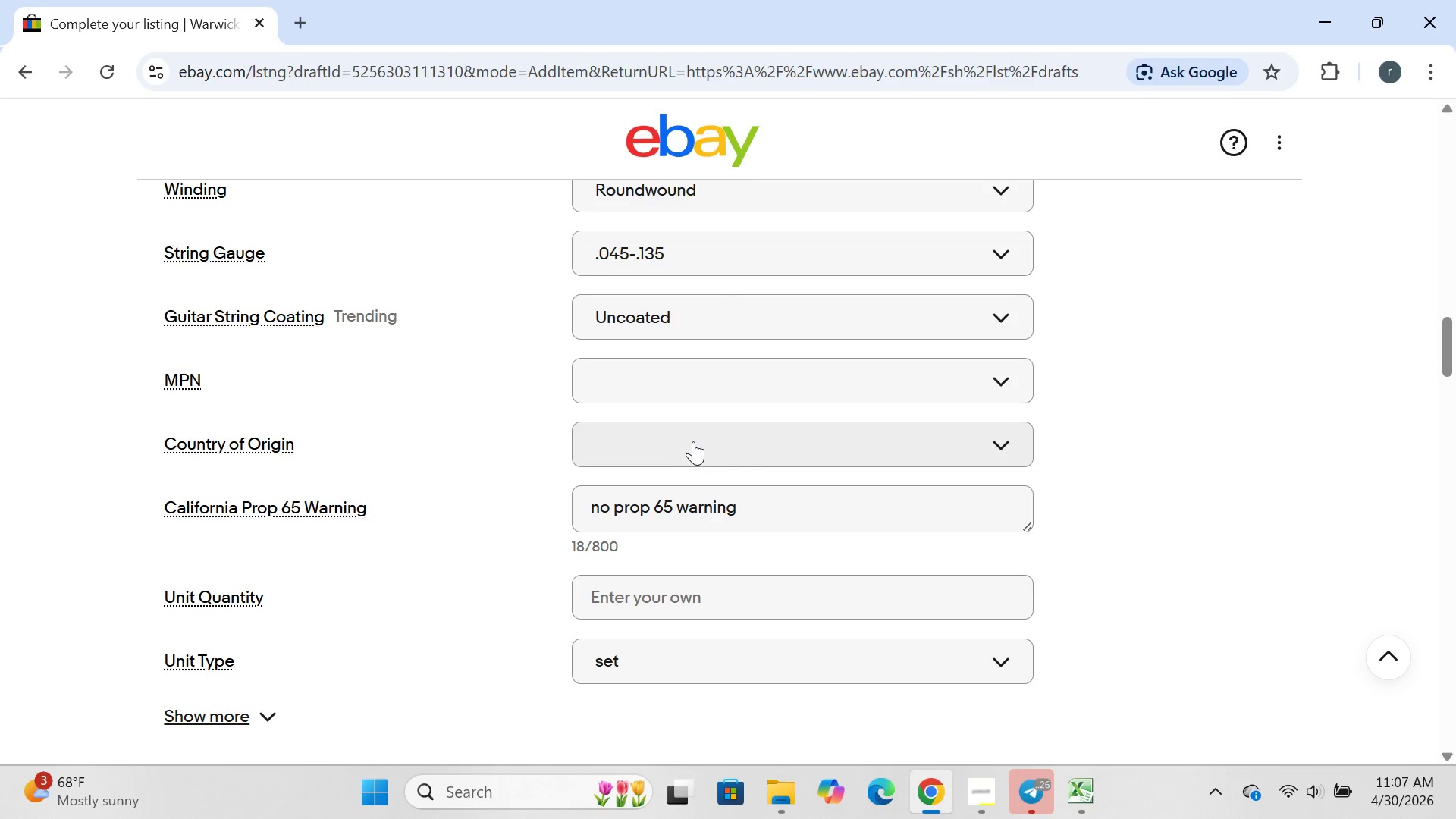 
left_click([697, 396])
 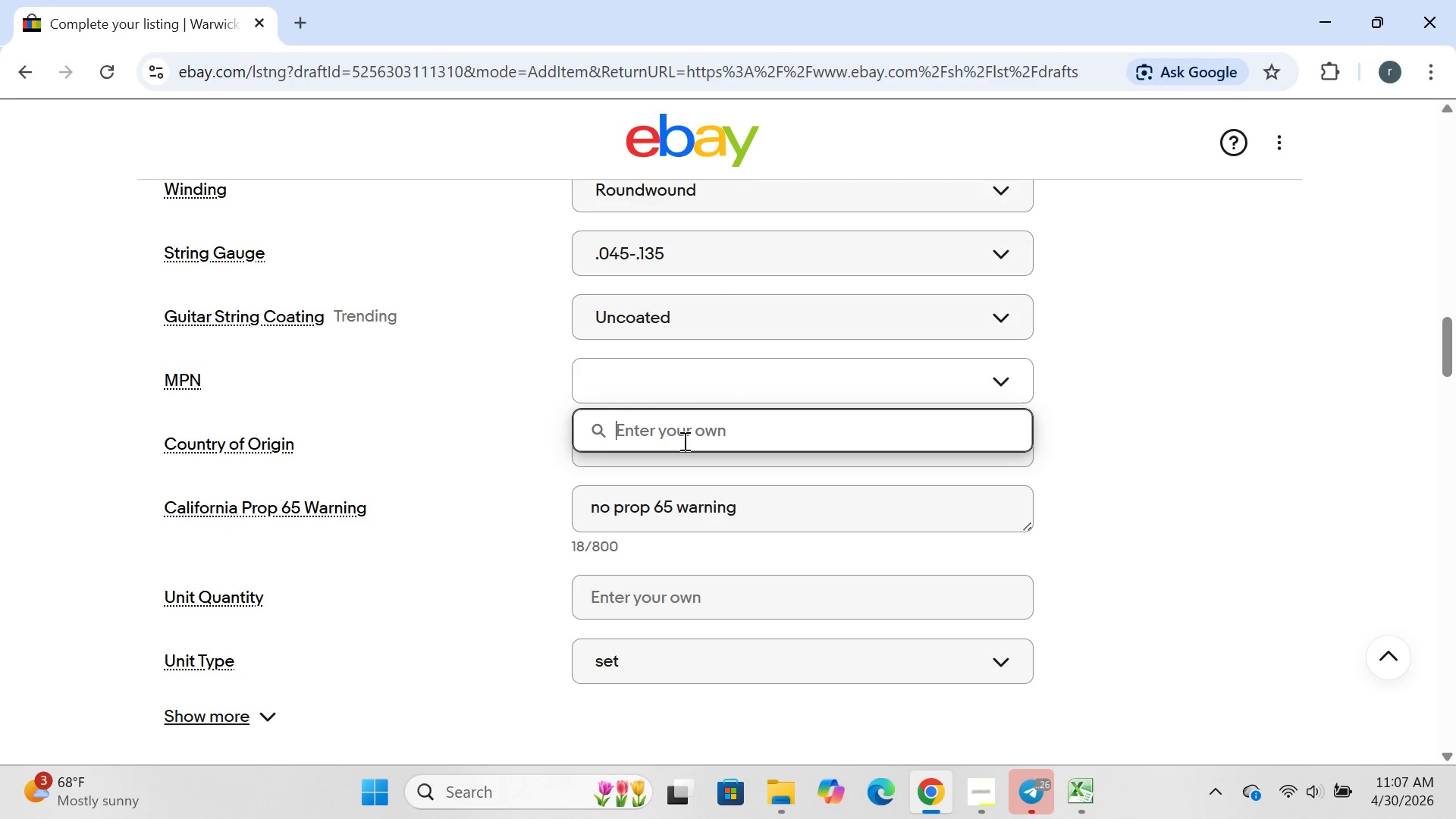 
type(W-40301)
 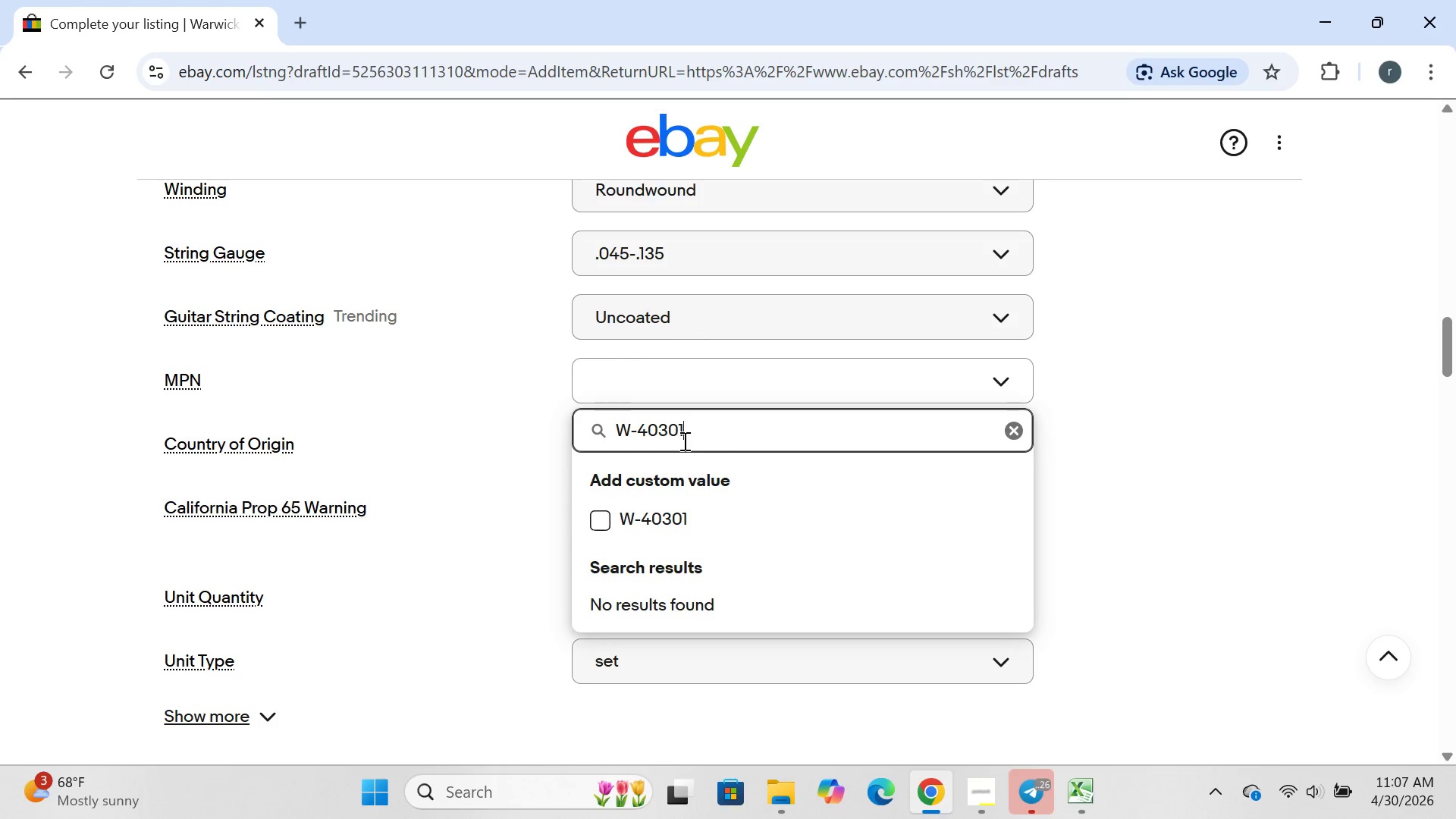 
key(Enter)
 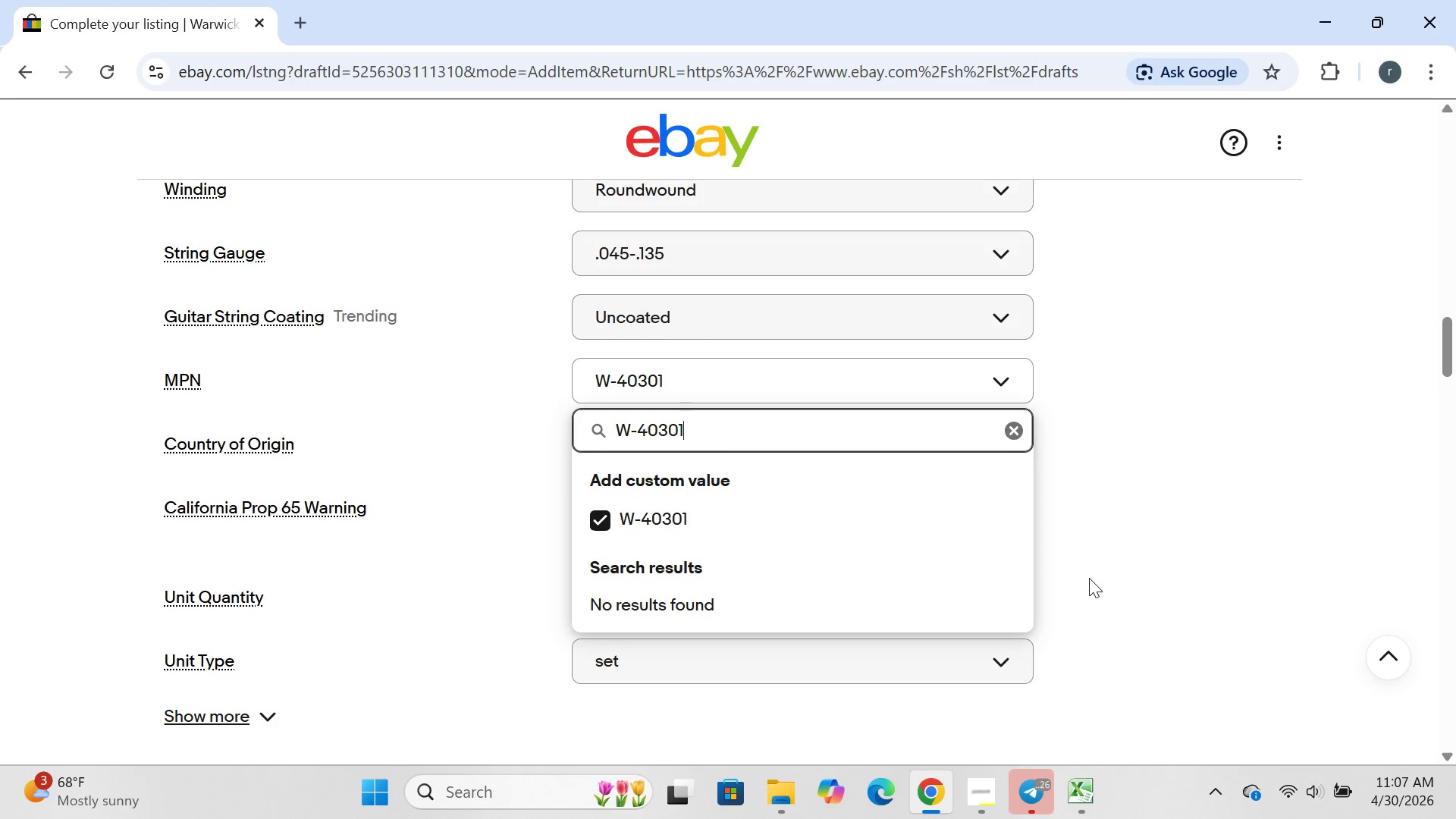 
left_click([1089, 578])
 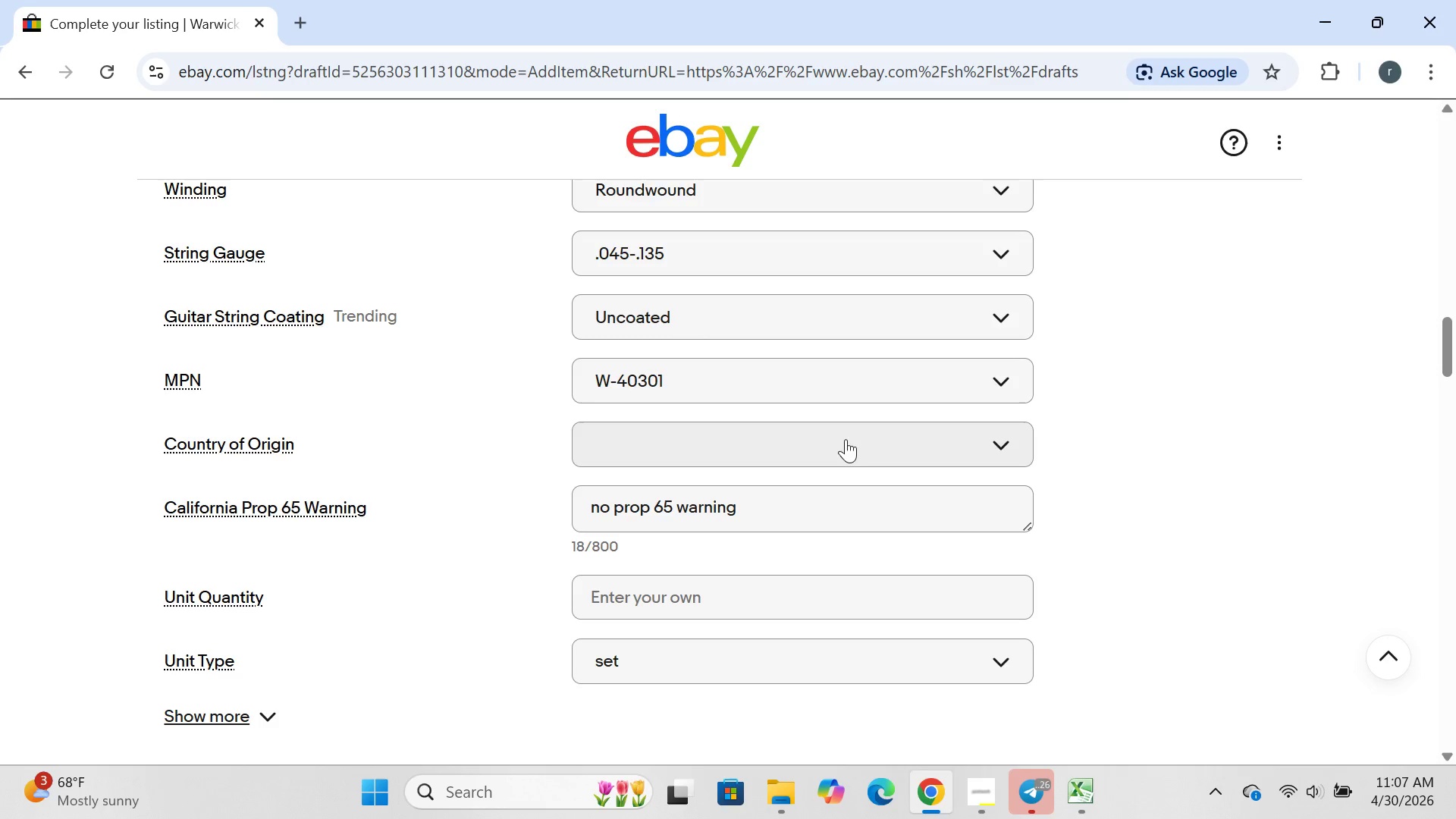 
left_click([843, 439])
 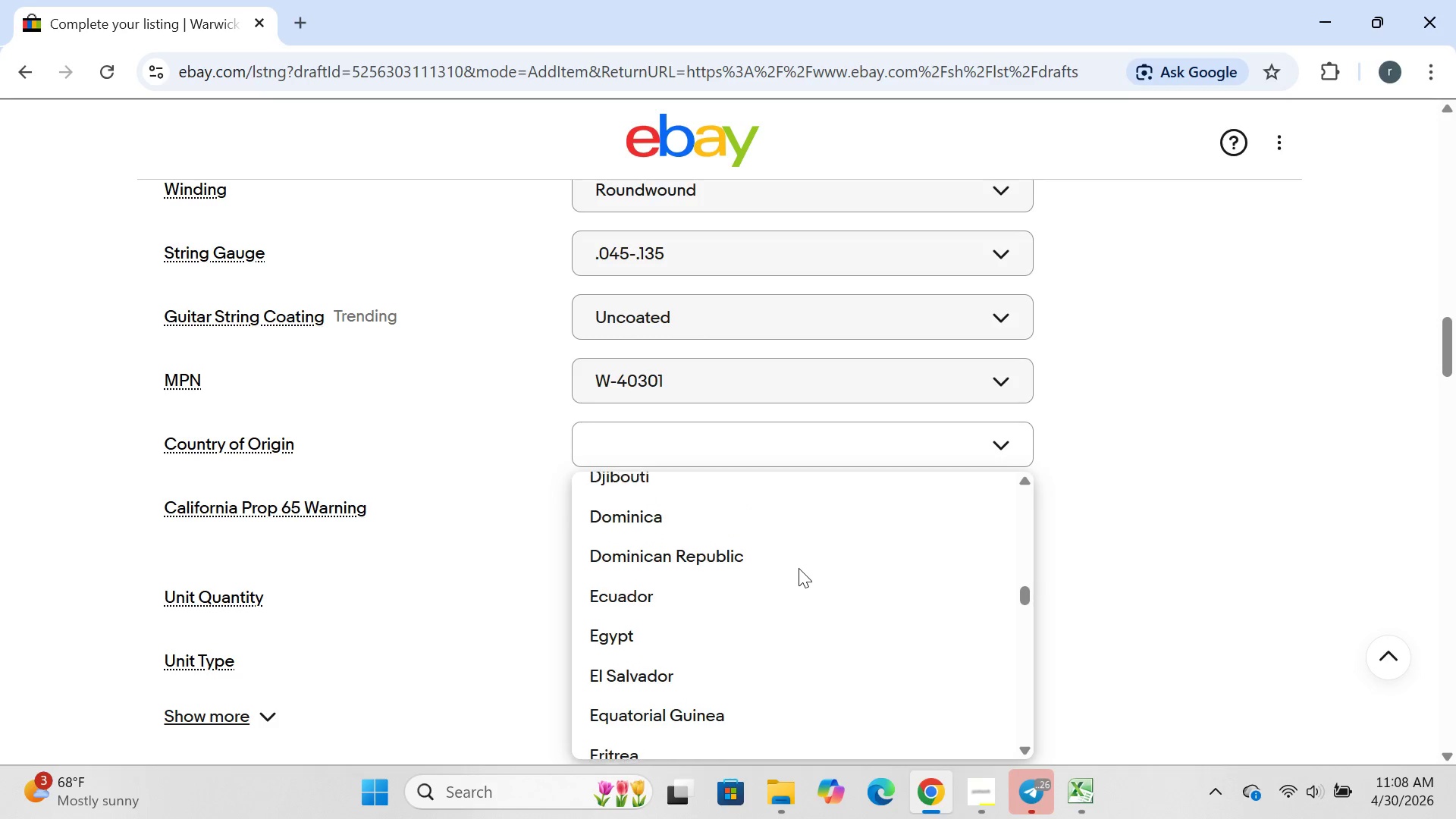 
wait(12.45)
 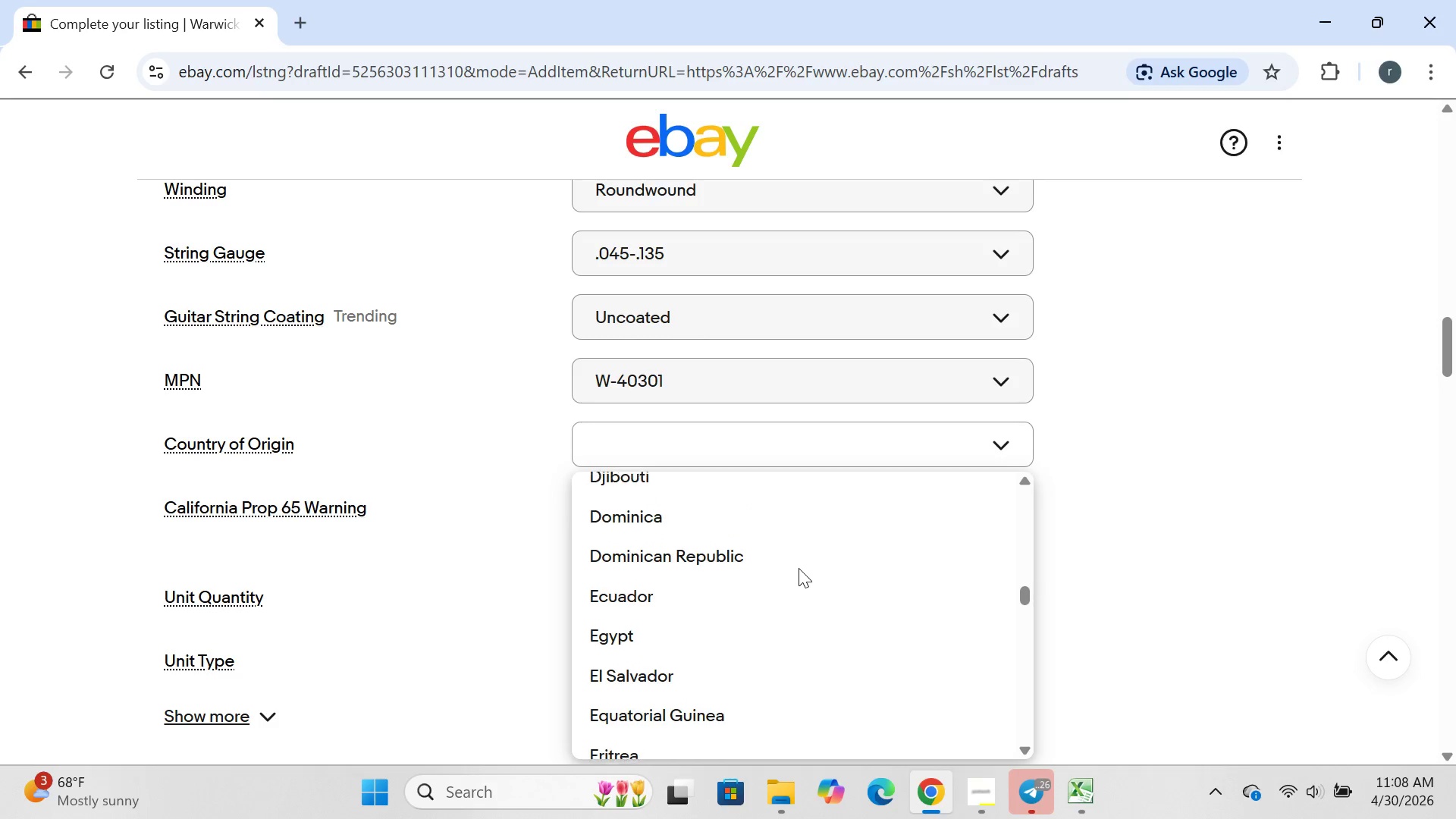 
left_click([730, 458])
 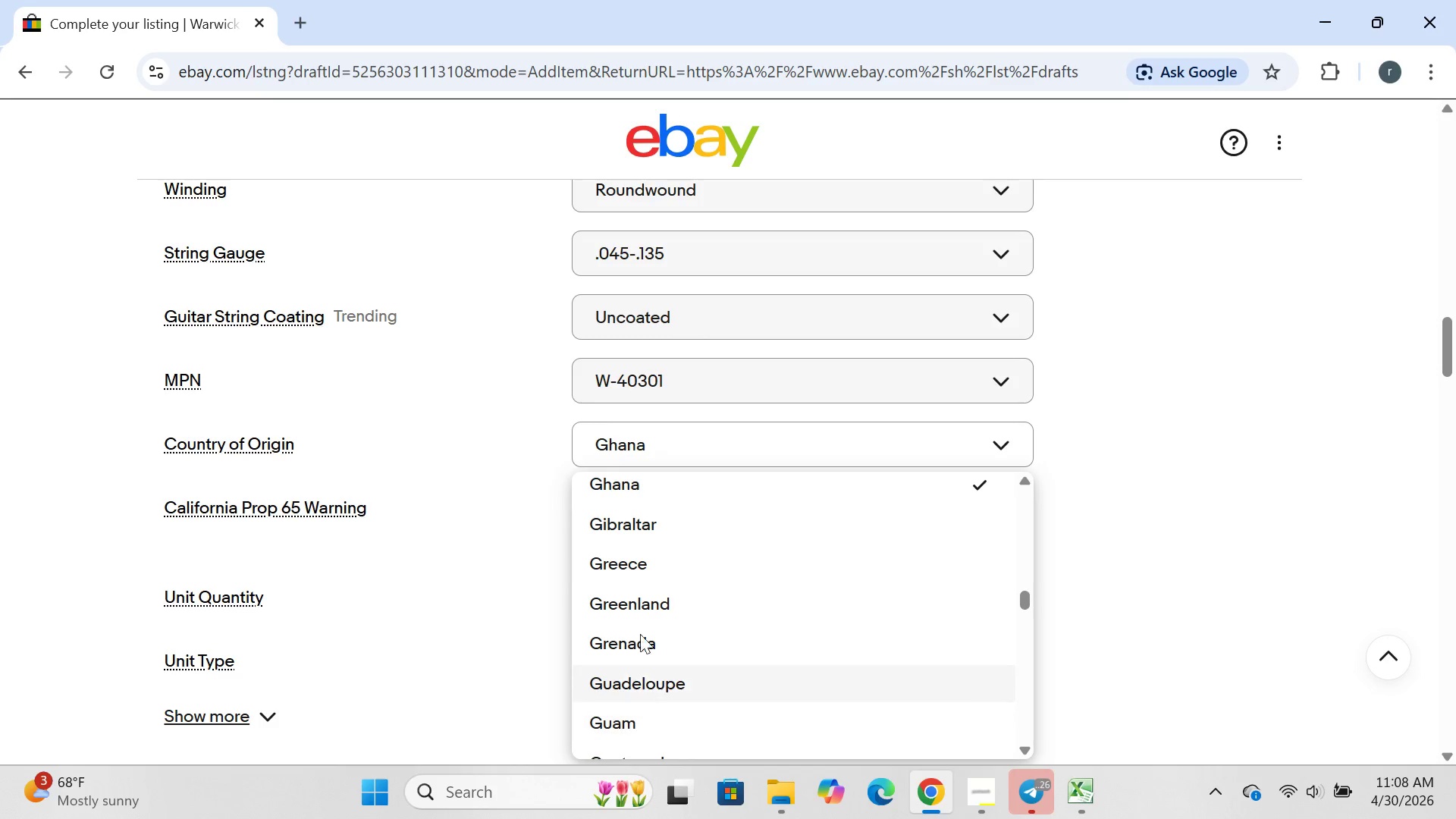 
wait(13.14)
 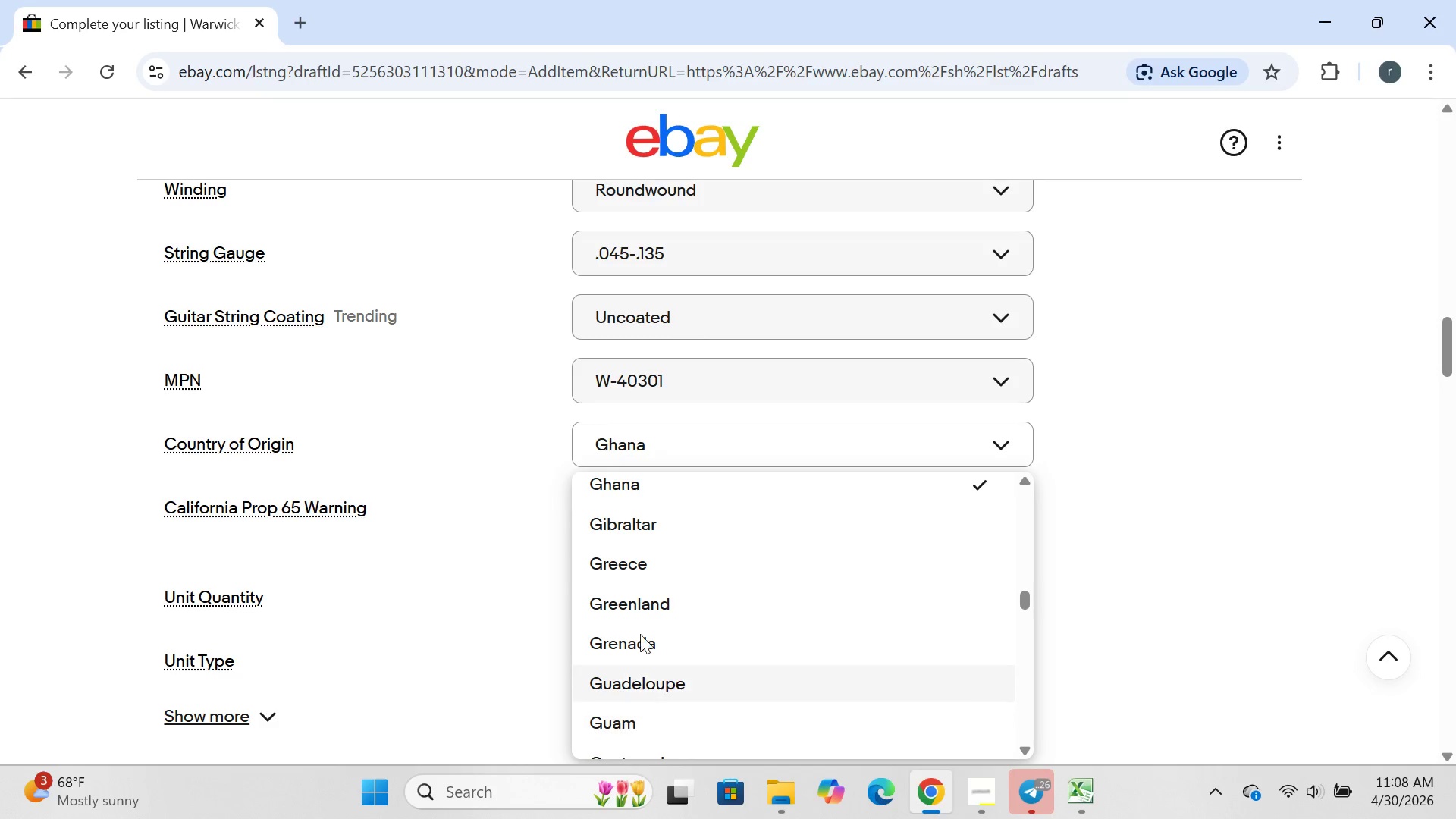 
left_click([686, 513])
 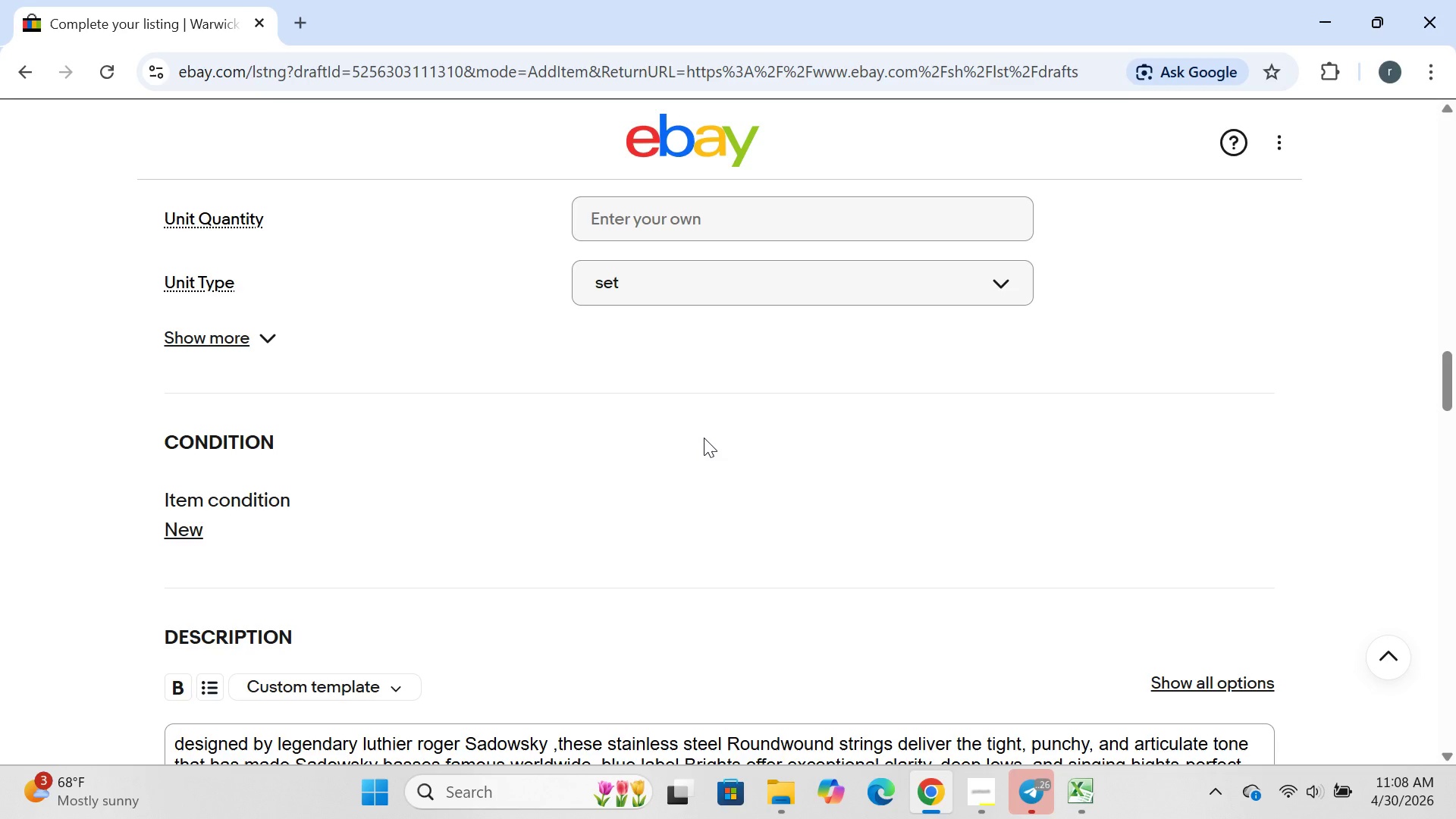 
wait(38.69)
 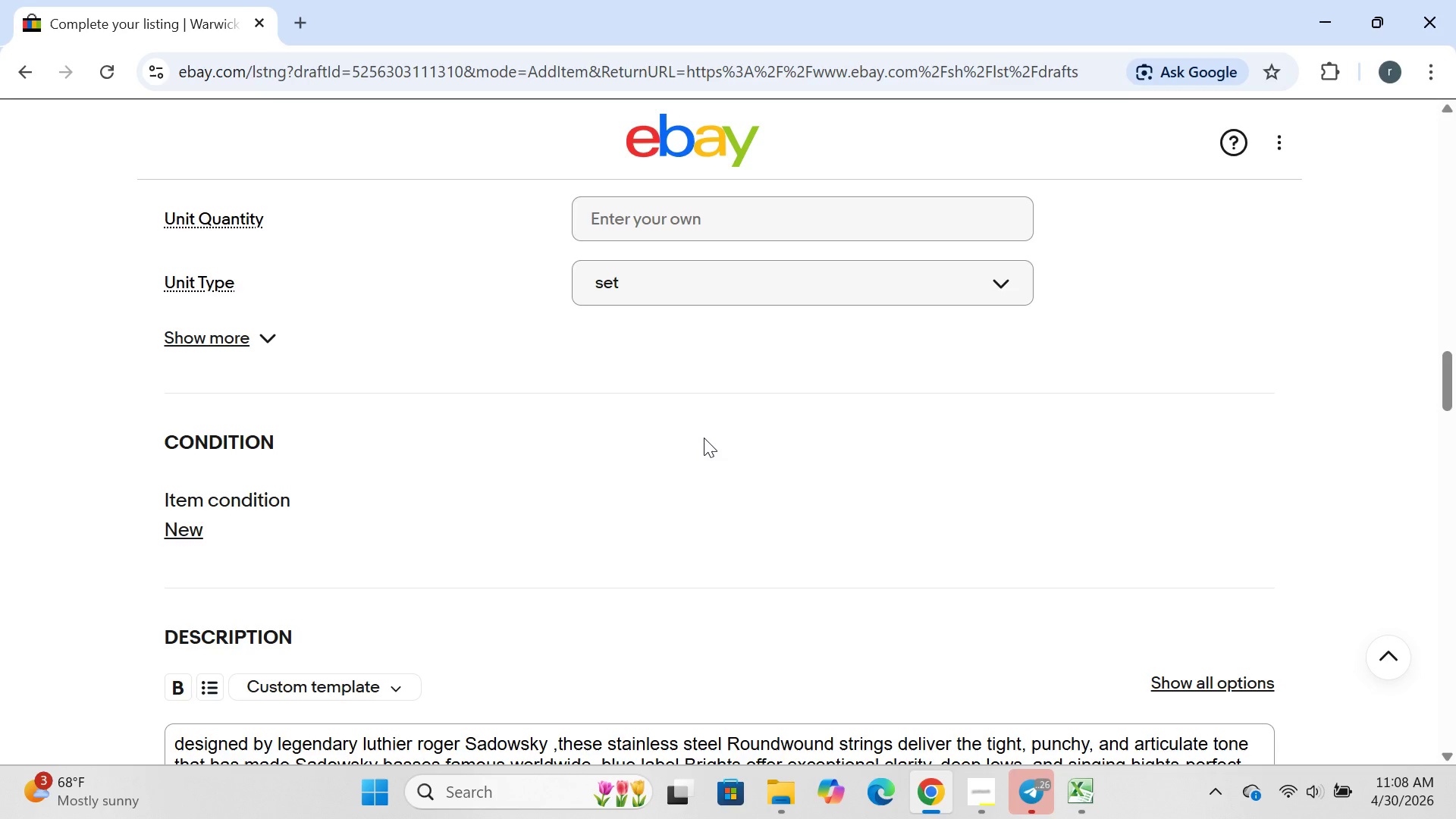 
left_click([596, 607])
 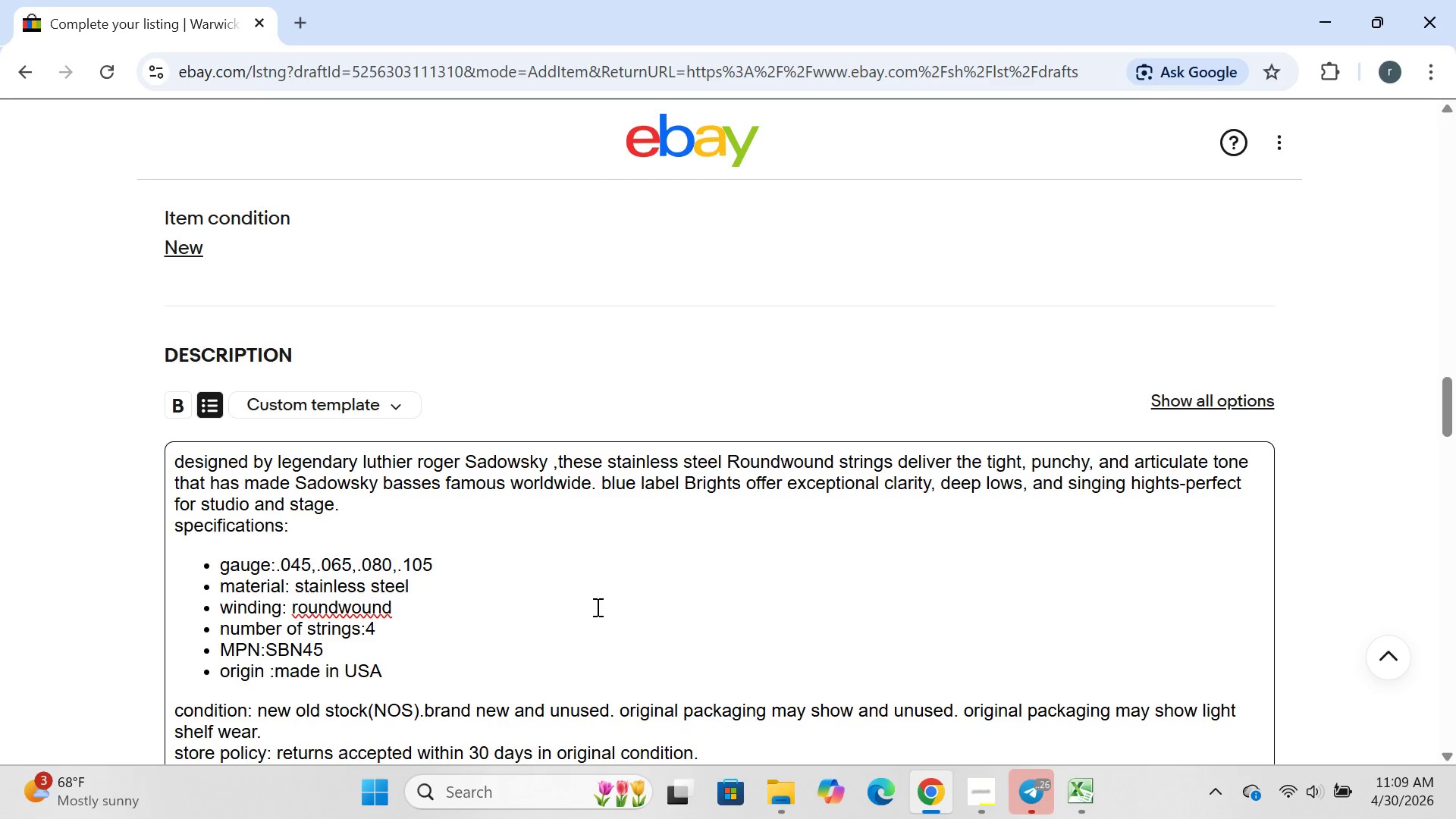 
key(Control+A)
 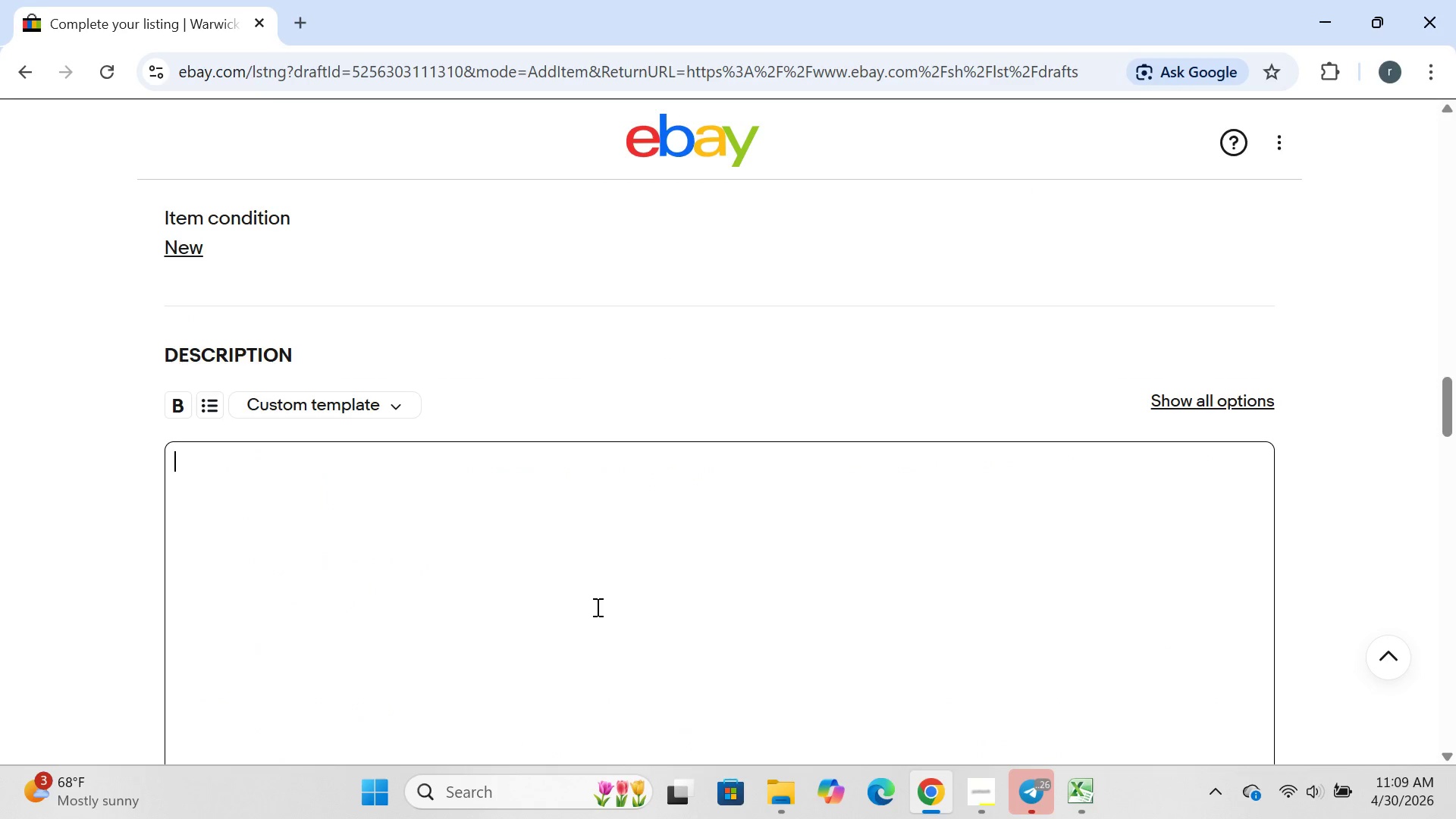 
key(Backspace)
 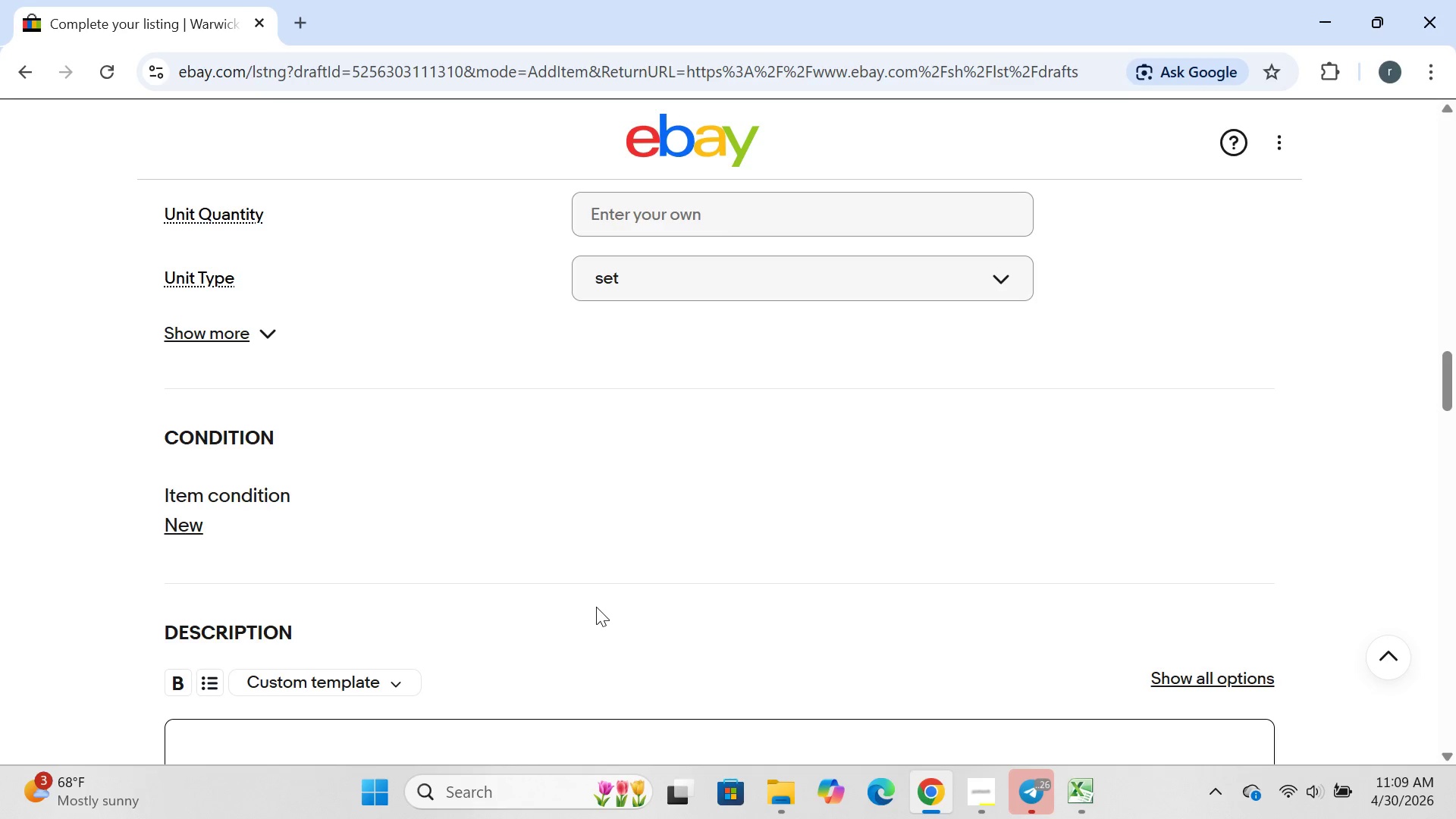 
wait(14.91)
 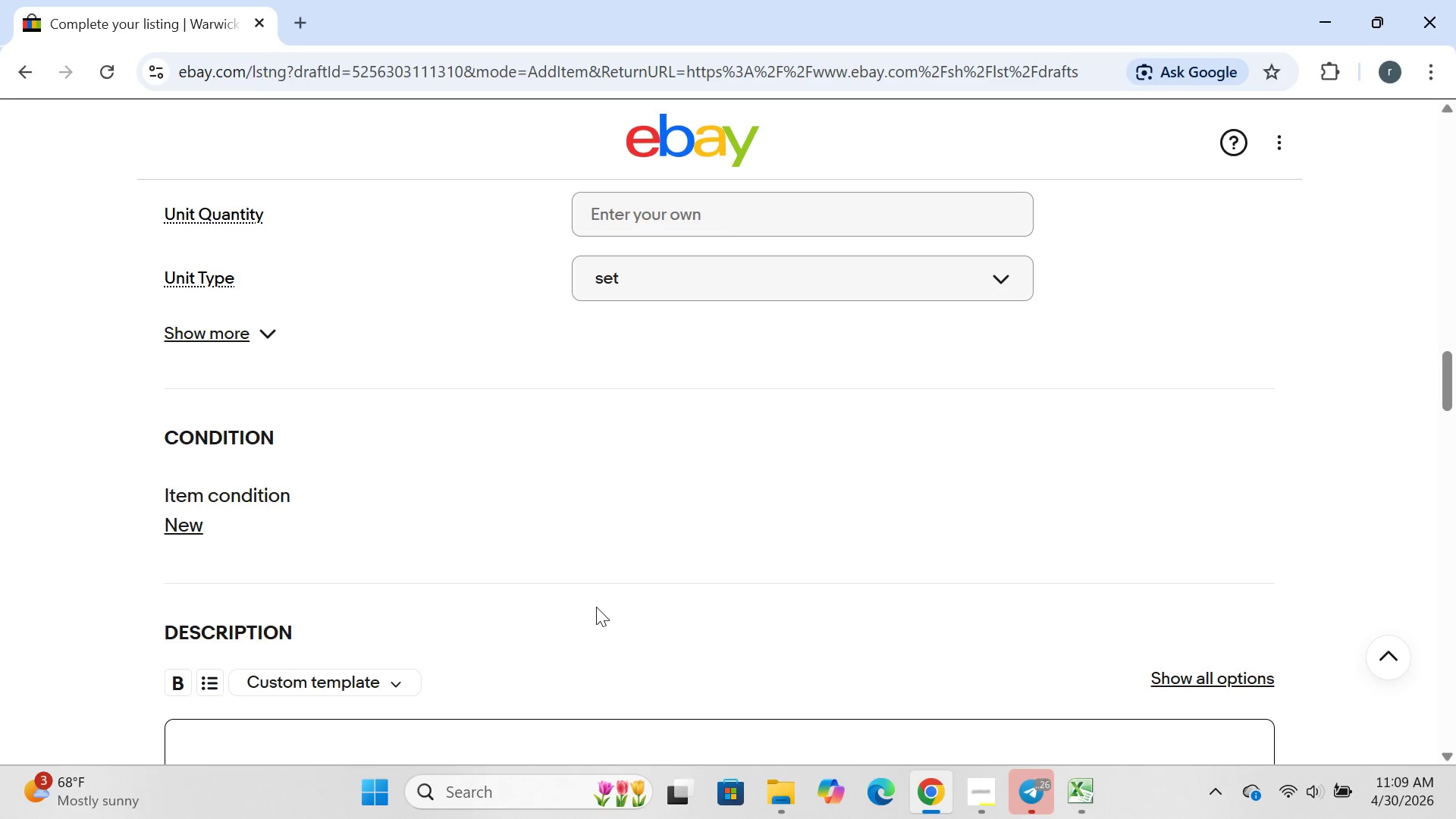 
left_click([662, 218])
 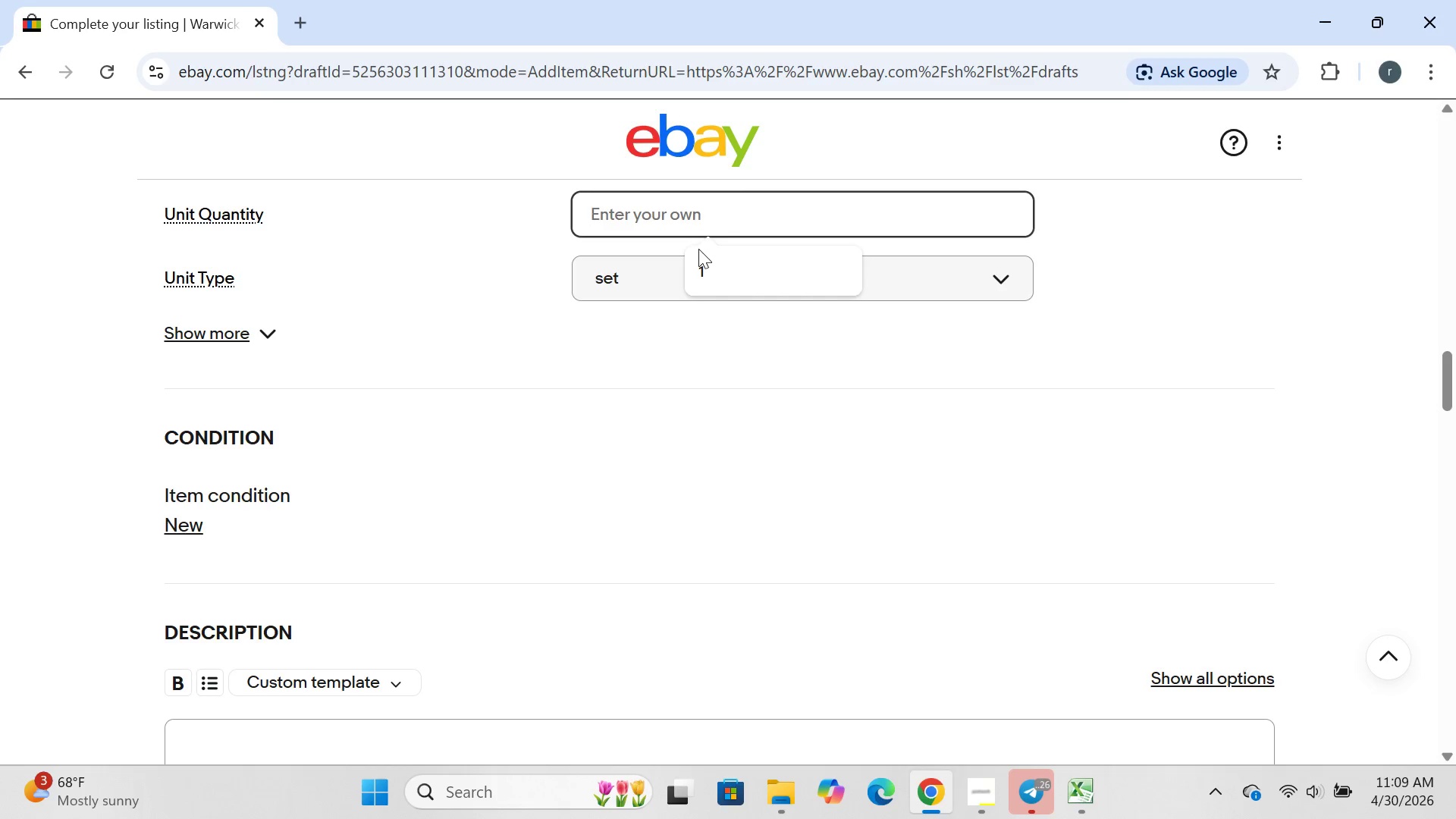 
mouse_move([704, 266])
 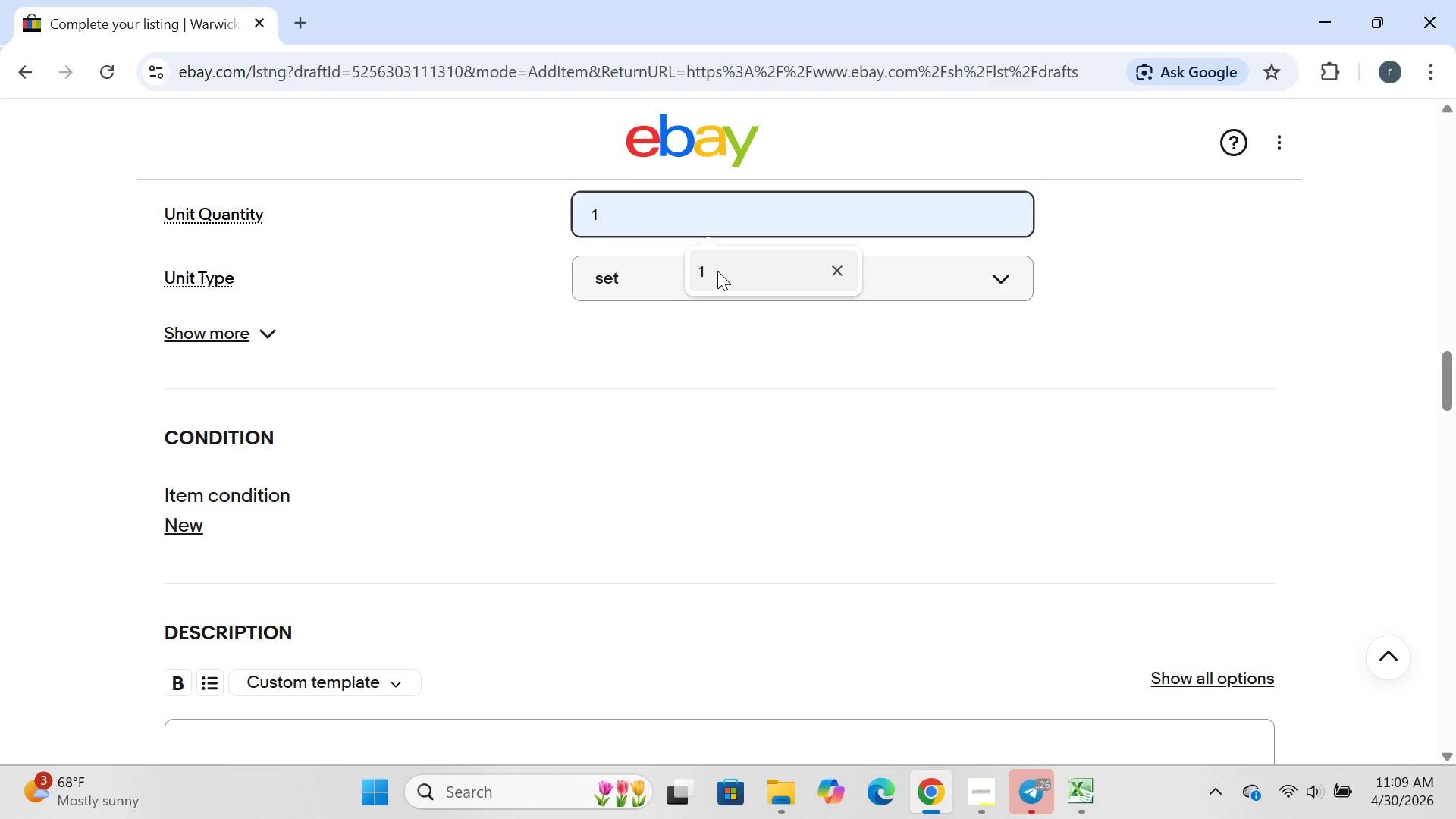 
left_click([717, 271])
 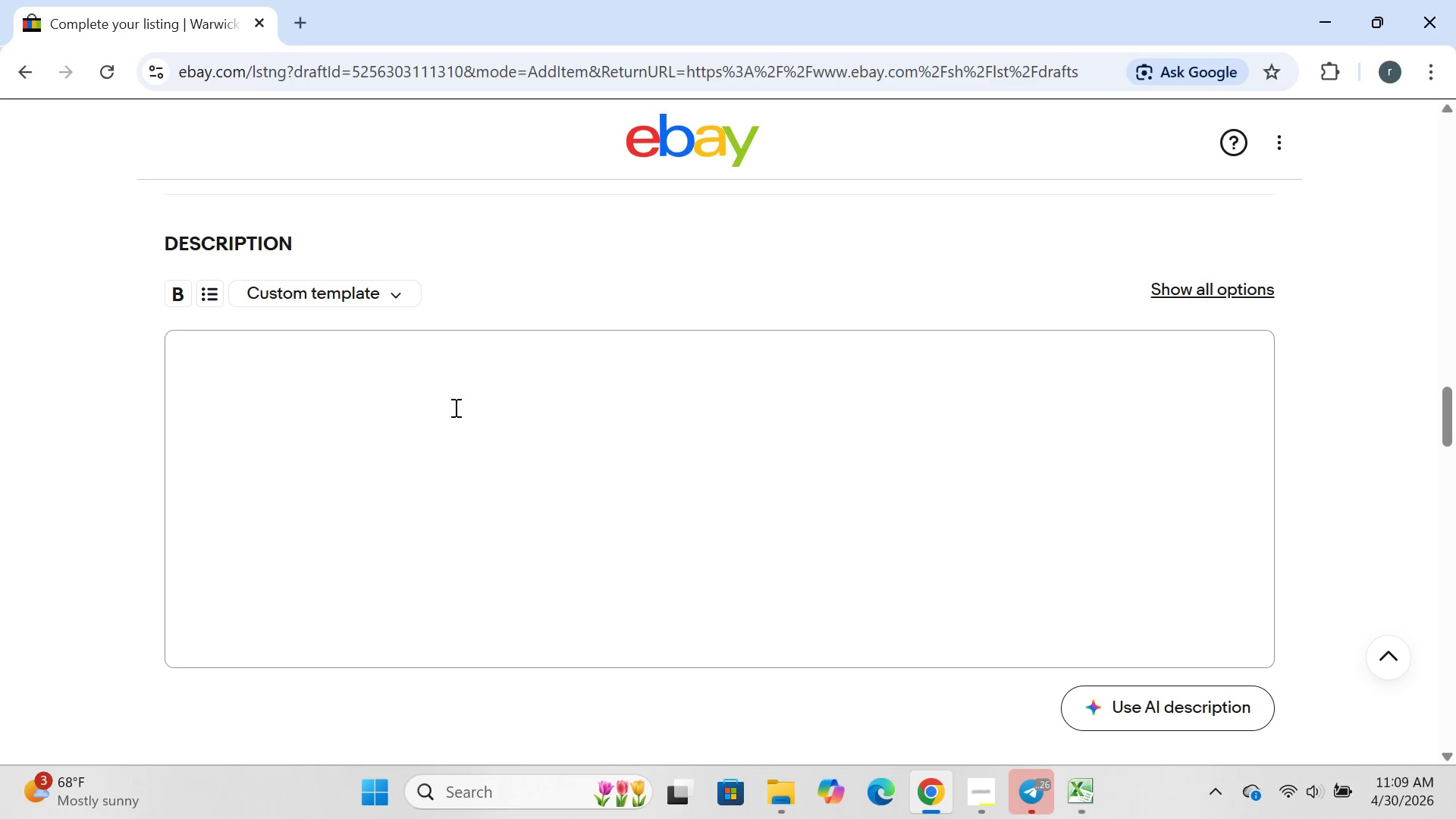 
left_click([398, 375])
 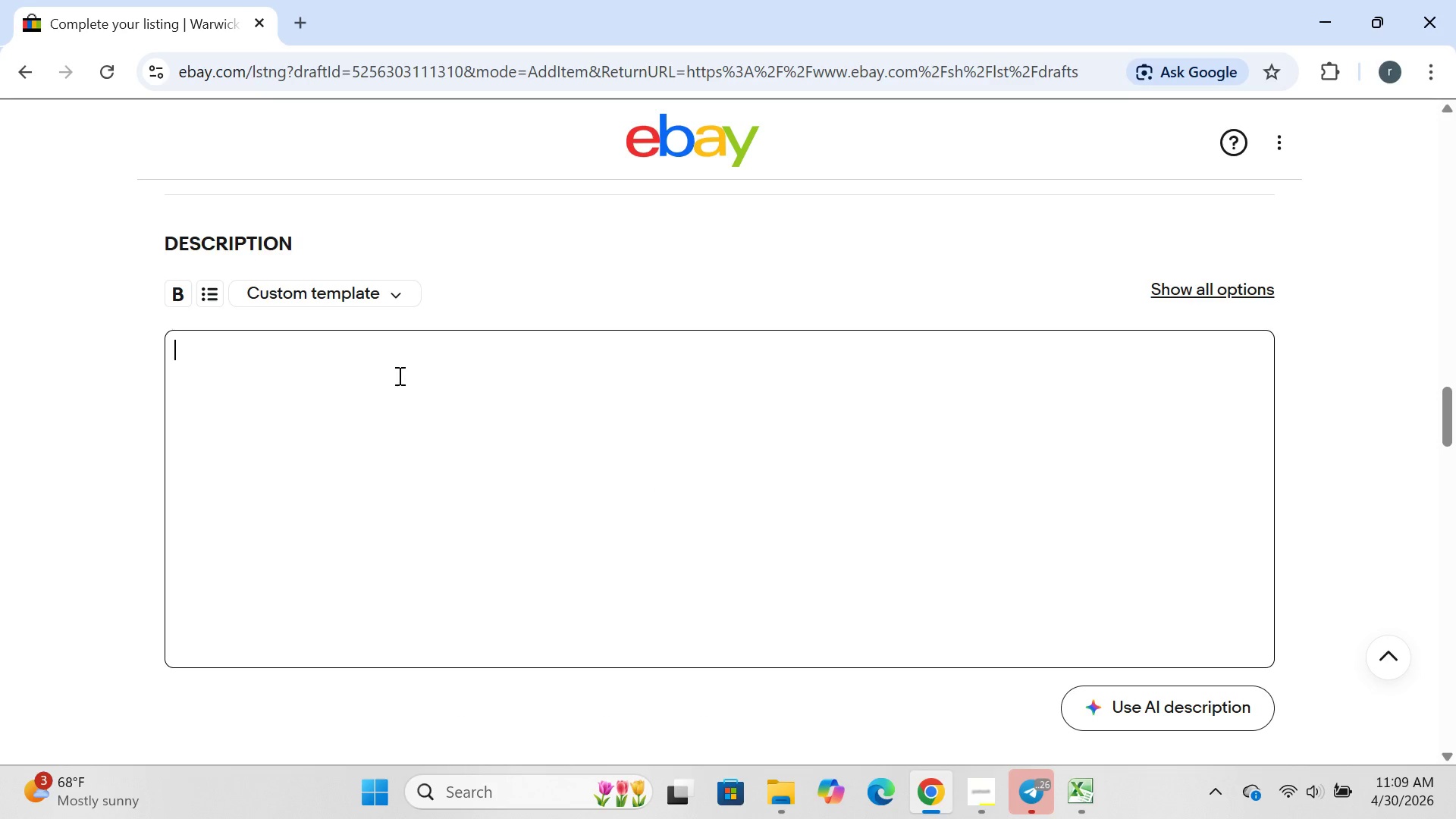 
wait(10.0)
 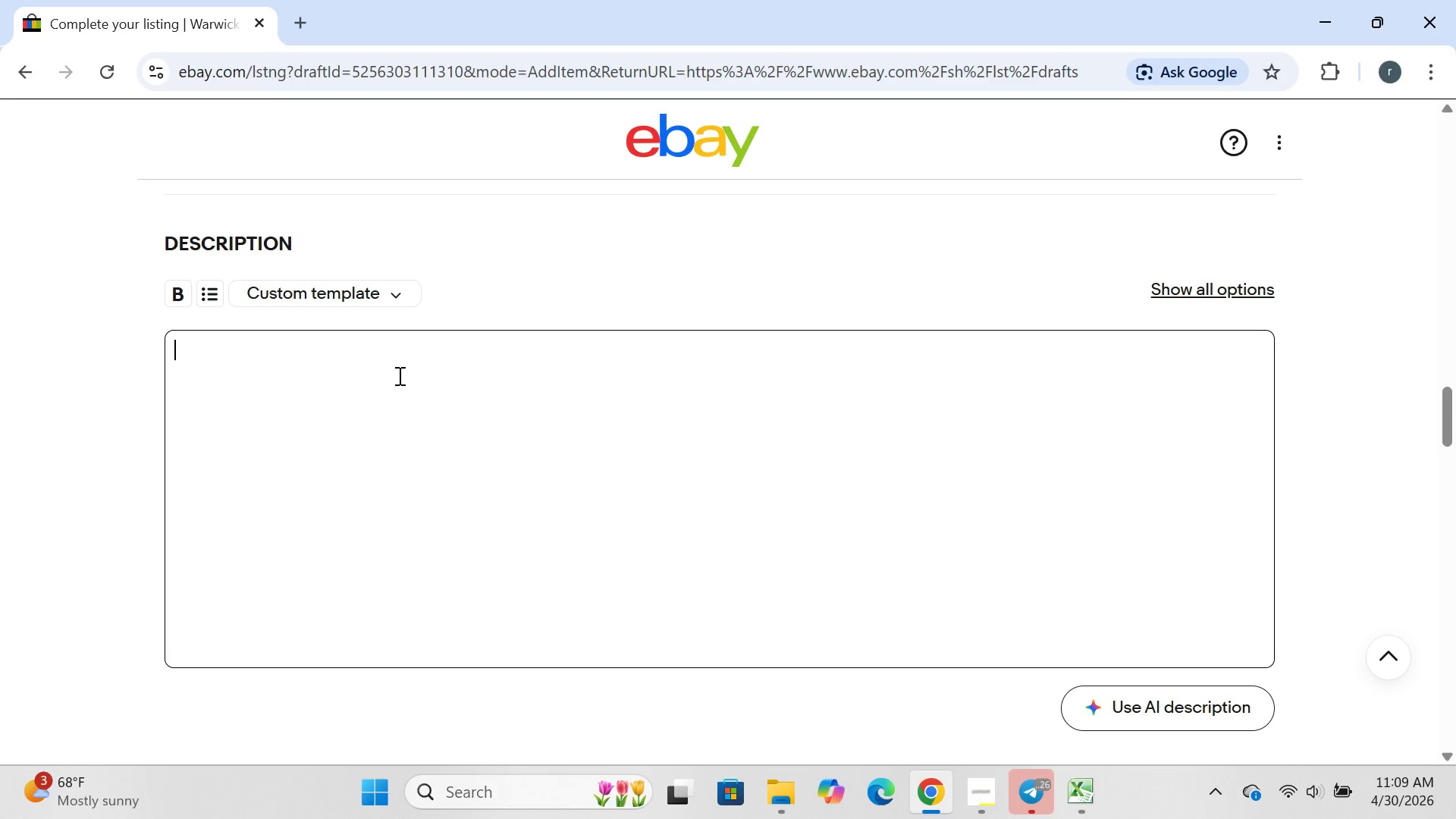 
type(Warwick blx)
key(Backspace)
type(ack label stainless steel strings deliver the aggressib)
key(Backspace)
type(vr)
key(Backspace)
type(e, puncgy)
key(Backspace)
key(Backspace)
type(hy tomn)
key(Backspace)
key(Backspace)
type(ne thta )
key(Backspace)
key(Backspace)
key(Backspace)
type(at modern metal )
key(Backspace)
type(, rock, and fusion players demand .these )
 